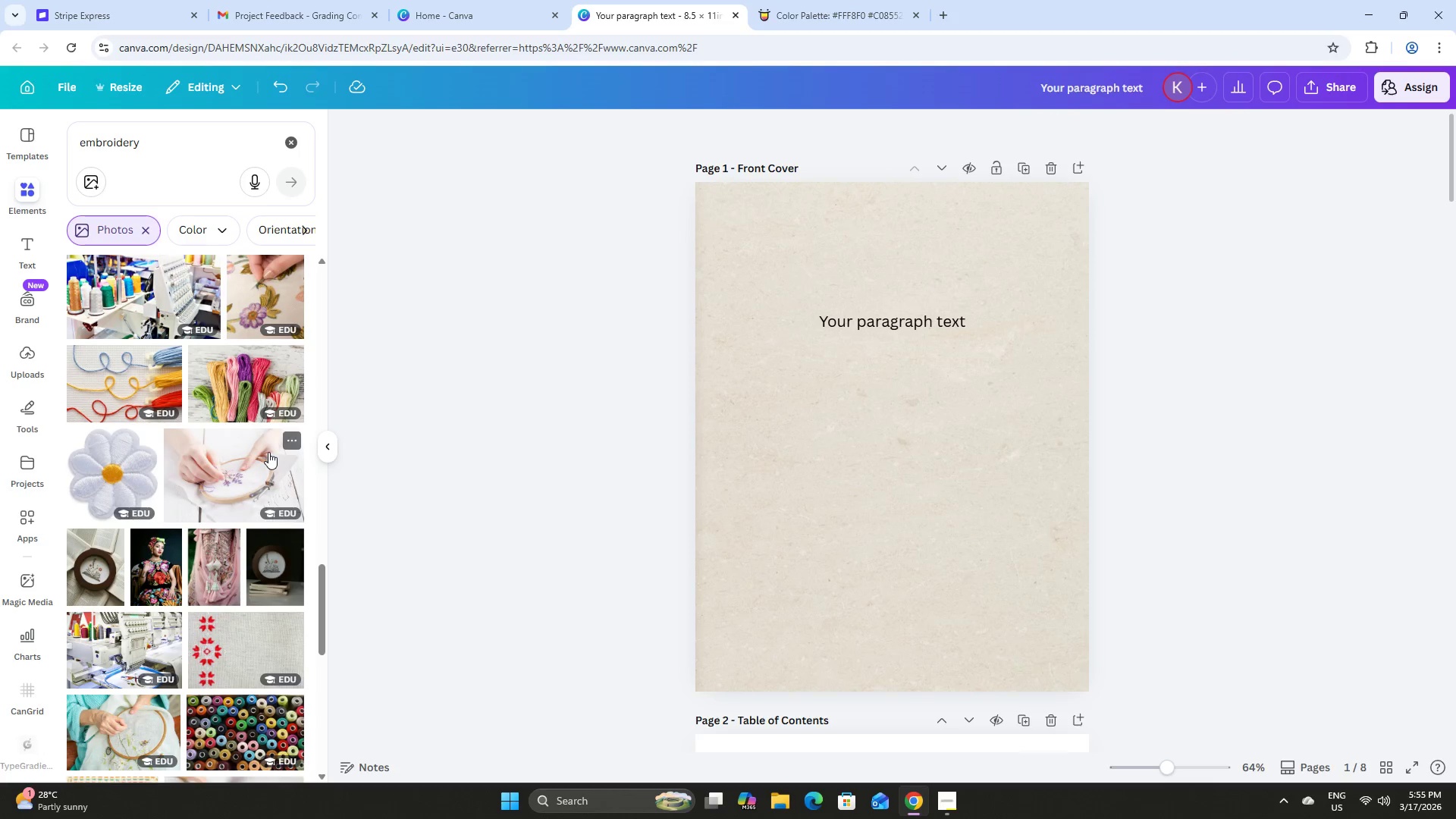 
scroll: coordinate [268, 452], scroll_direction: up, amount: 12.0
 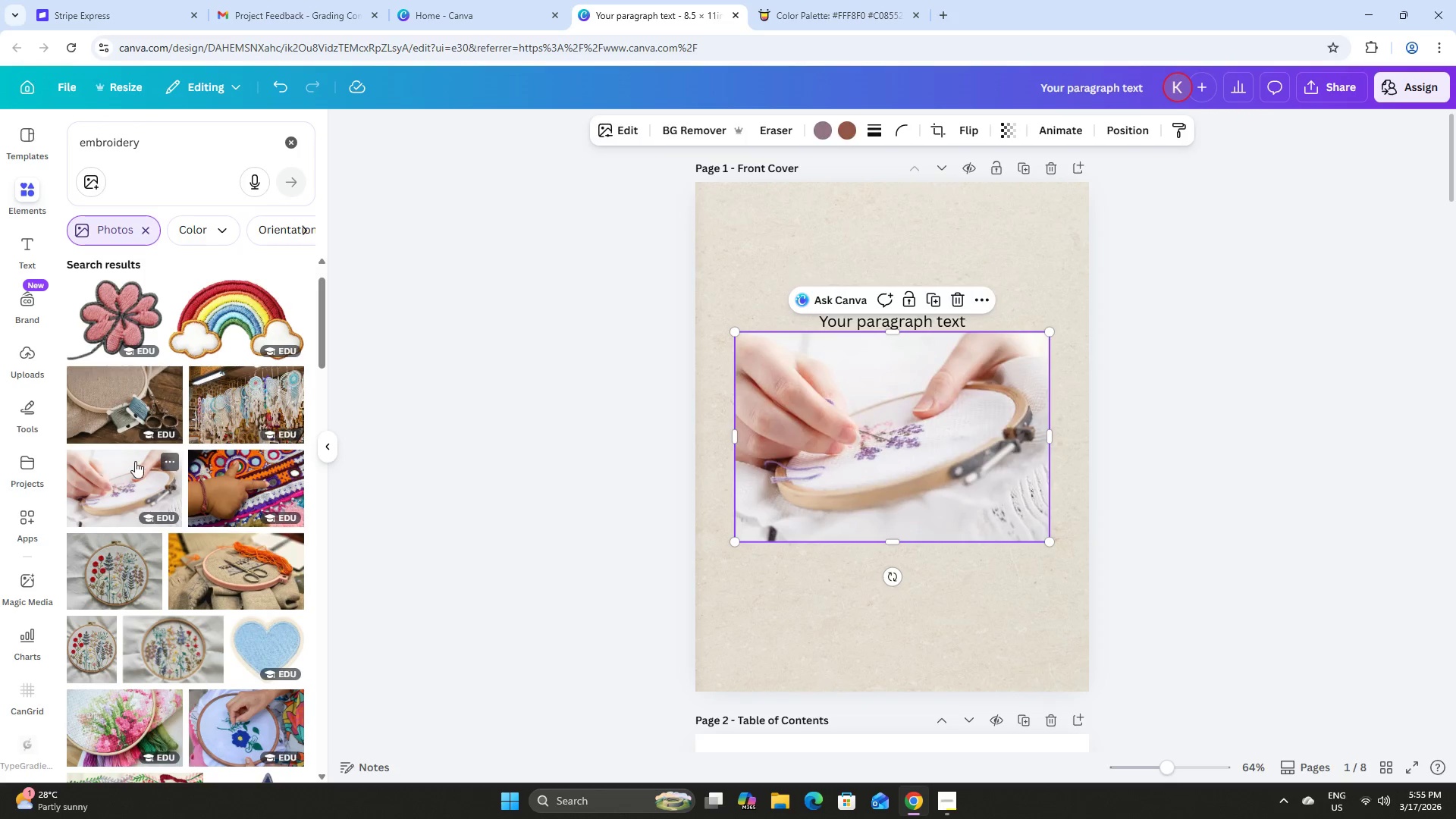 
left_click_drag(start_coordinate=[996, 437], to_coordinate=[958, 510])
 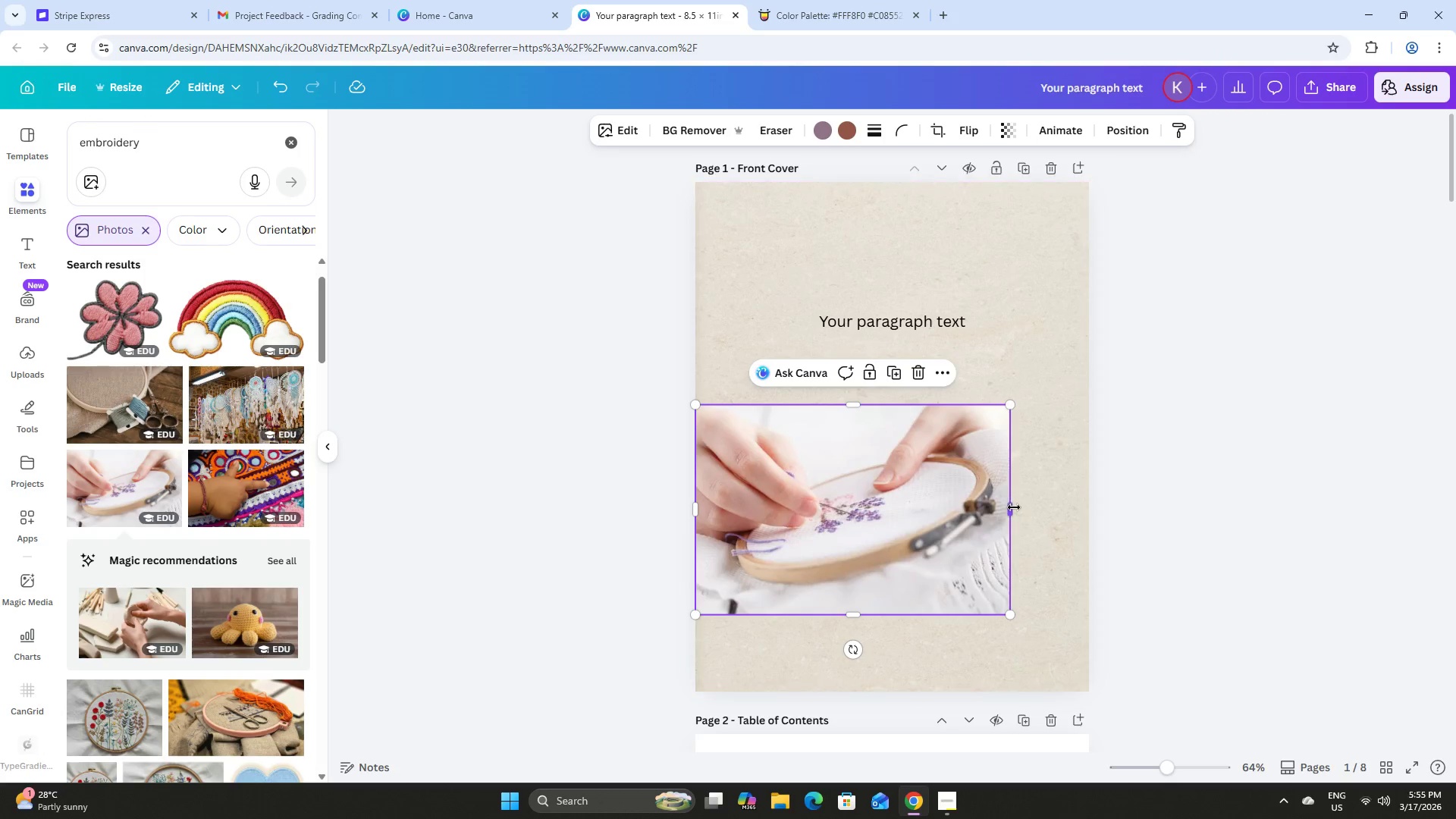 
left_click_drag(start_coordinate=[1013, 507], to_coordinate=[1006, 504])
 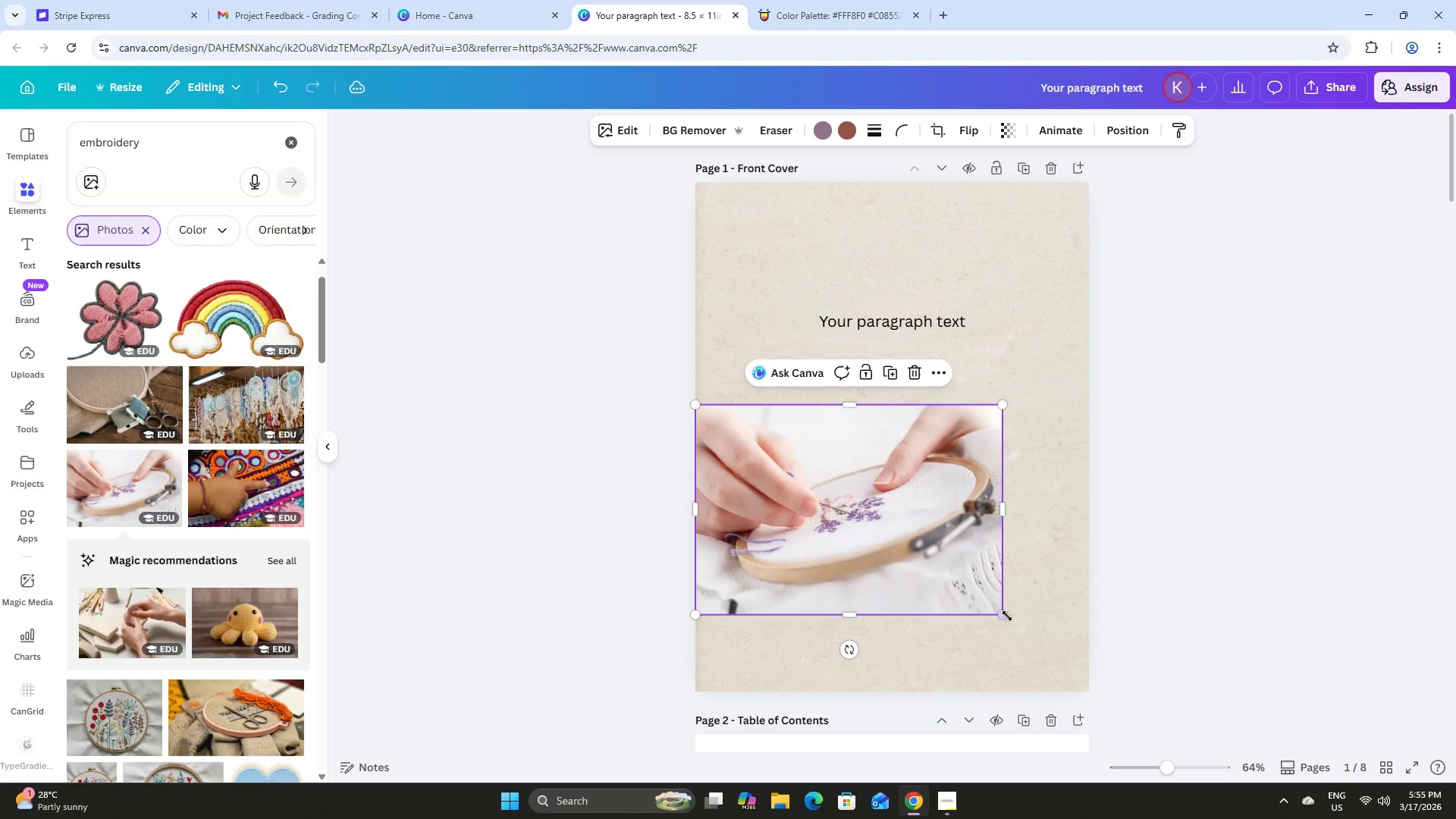 
left_click_drag(start_coordinate=[1007, 616], to_coordinate=[1133, 615])
 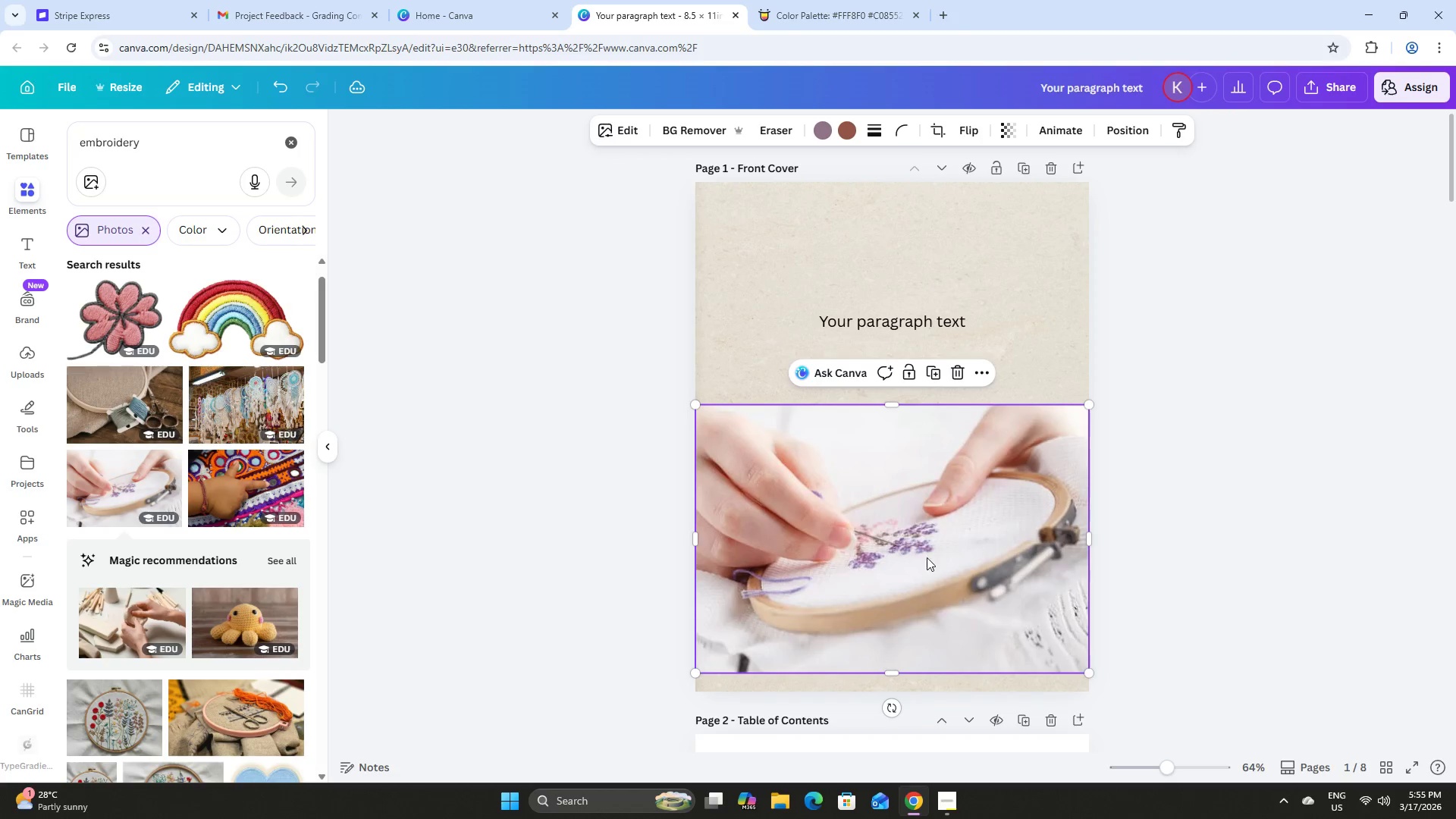 
left_click_drag(start_coordinate=[927, 557], to_coordinate=[929, 519])
 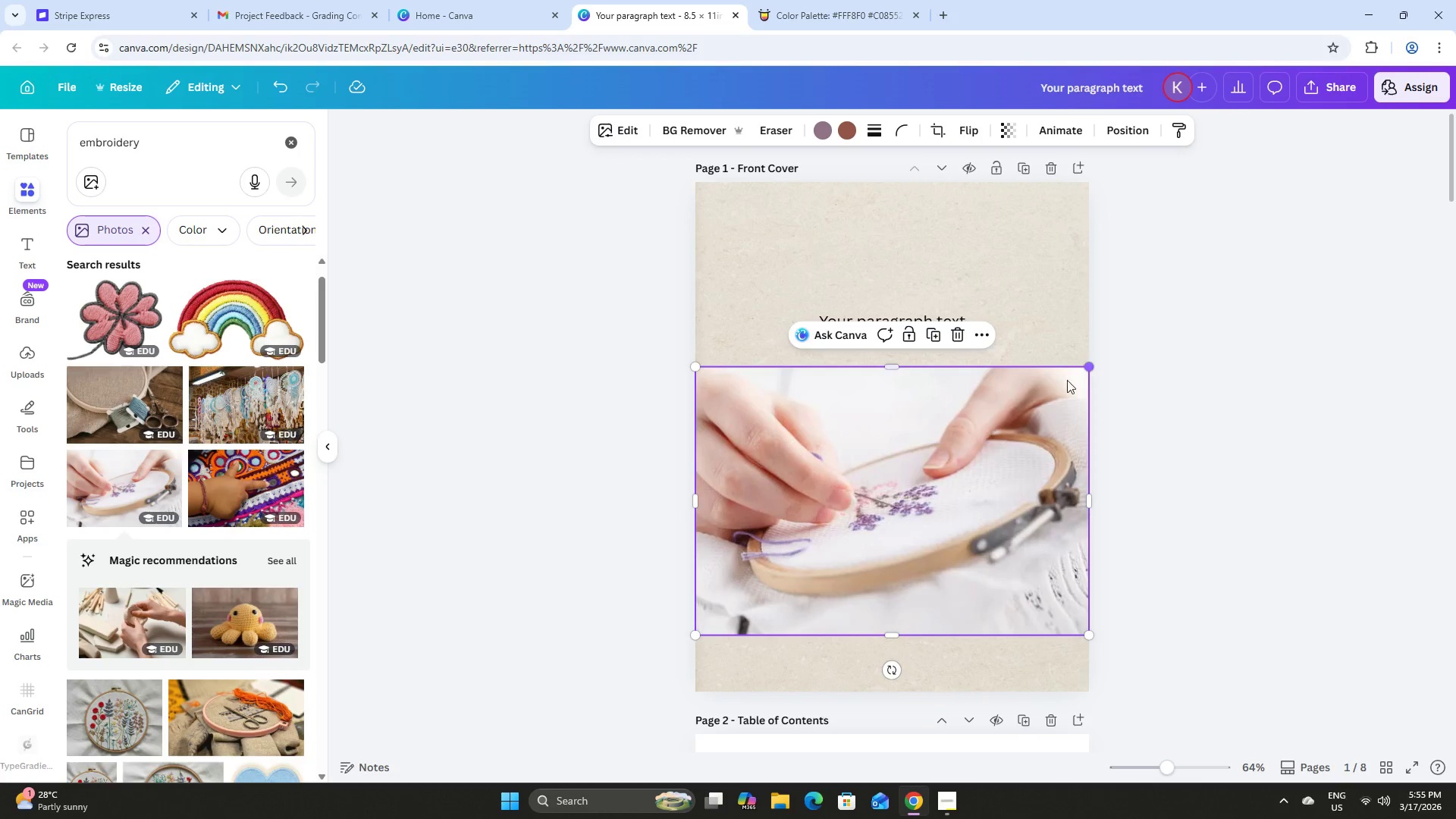 
left_click_drag(start_coordinate=[1019, 426], to_coordinate=[1021, 441])
 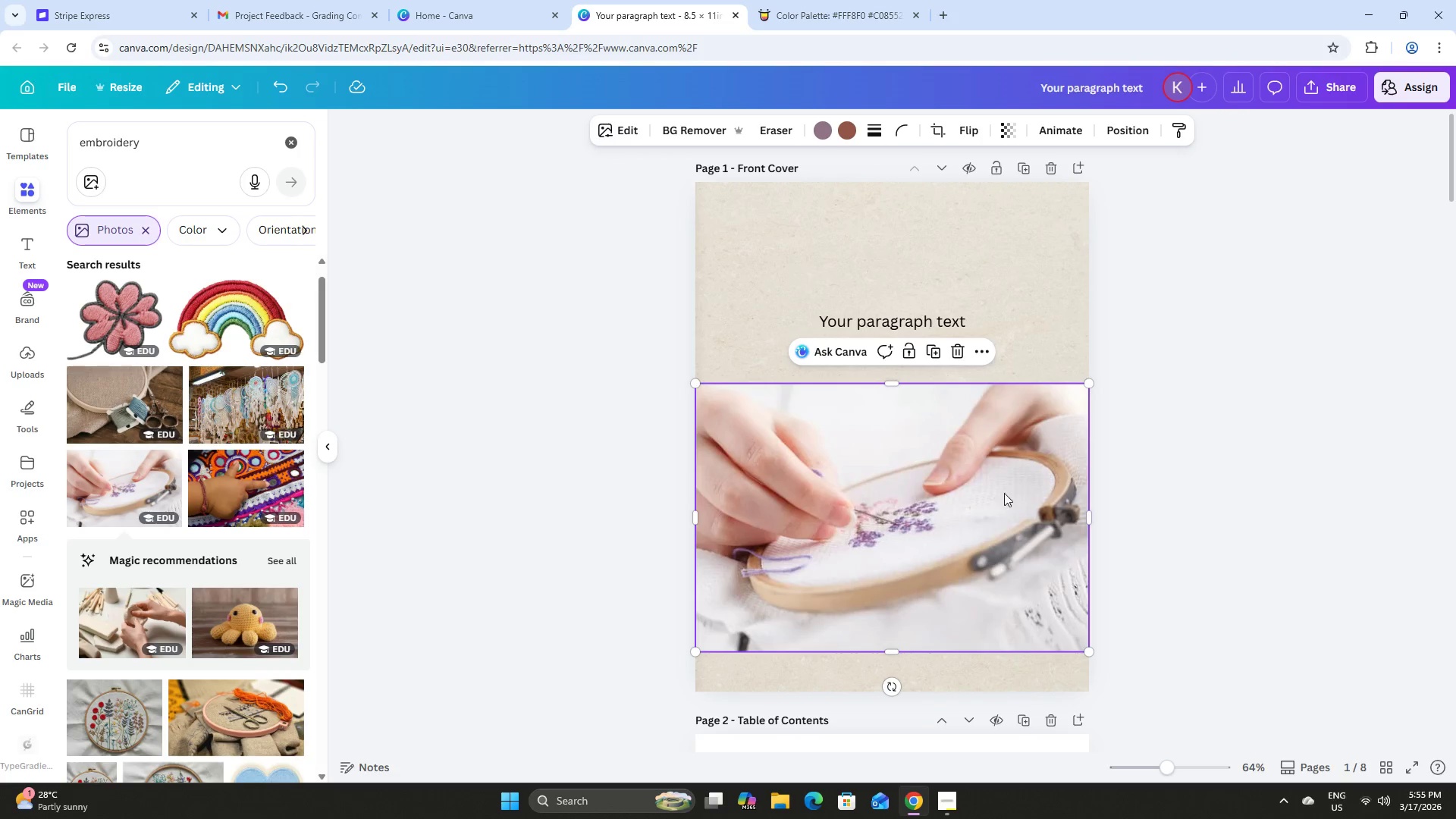 
left_click_drag(start_coordinate=[993, 497], to_coordinate=[995, 469])
 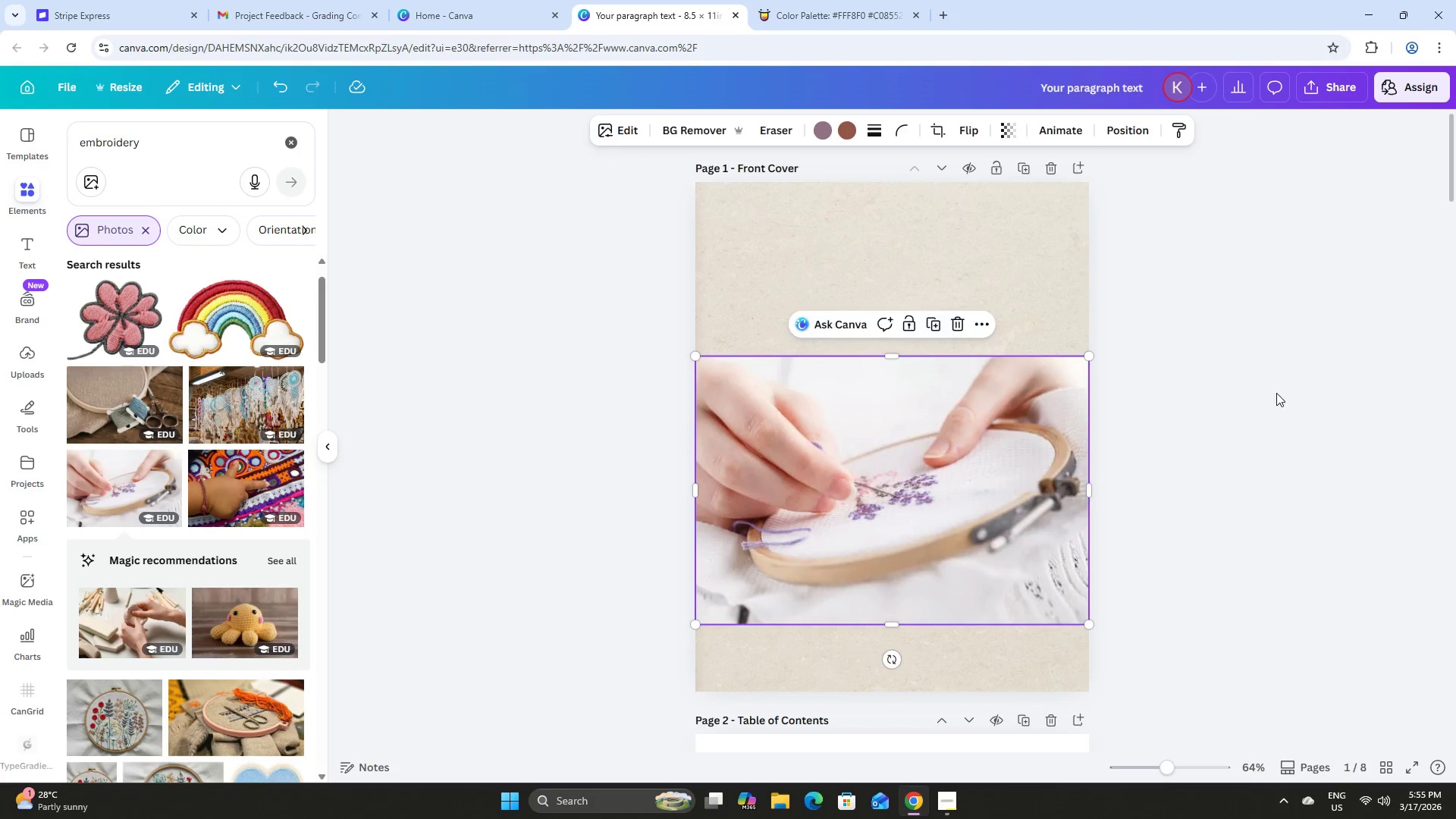 
left_click([1276, 393])
 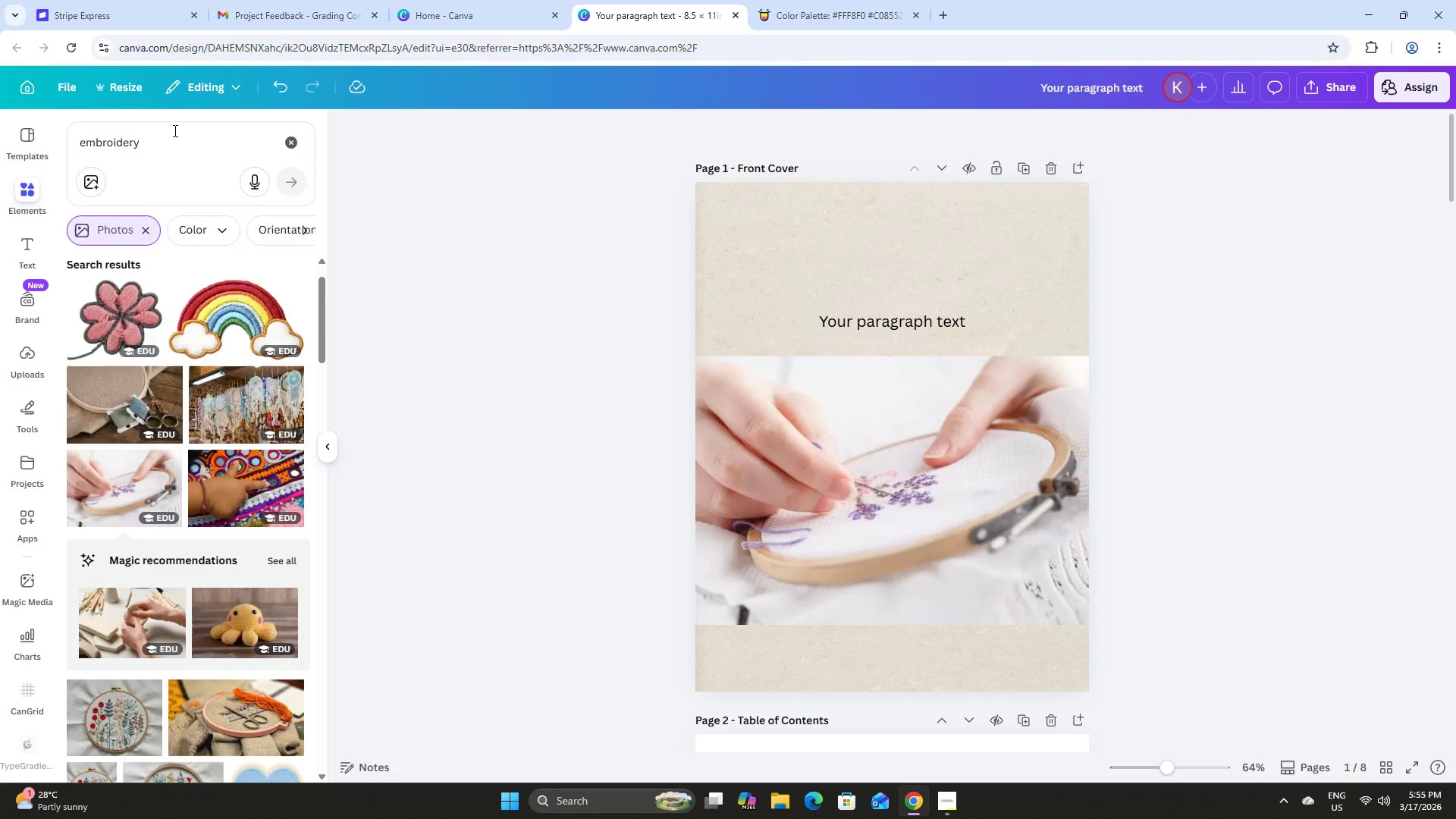 
left_click_drag(start_coordinate=[164, 143], to_coordinate=[0, 137])
 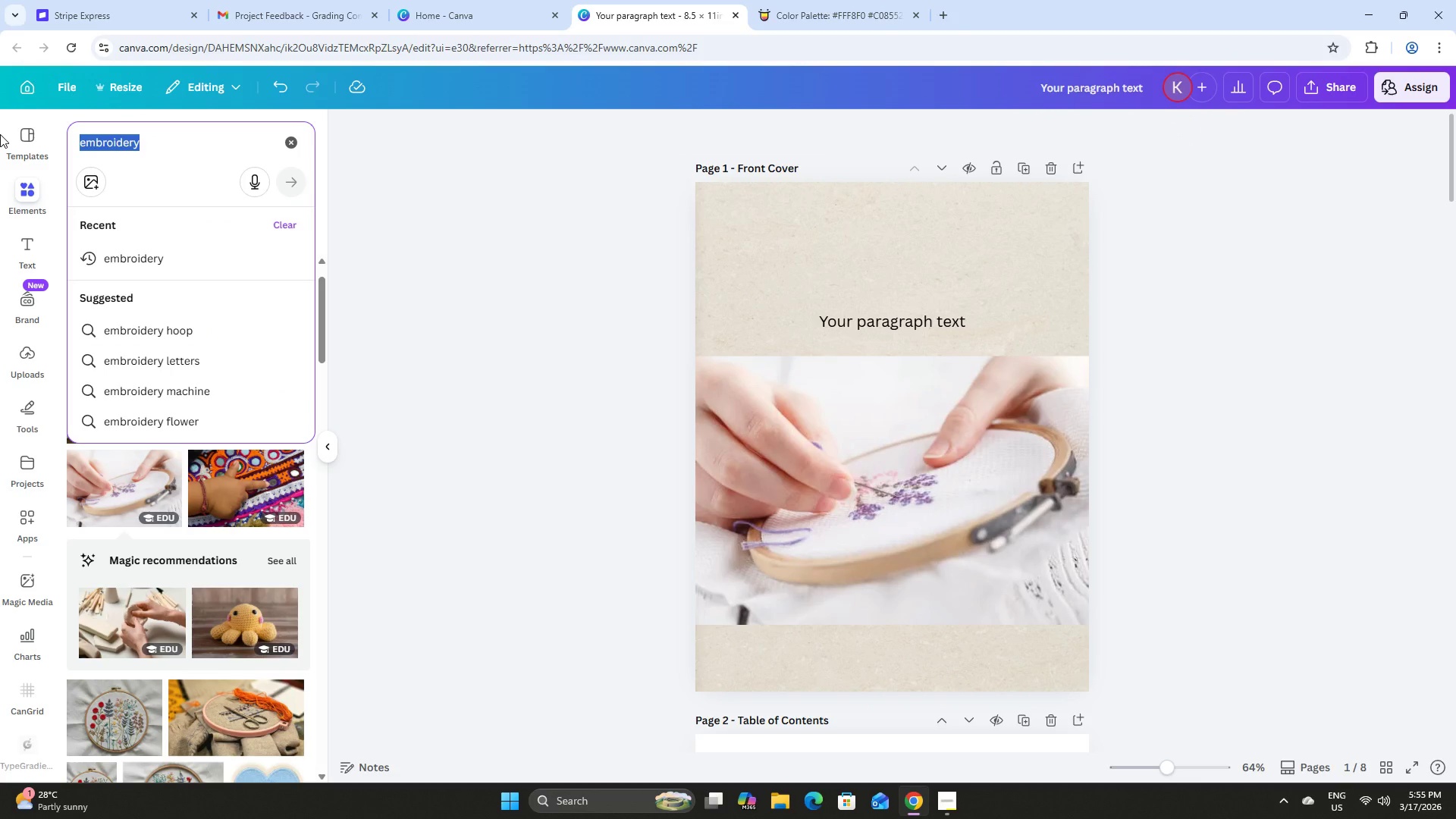 
type(overlay)
 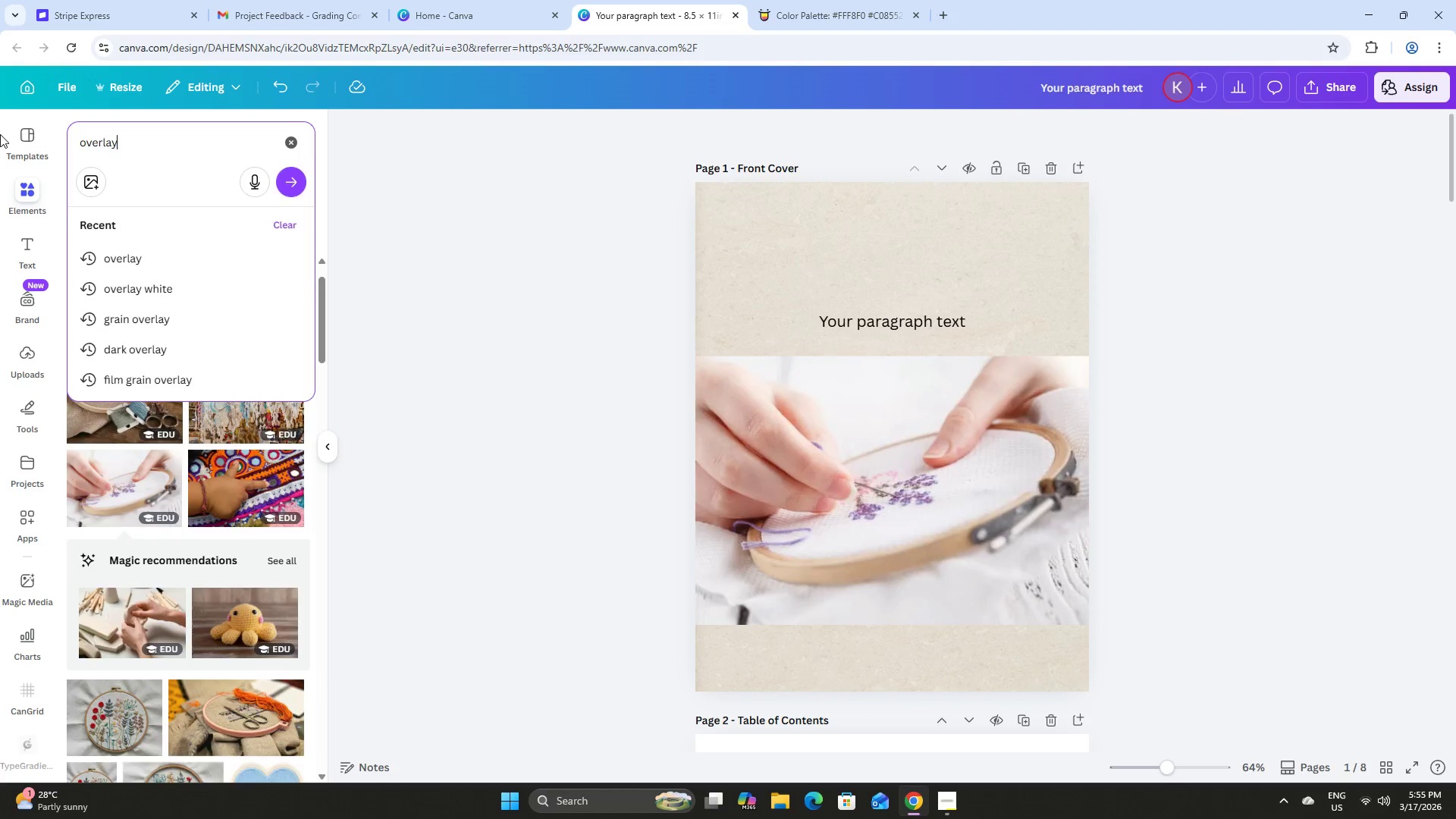 
key(Enter)
 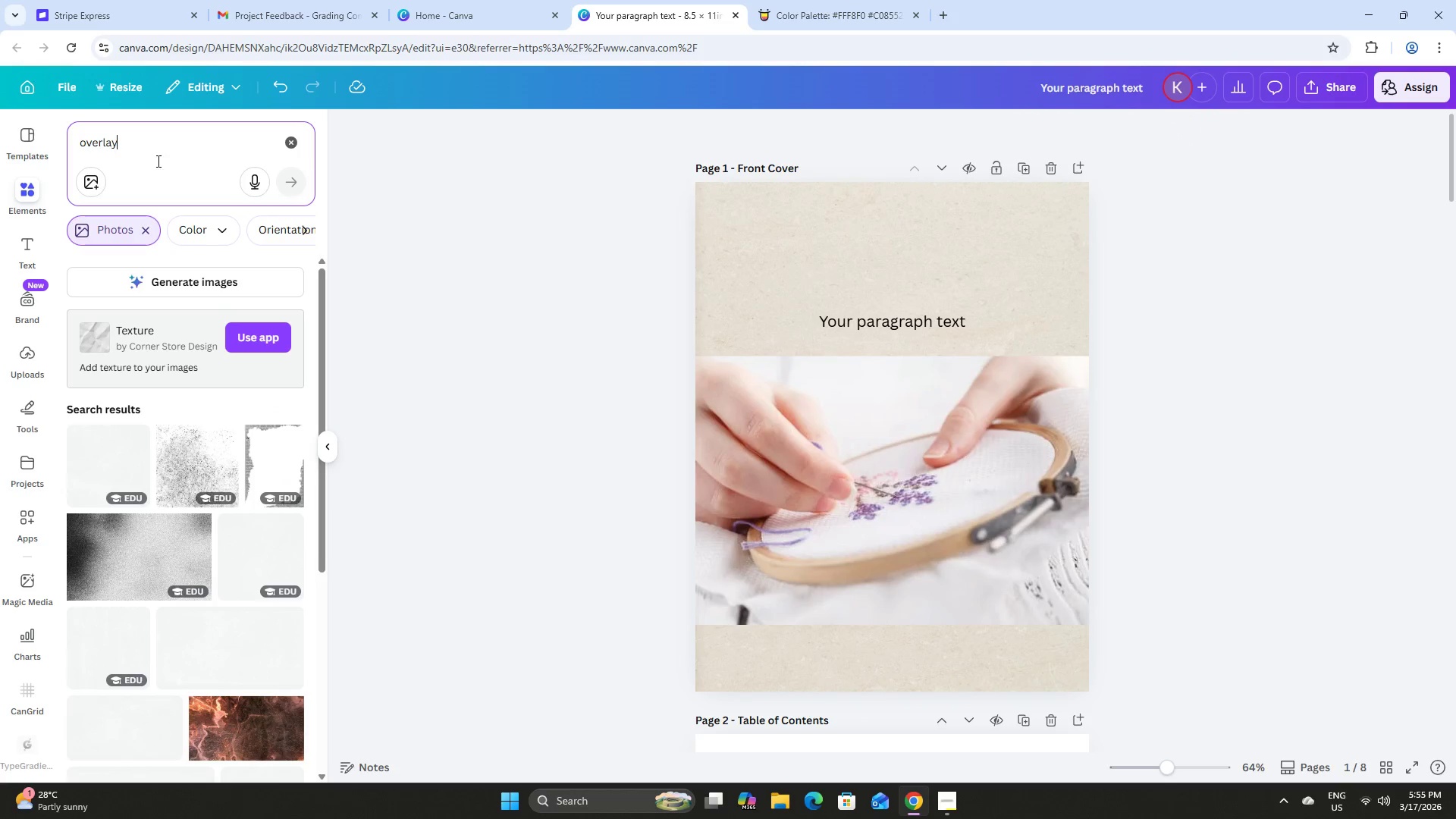 
type( white)
 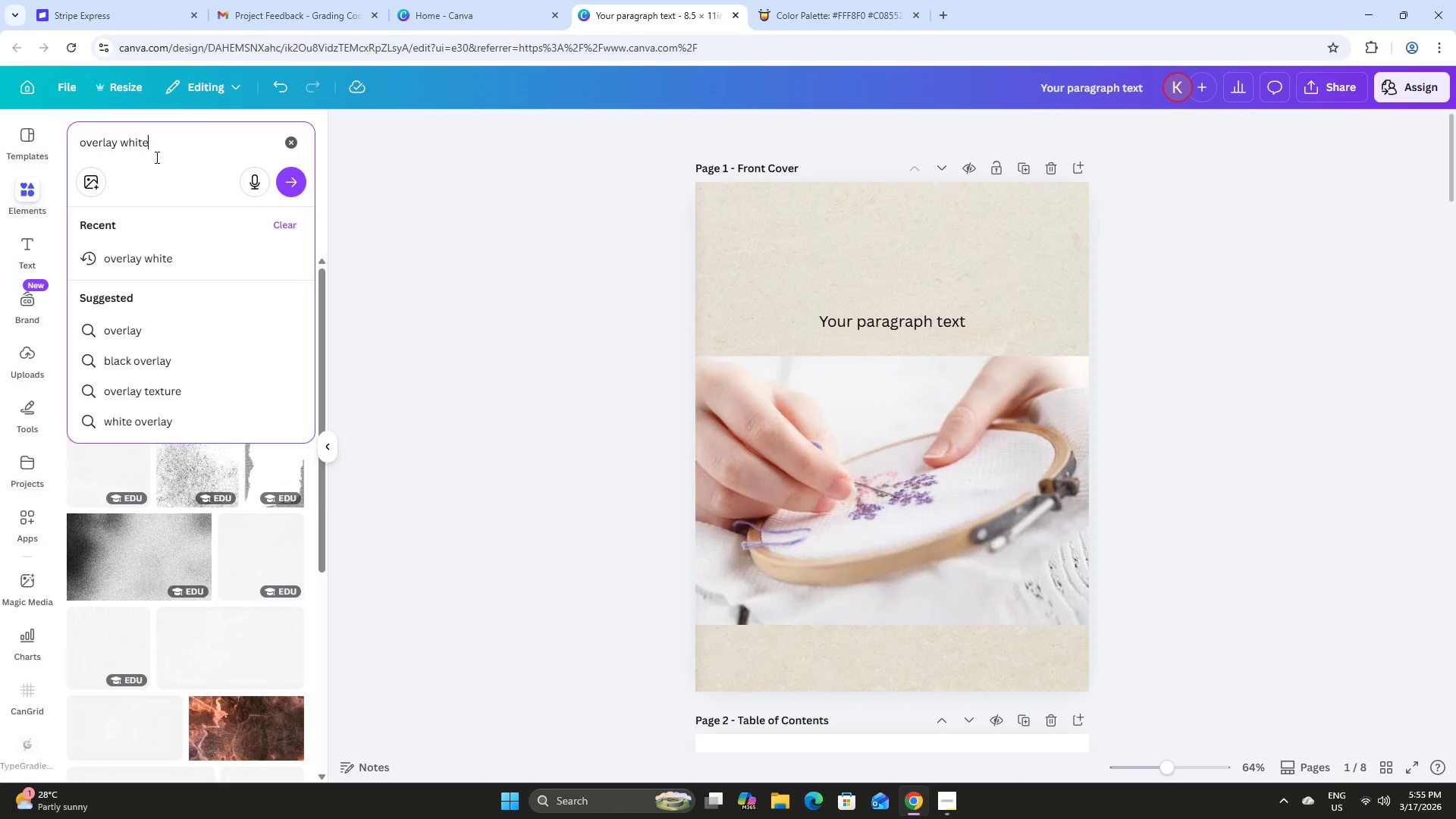 
key(Enter)
 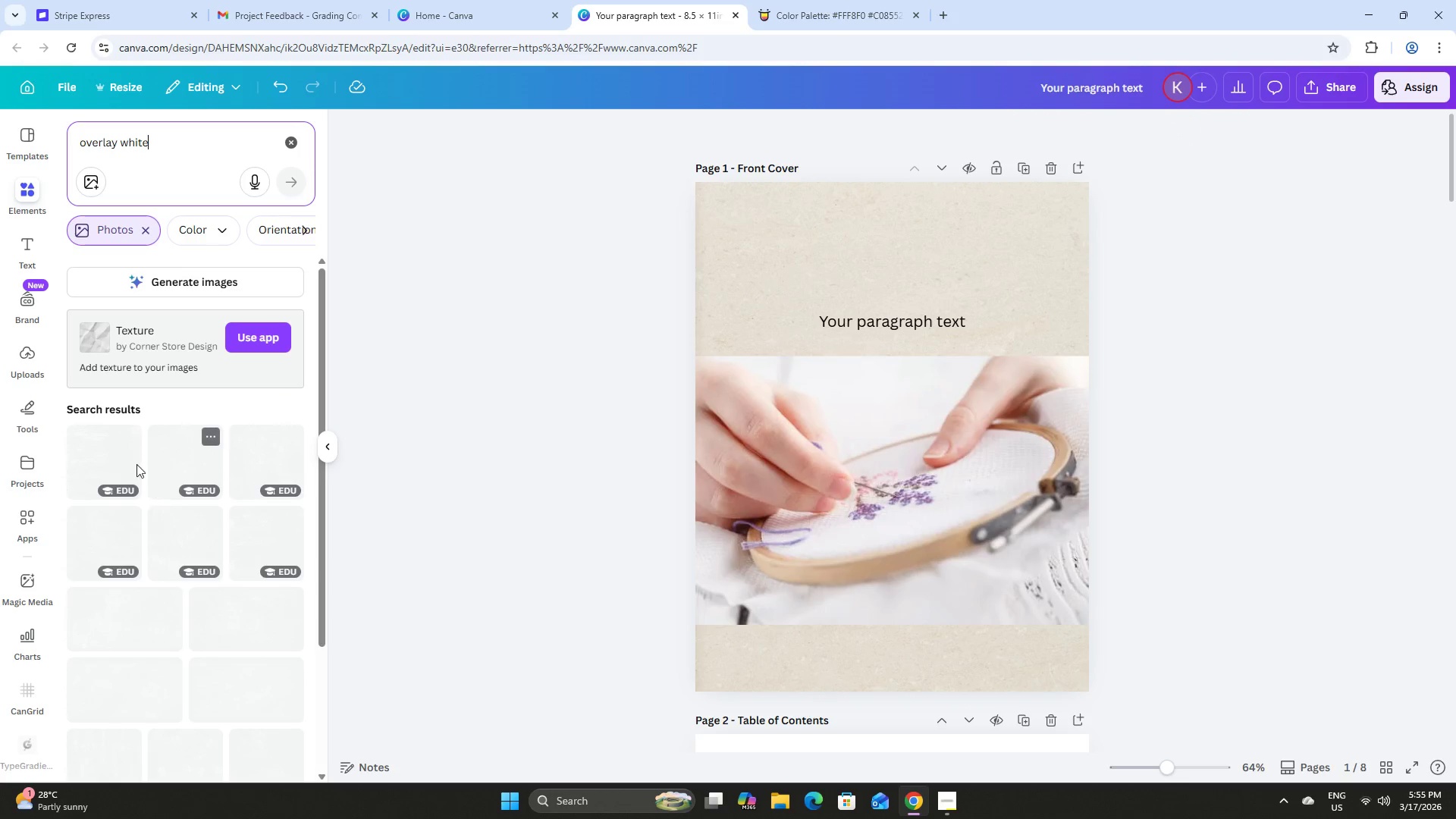 
scroll: coordinate [206, 420], scroll_direction: down, amount: 18.0
 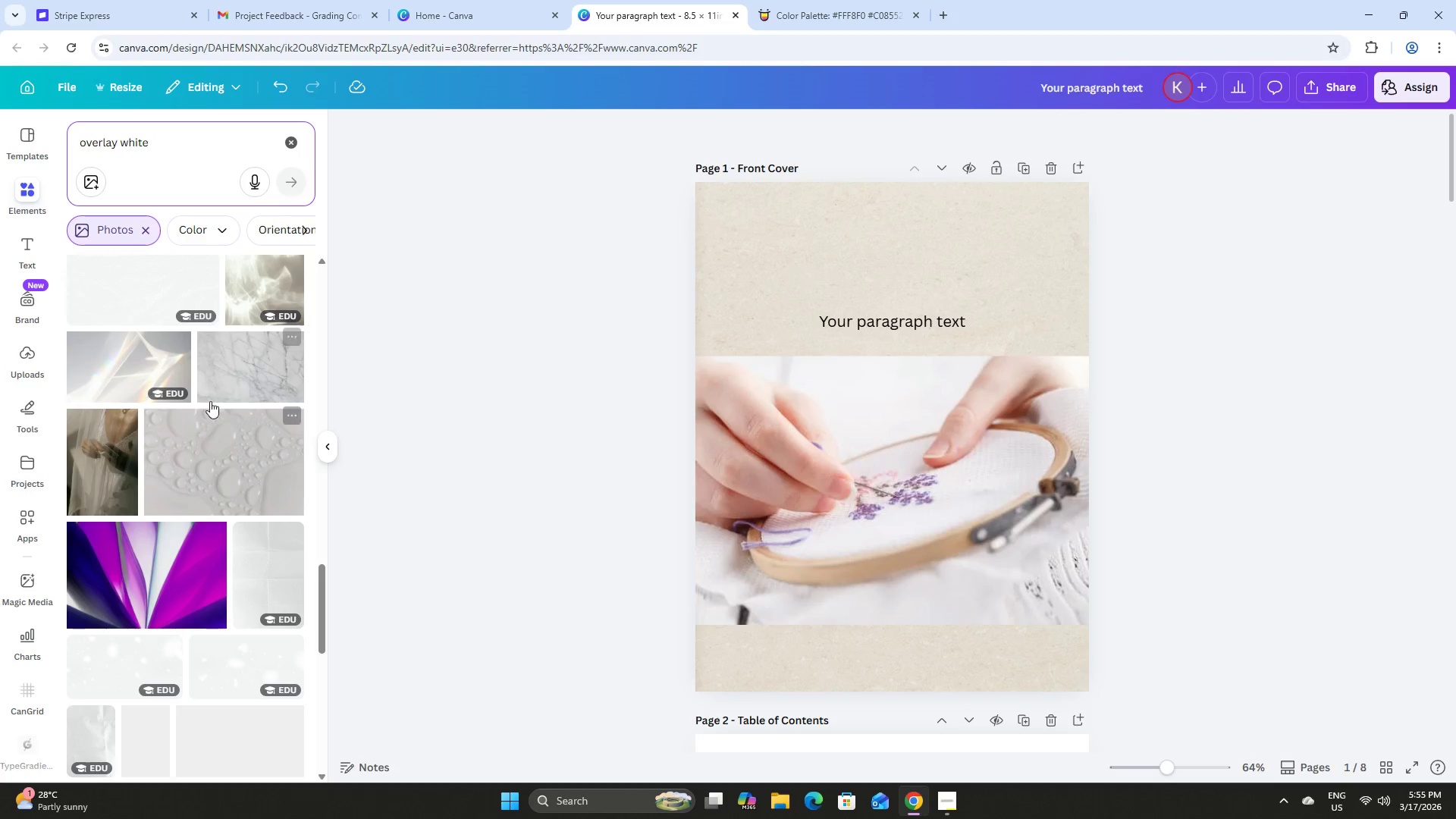 
left_click([140, 348])
 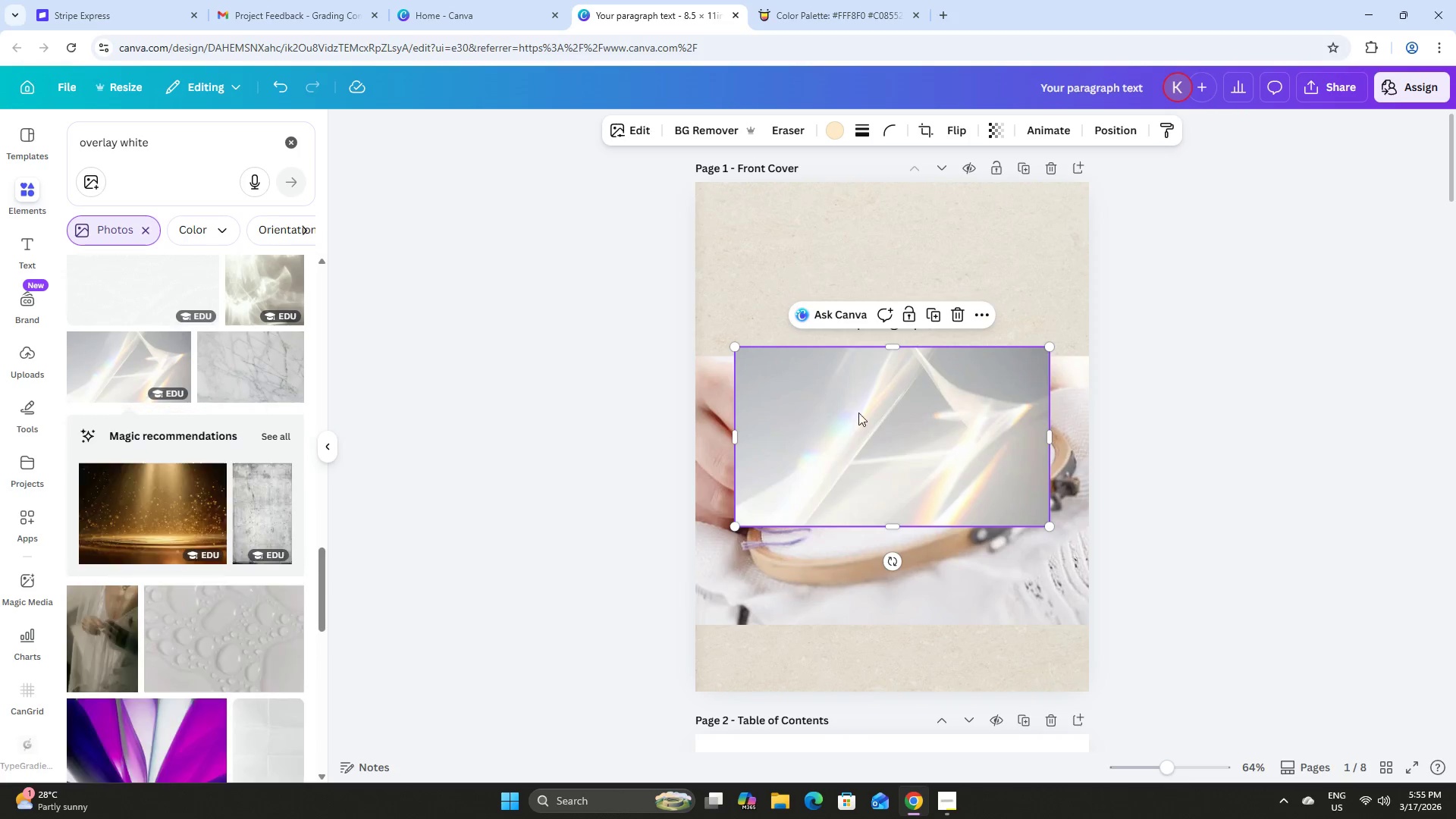 
left_click_drag(start_coordinate=[886, 416], to_coordinate=[844, 400])
 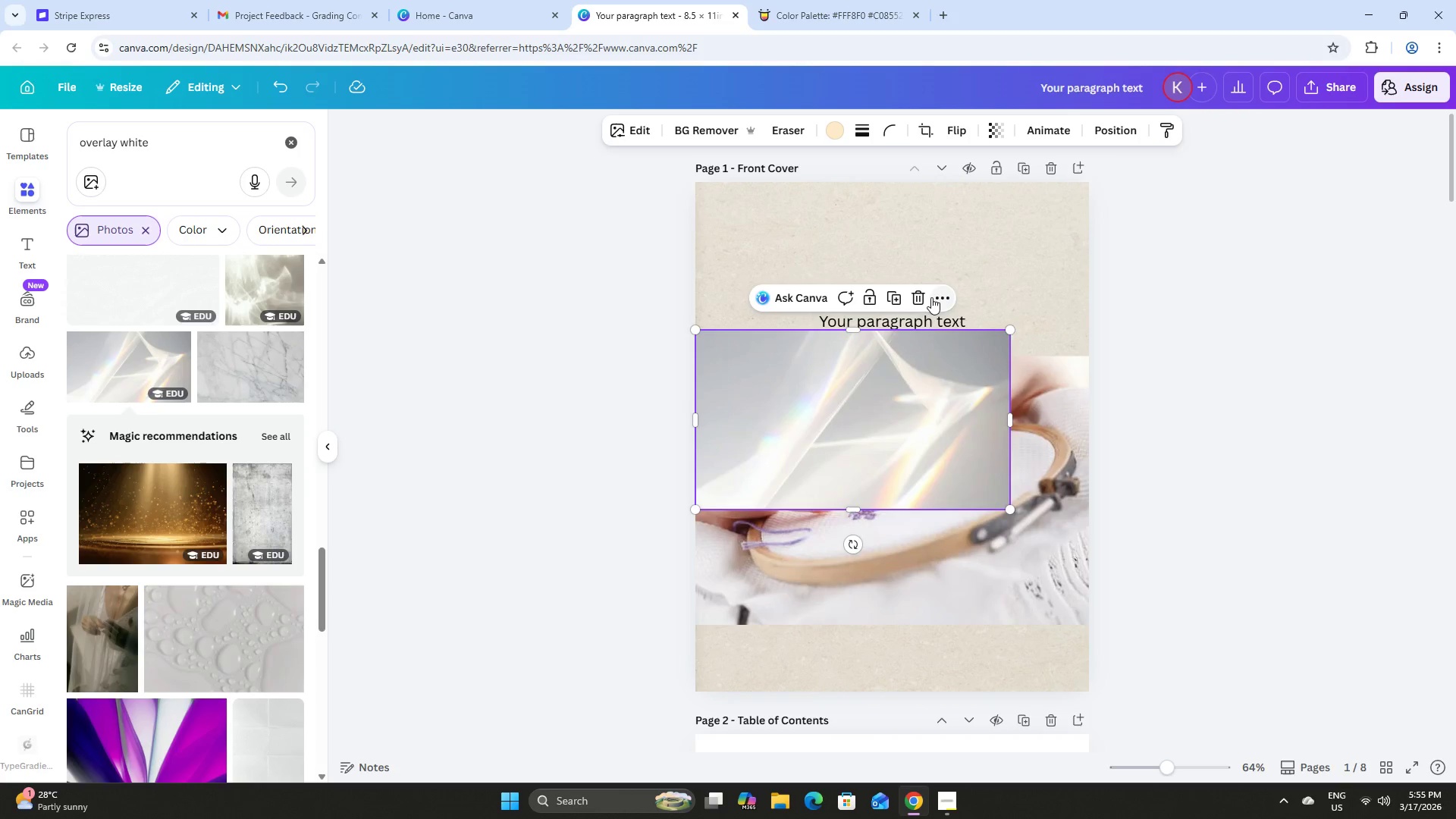 
left_click([922, 293])
 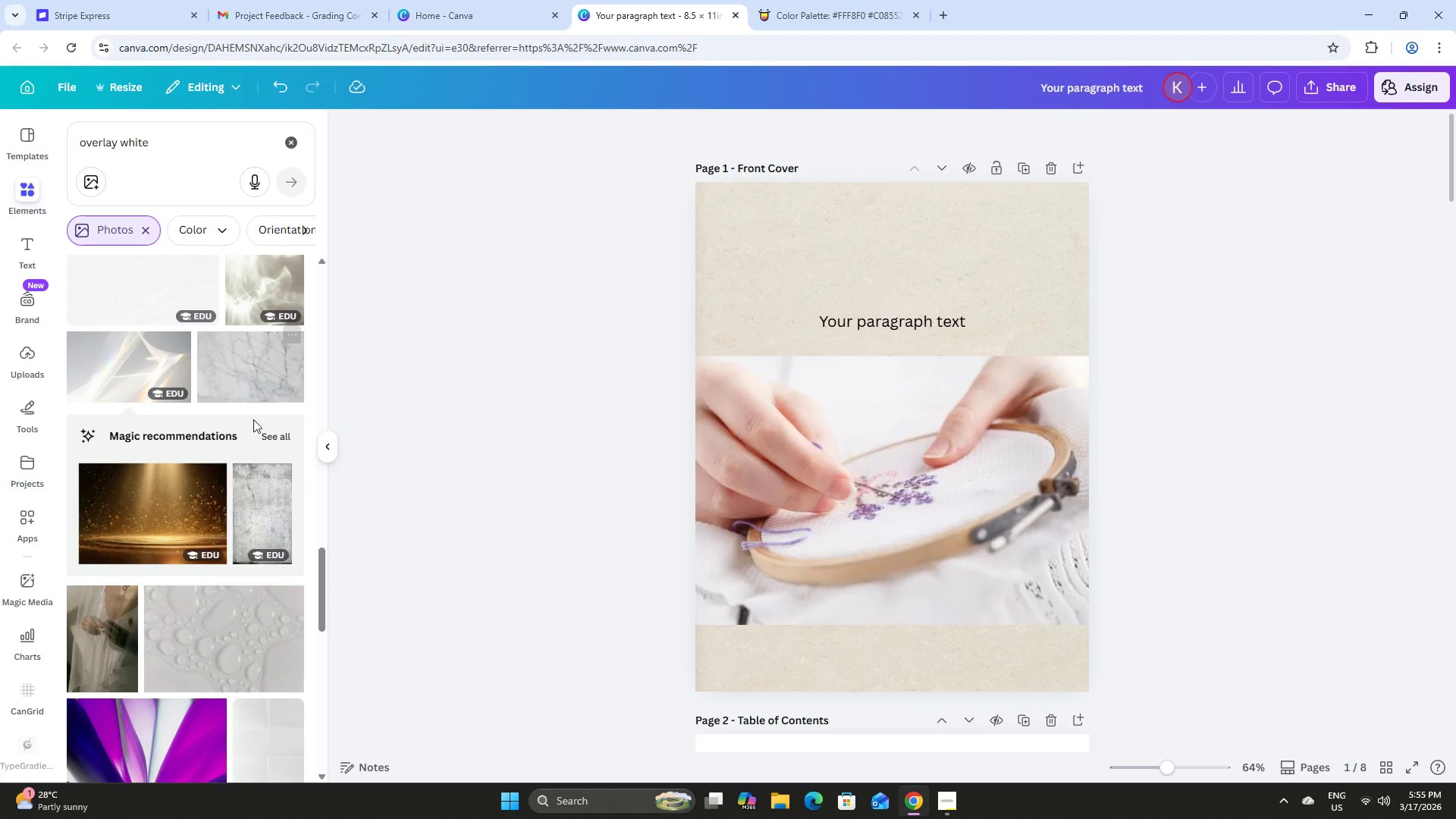 
scroll: coordinate [248, 415], scroll_direction: up, amount: 24.0
 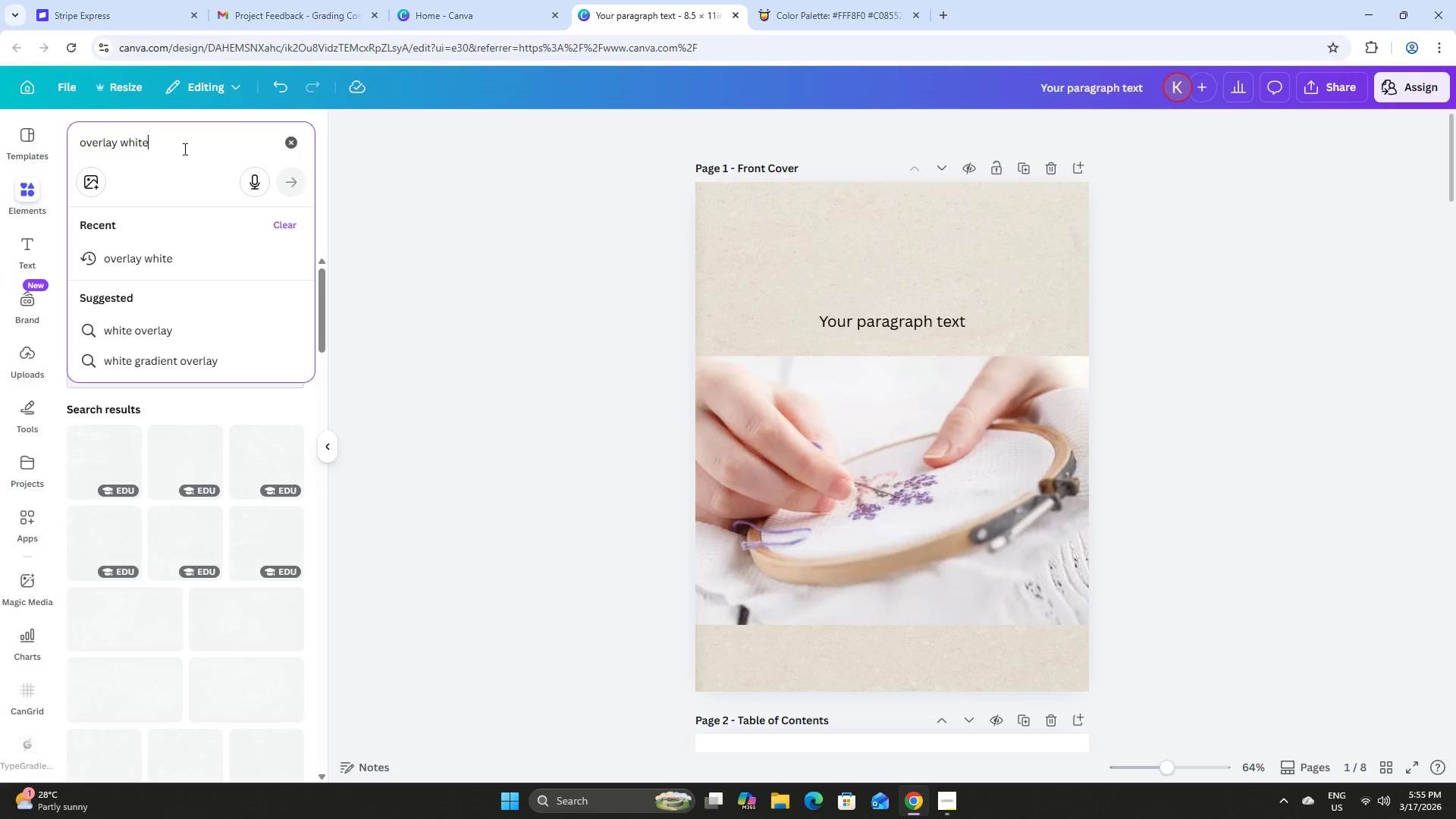 
key(Backspace)
 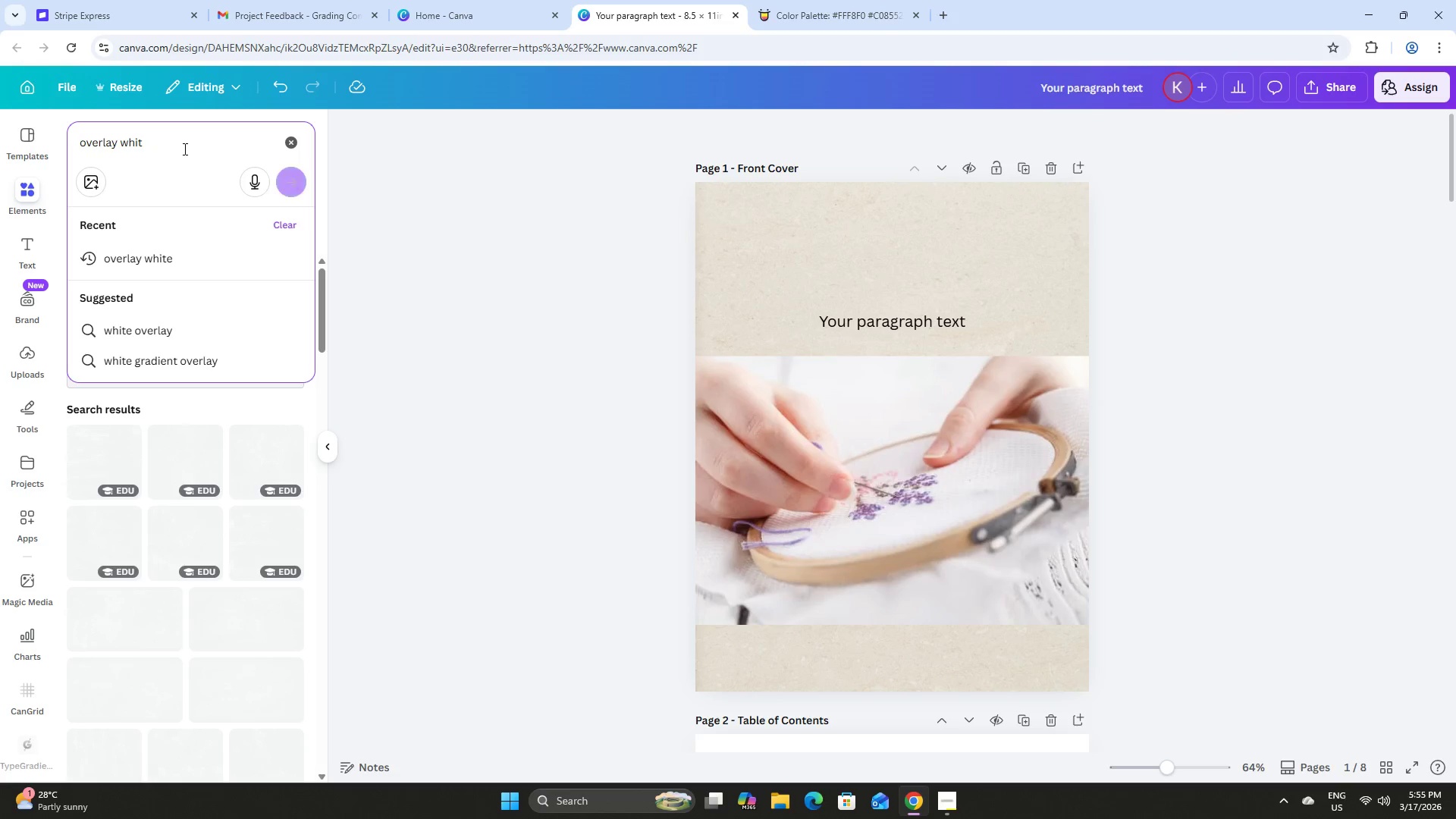 
key(Backspace)
 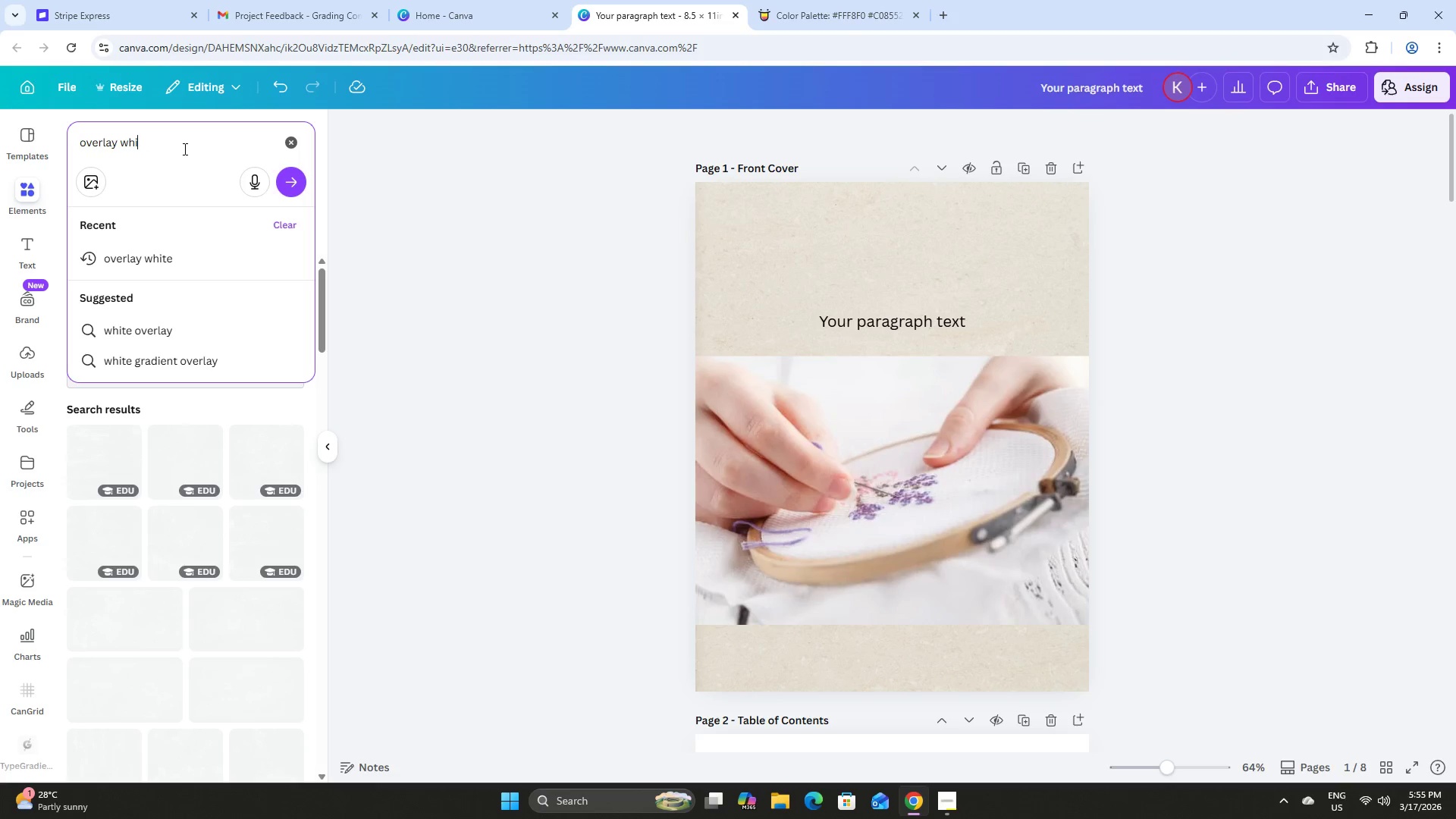 
key(Backspace)
 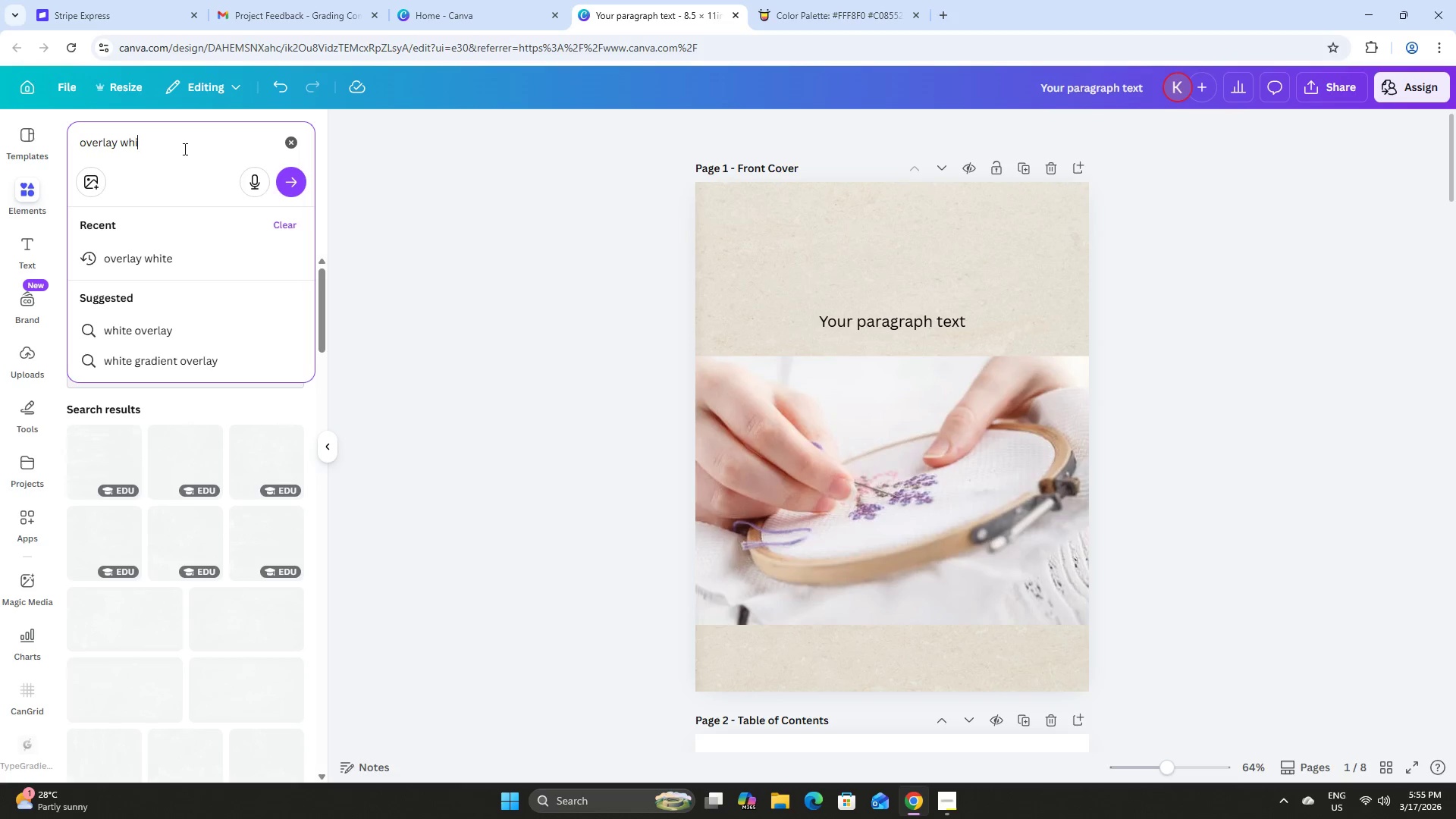 
key(Backspace)
 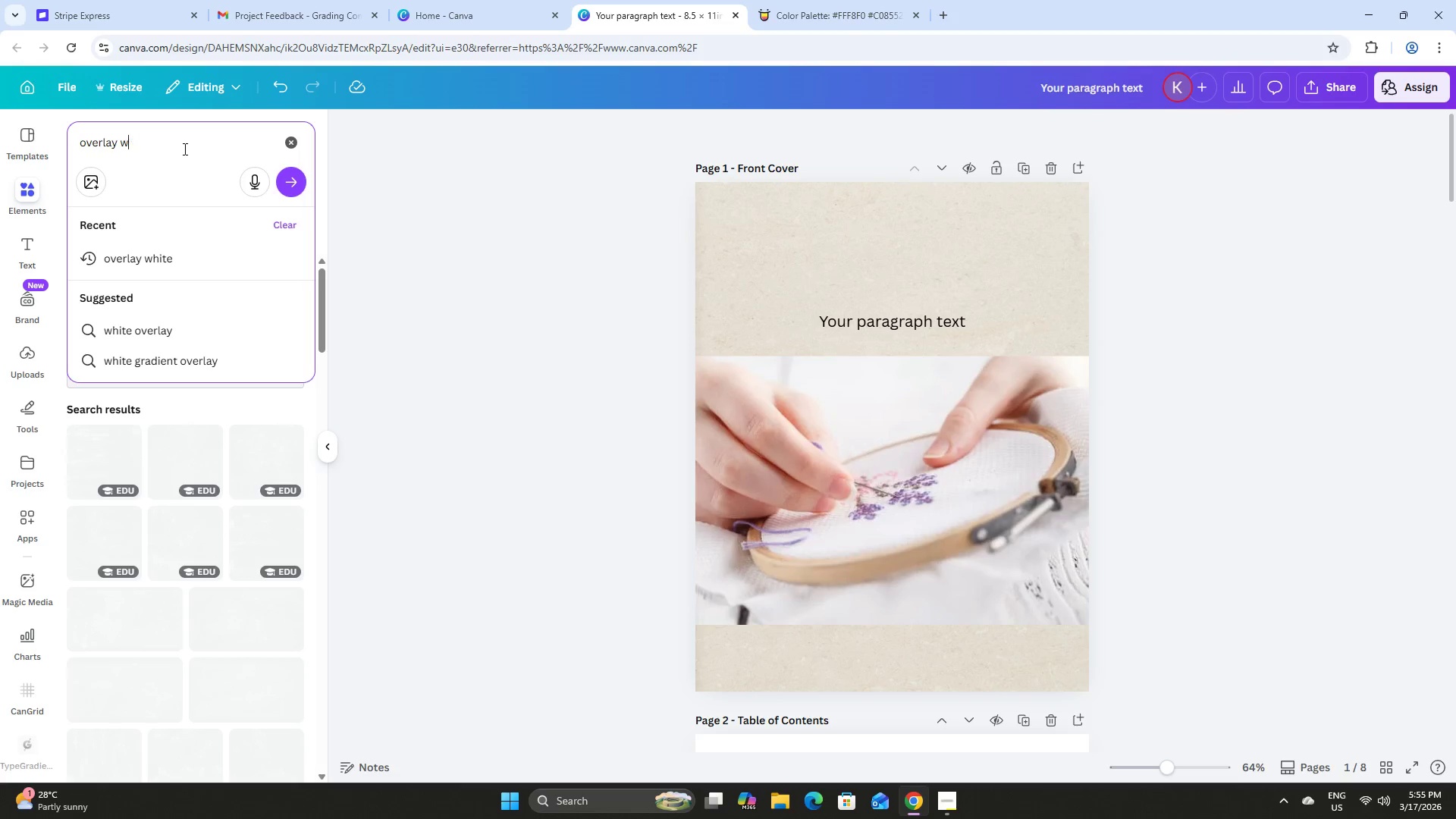 
key(Backspace)
 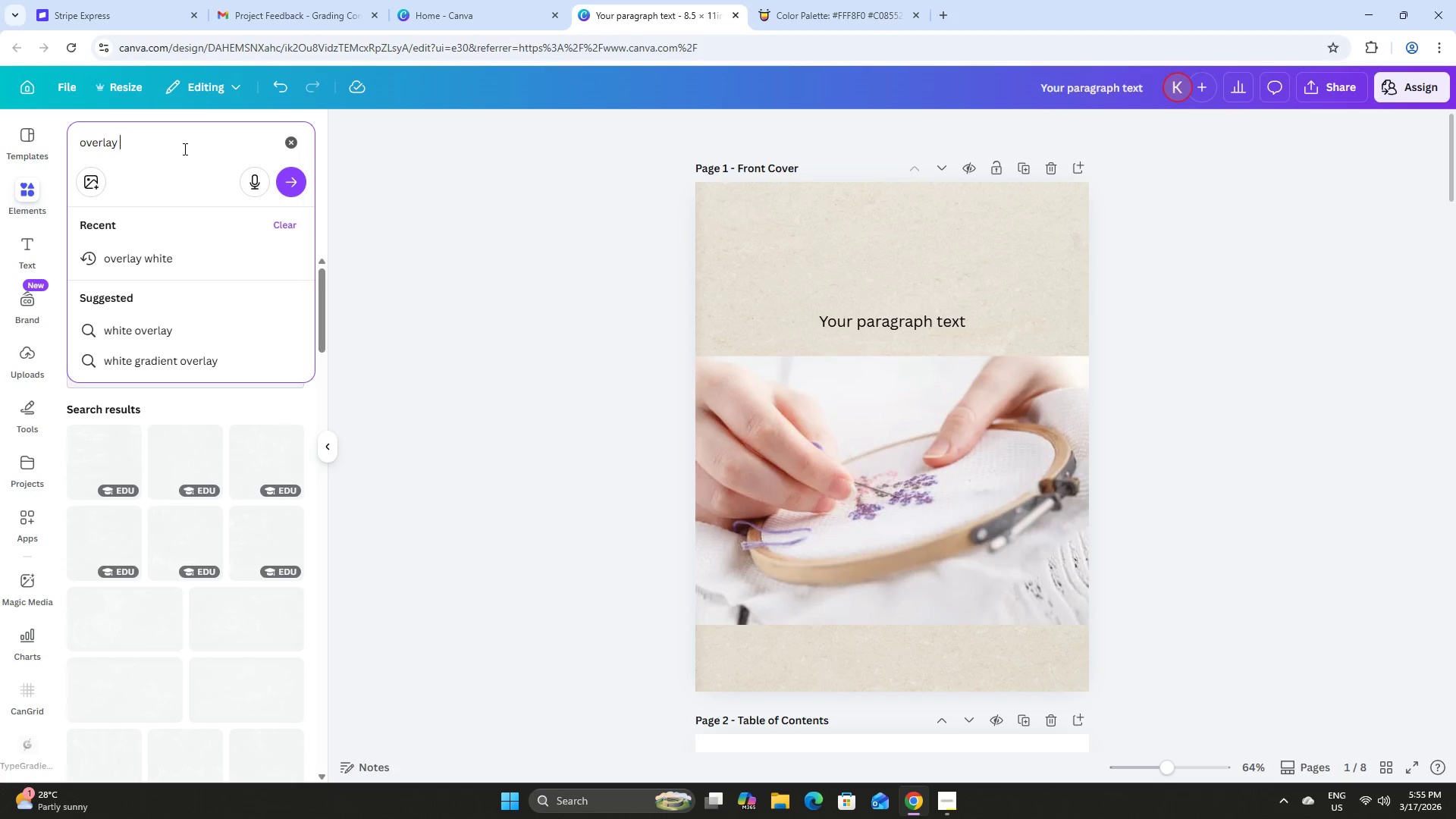 
key(Backspace)
 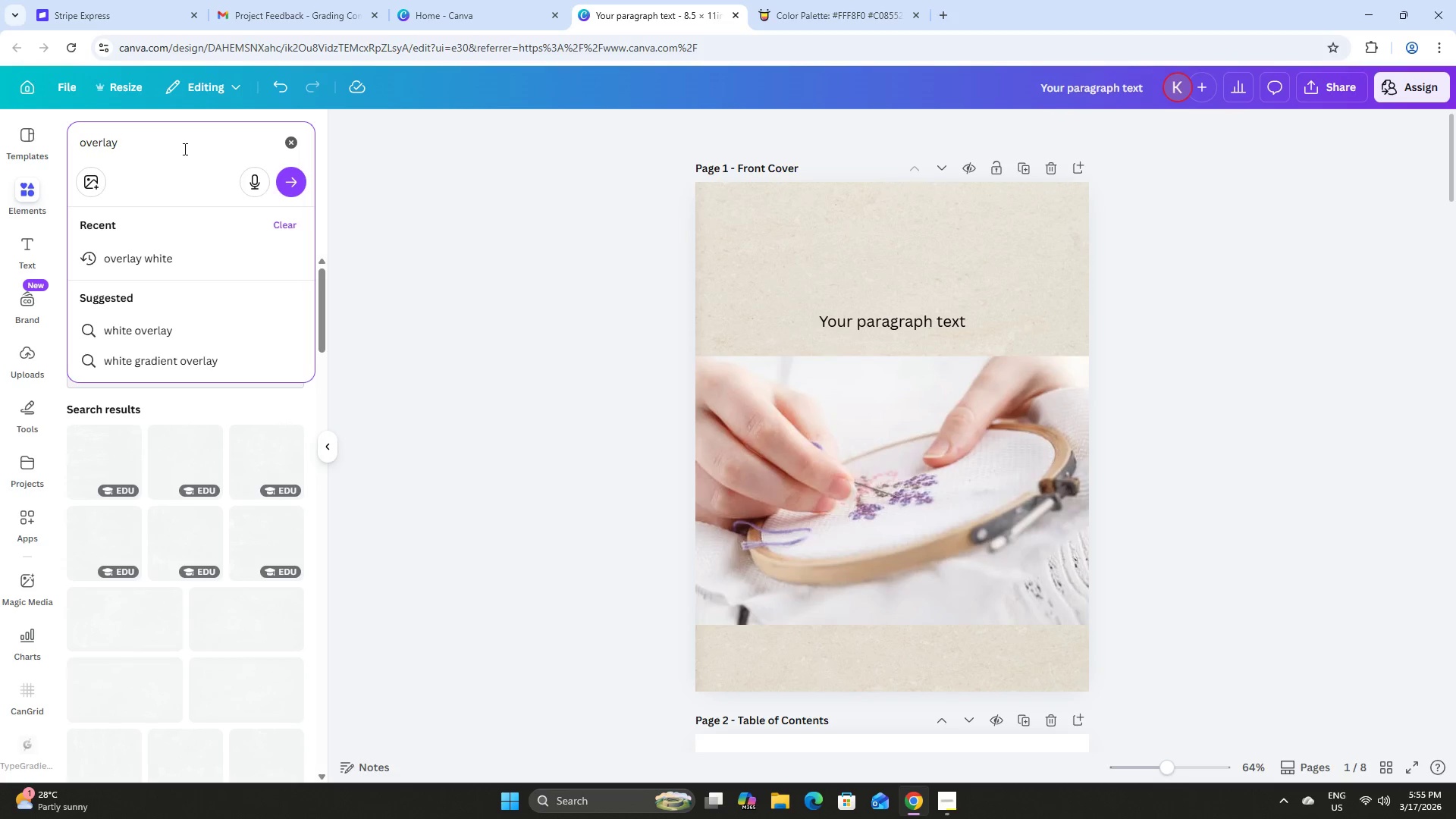 
key(Backspace)
 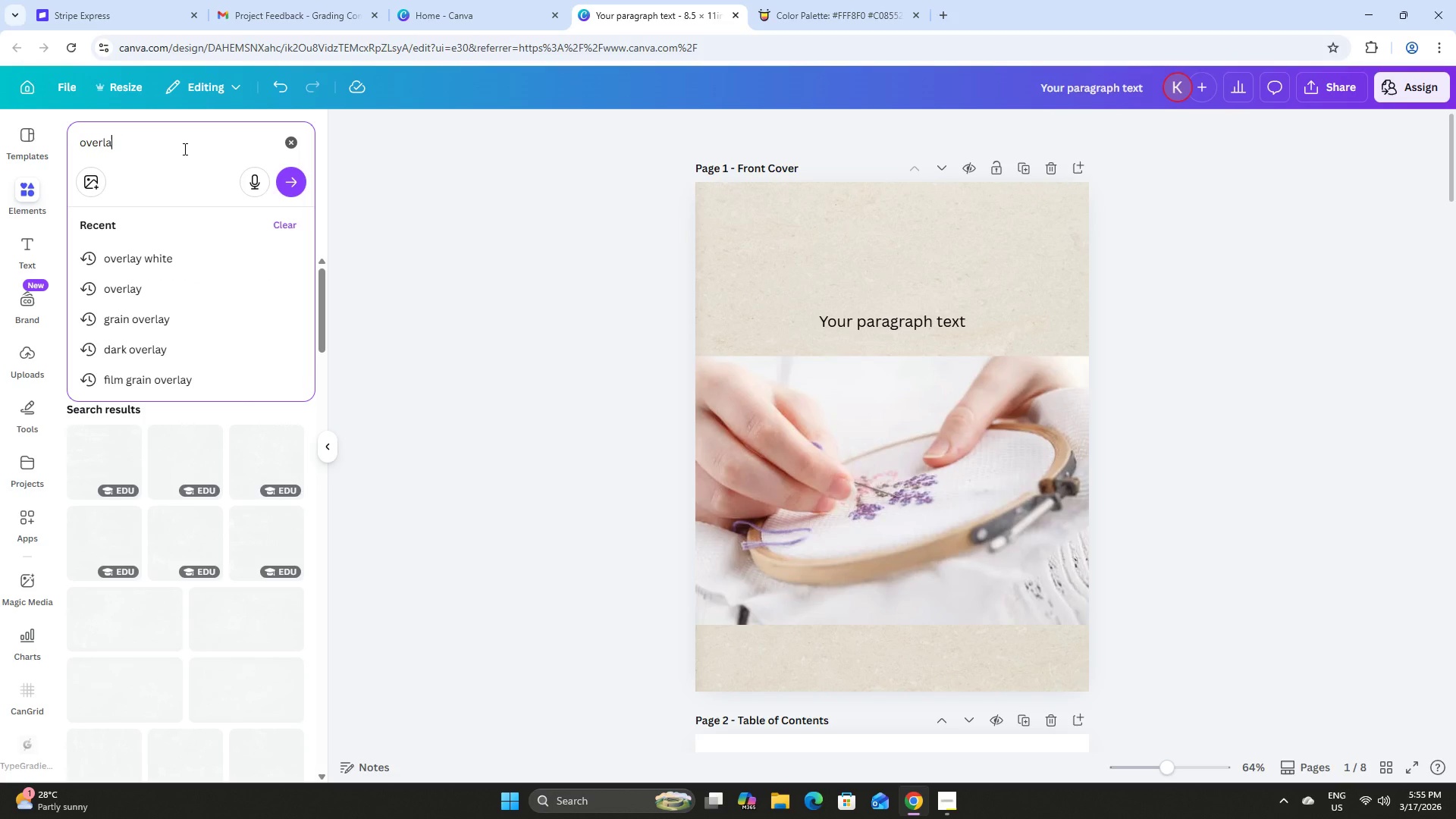 
key(Y)
 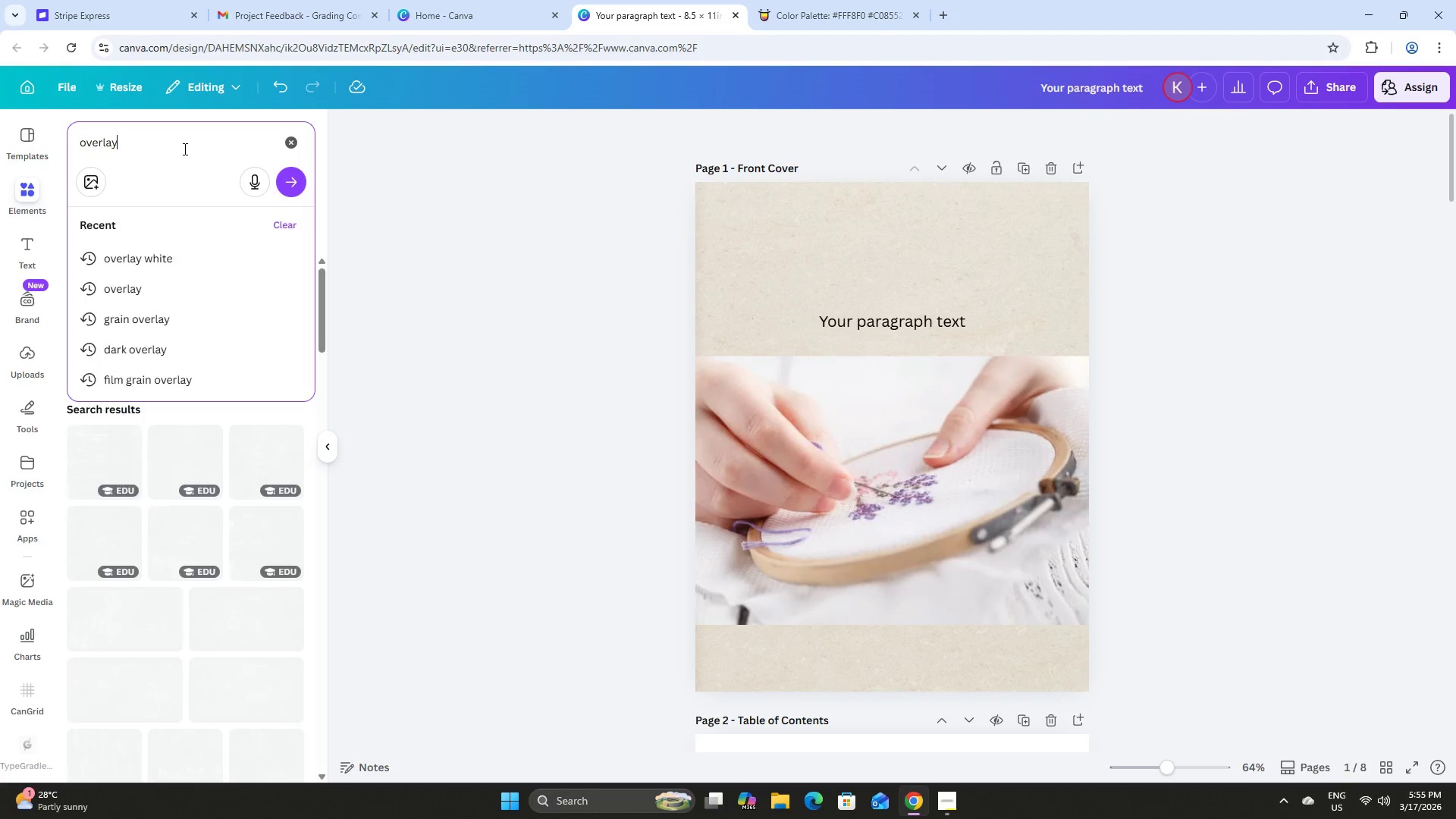 
key(Enter)
 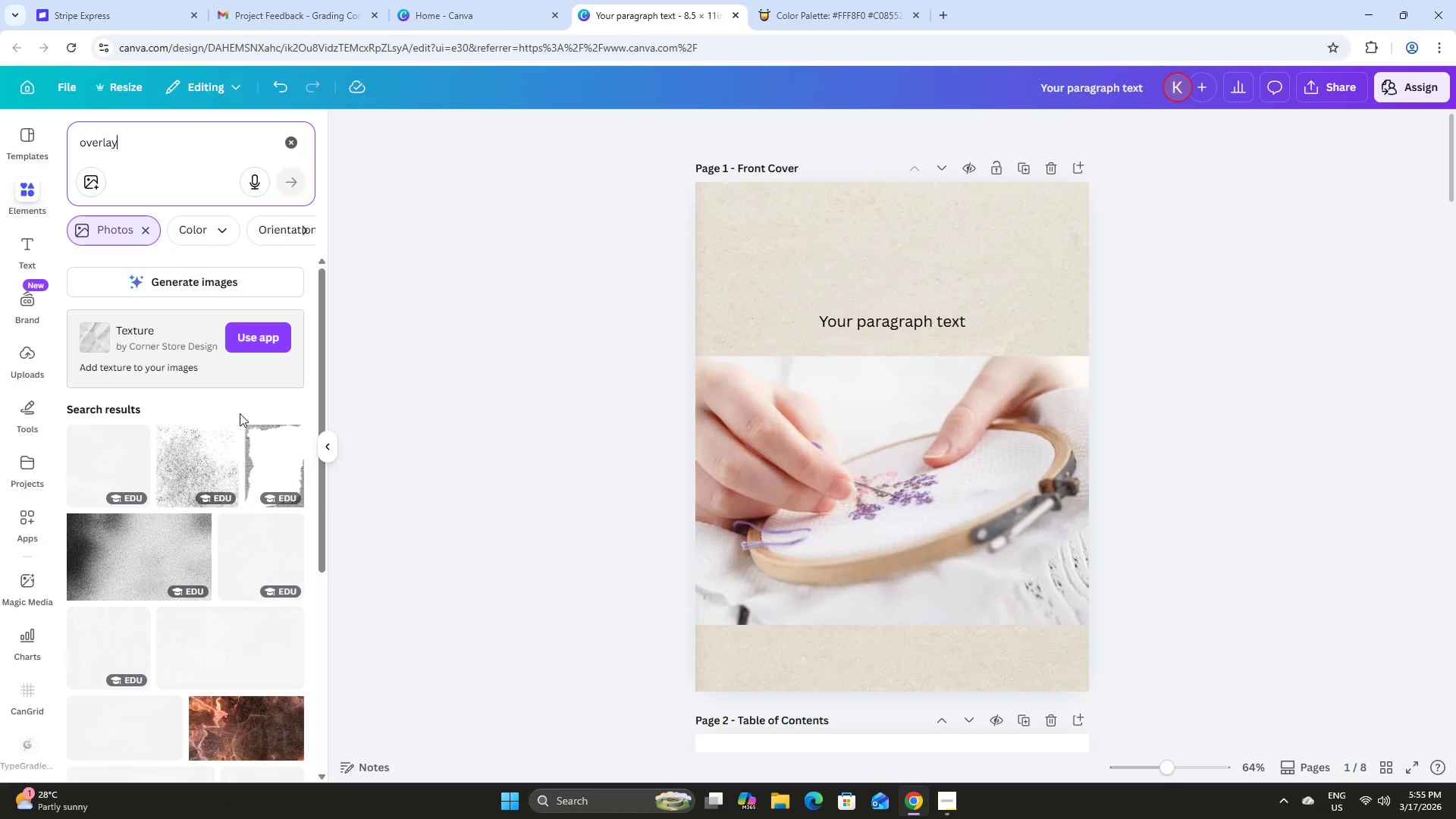 
scroll: coordinate [206, 414], scroll_direction: down, amount: 9.0
 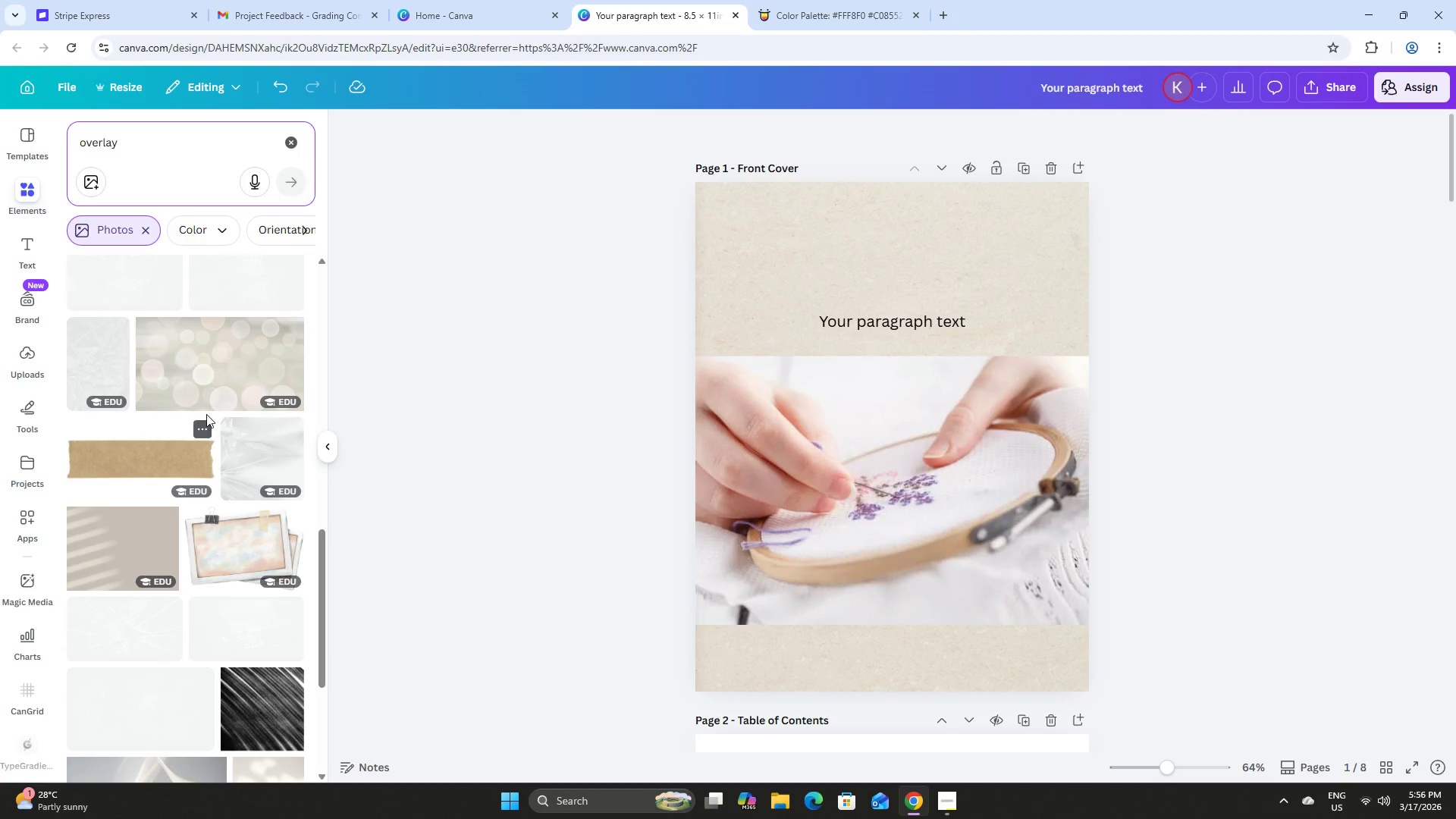 
left_click([290, 151])
 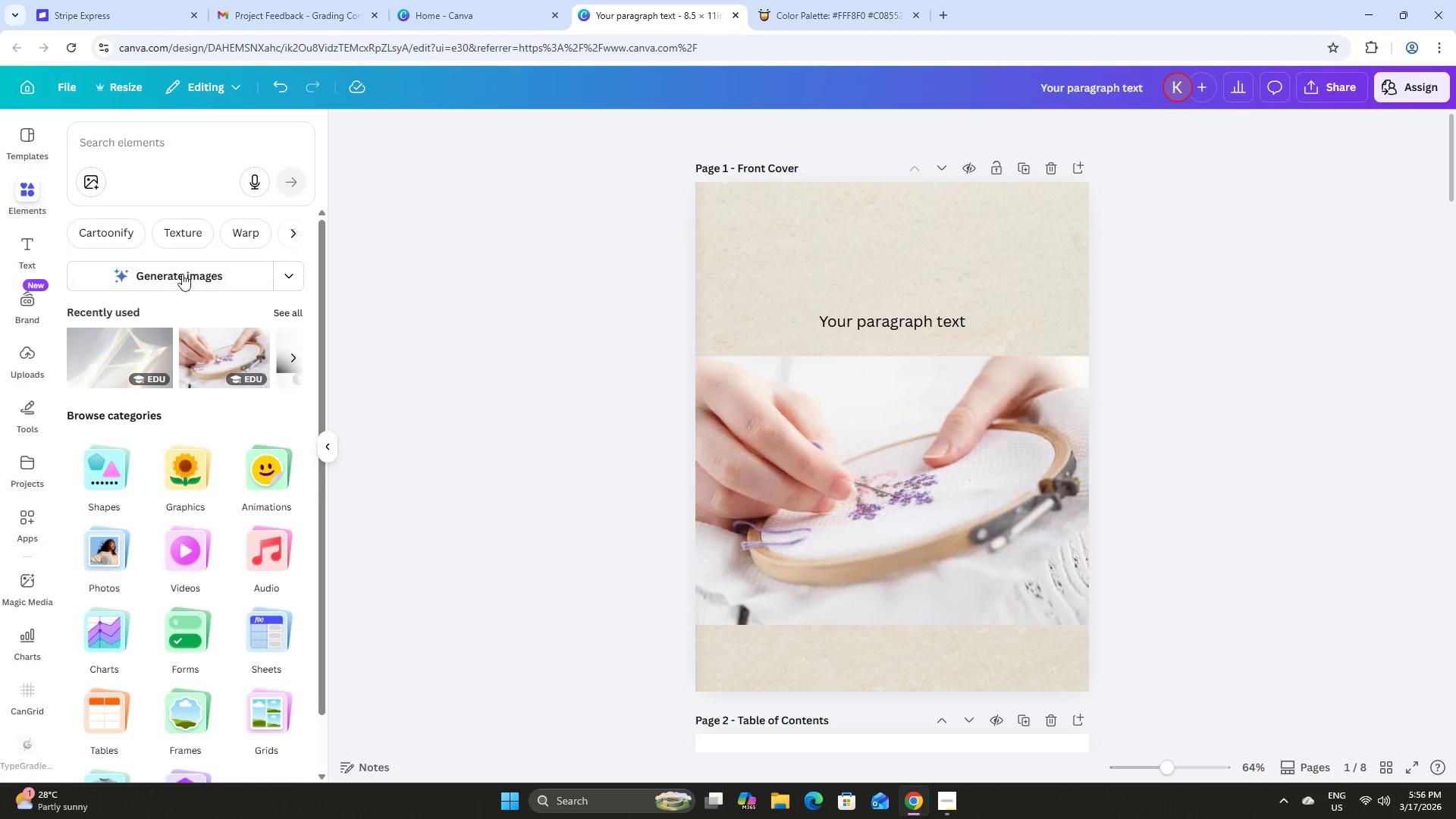 
scroll: coordinate [211, 397], scroll_direction: up, amount: 15.0
 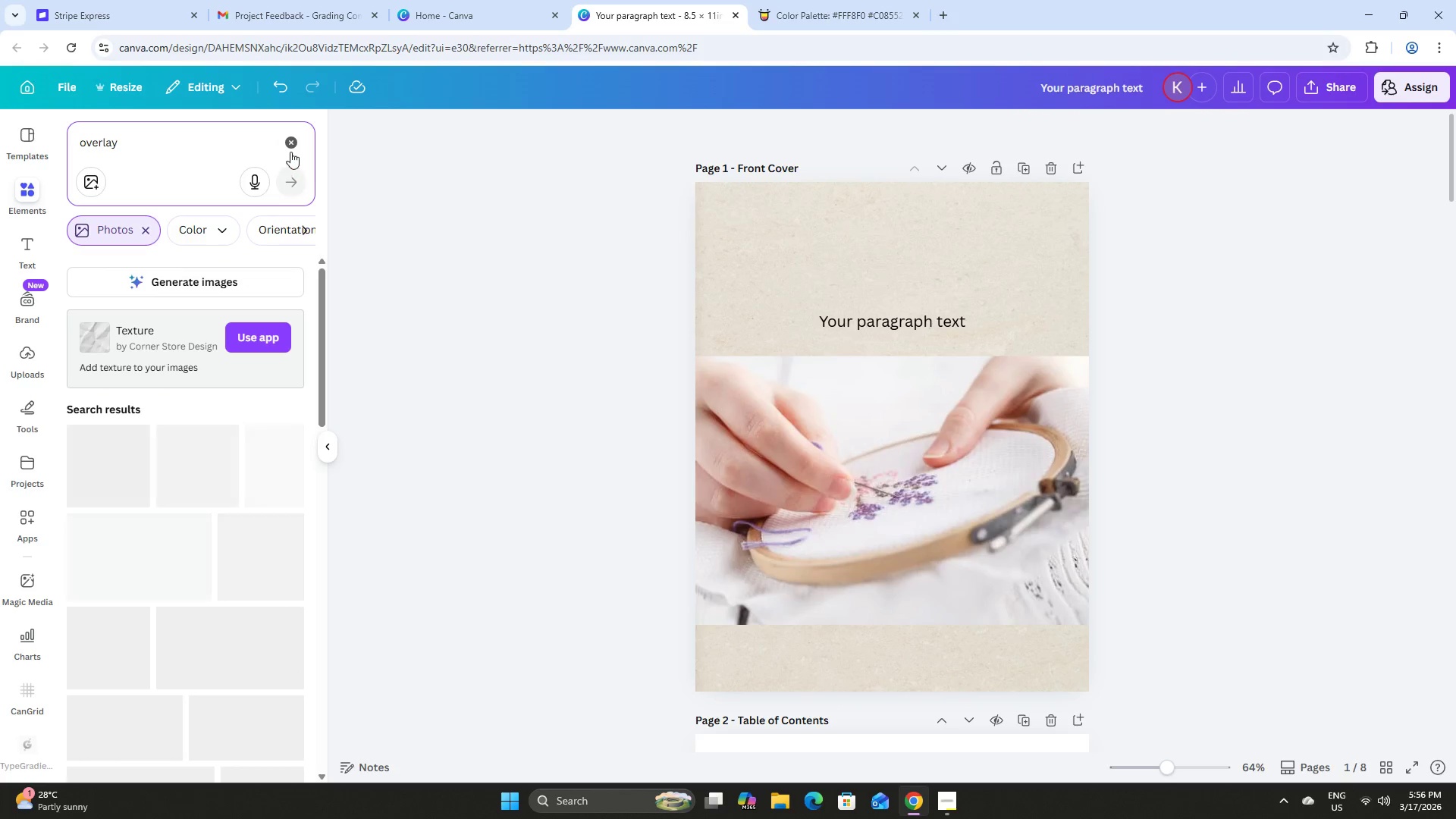 
left_click([169, 140])
 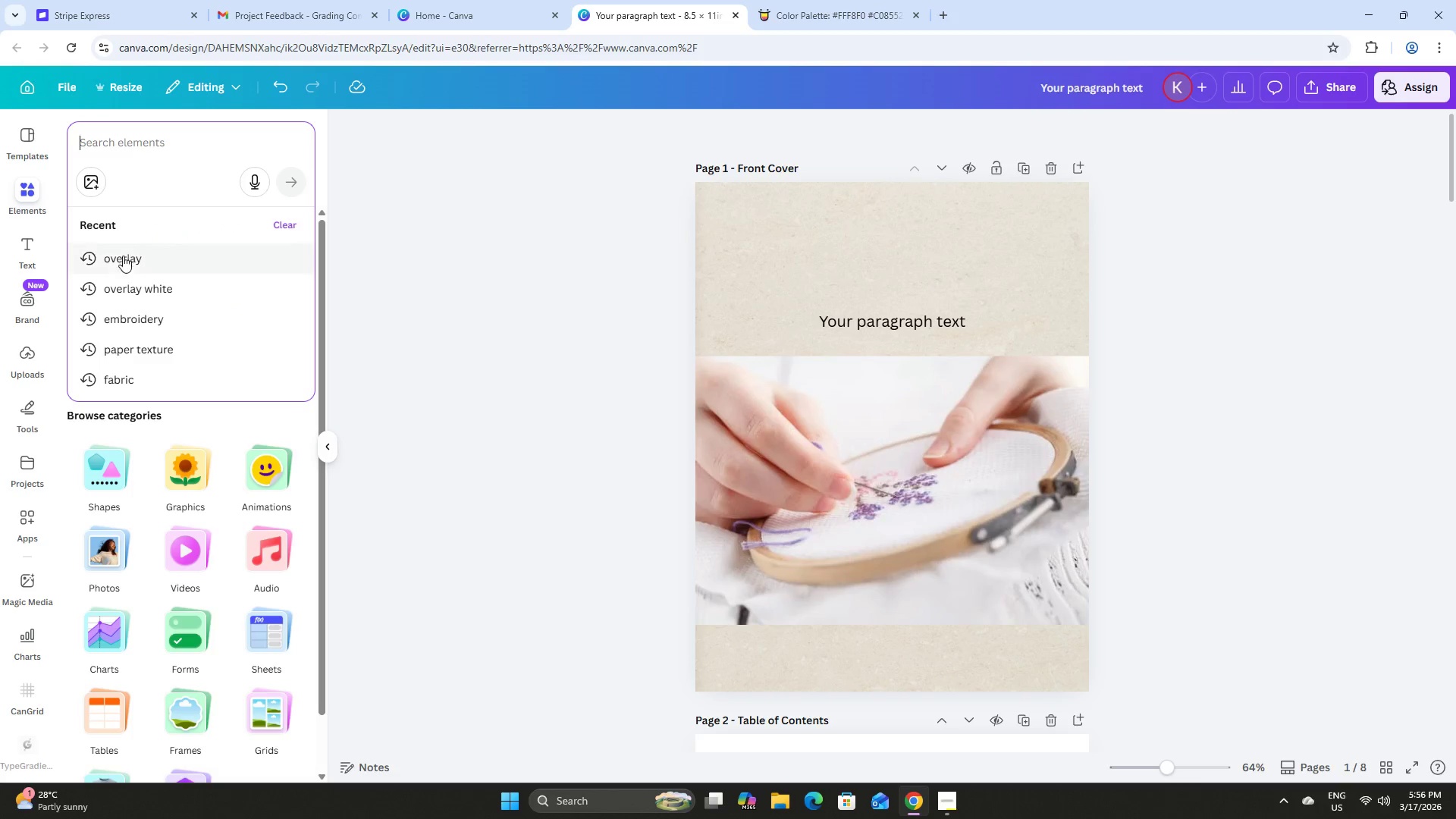 
left_click([138, 282])
 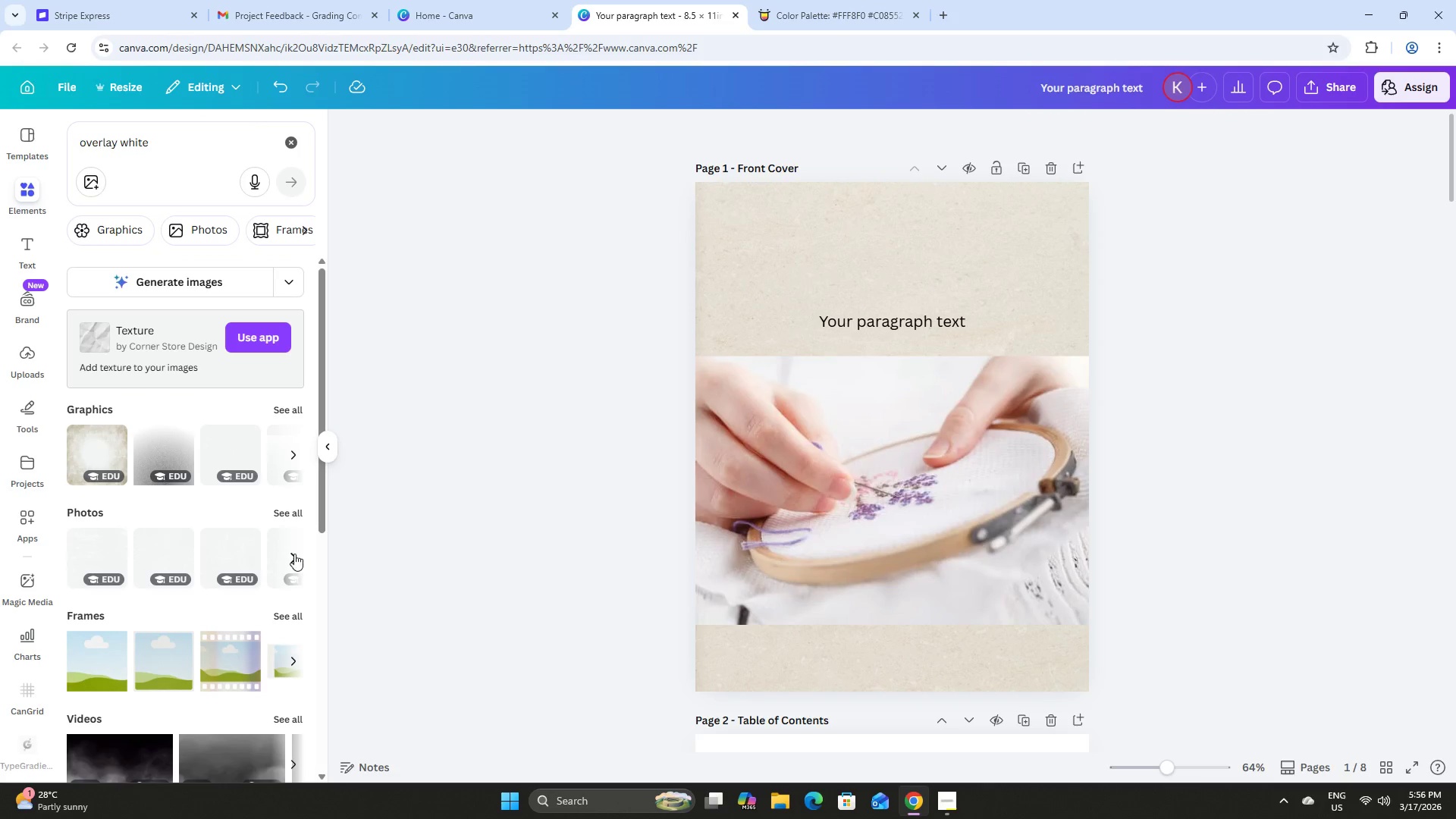 
left_click([284, 410])
 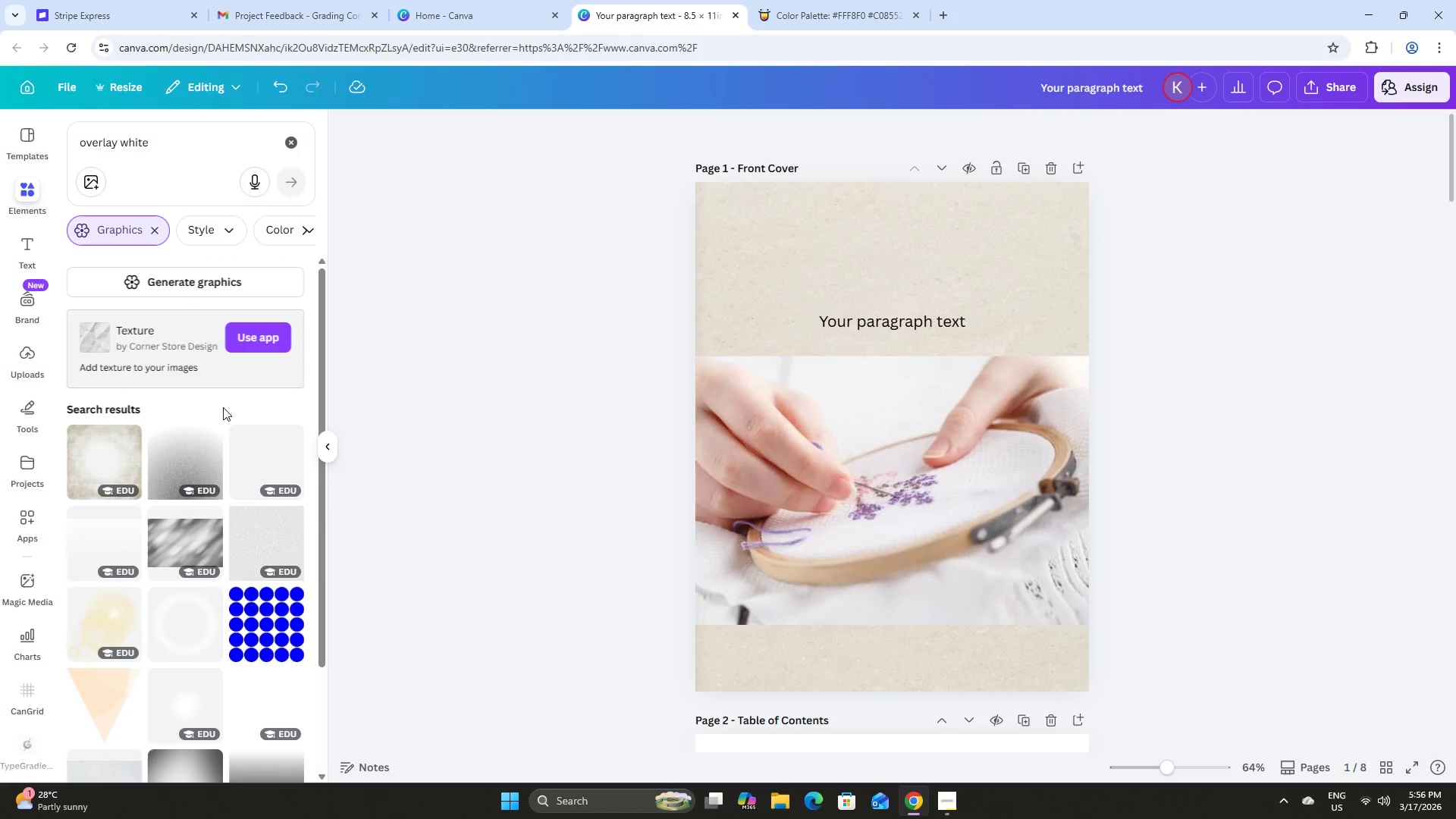 
scroll: coordinate [223, 436], scroll_direction: down, amount: 6.0
 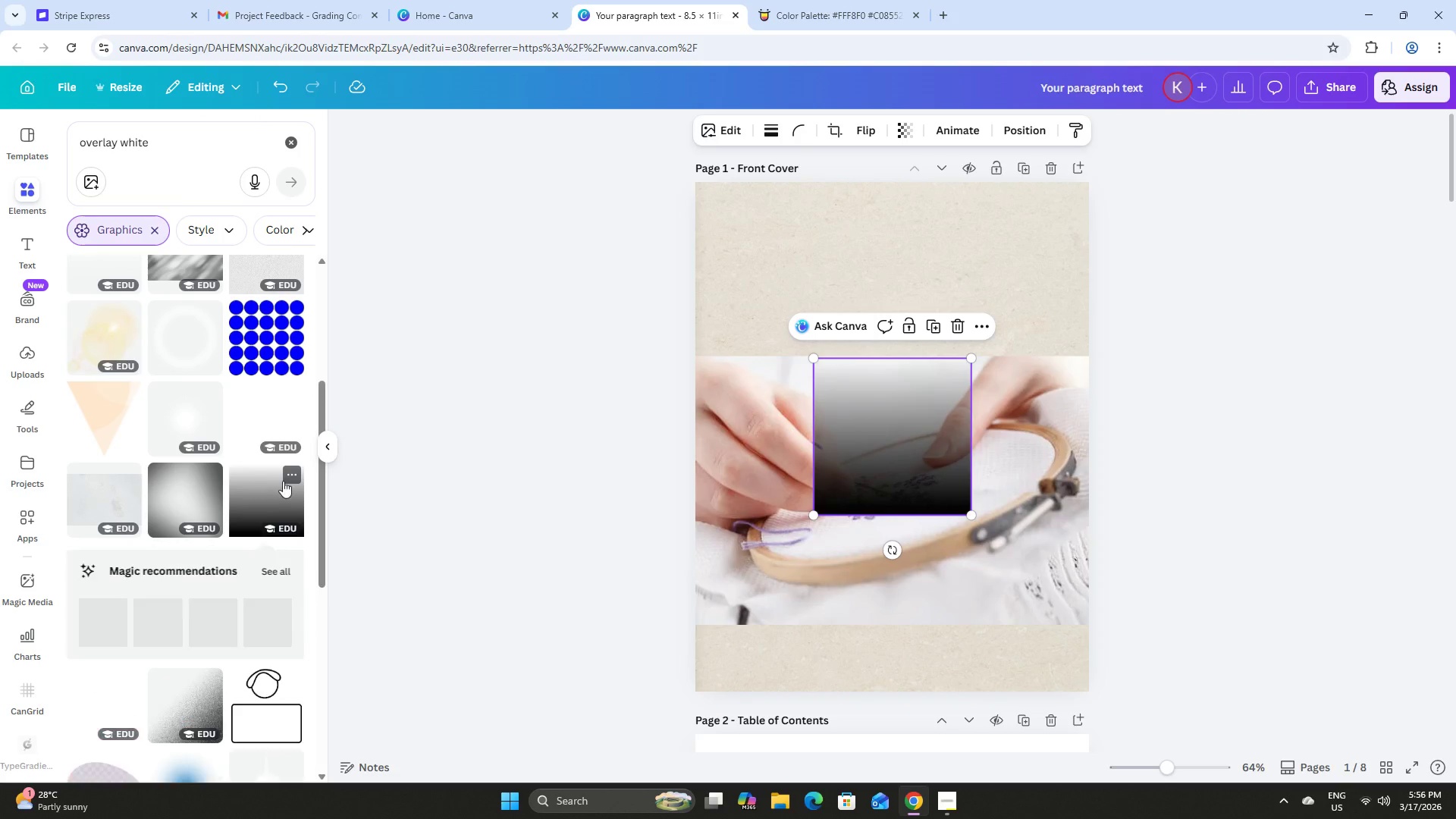 
left_click_drag(start_coordinate=[921, 430], to_coordinate=[823, 373])
 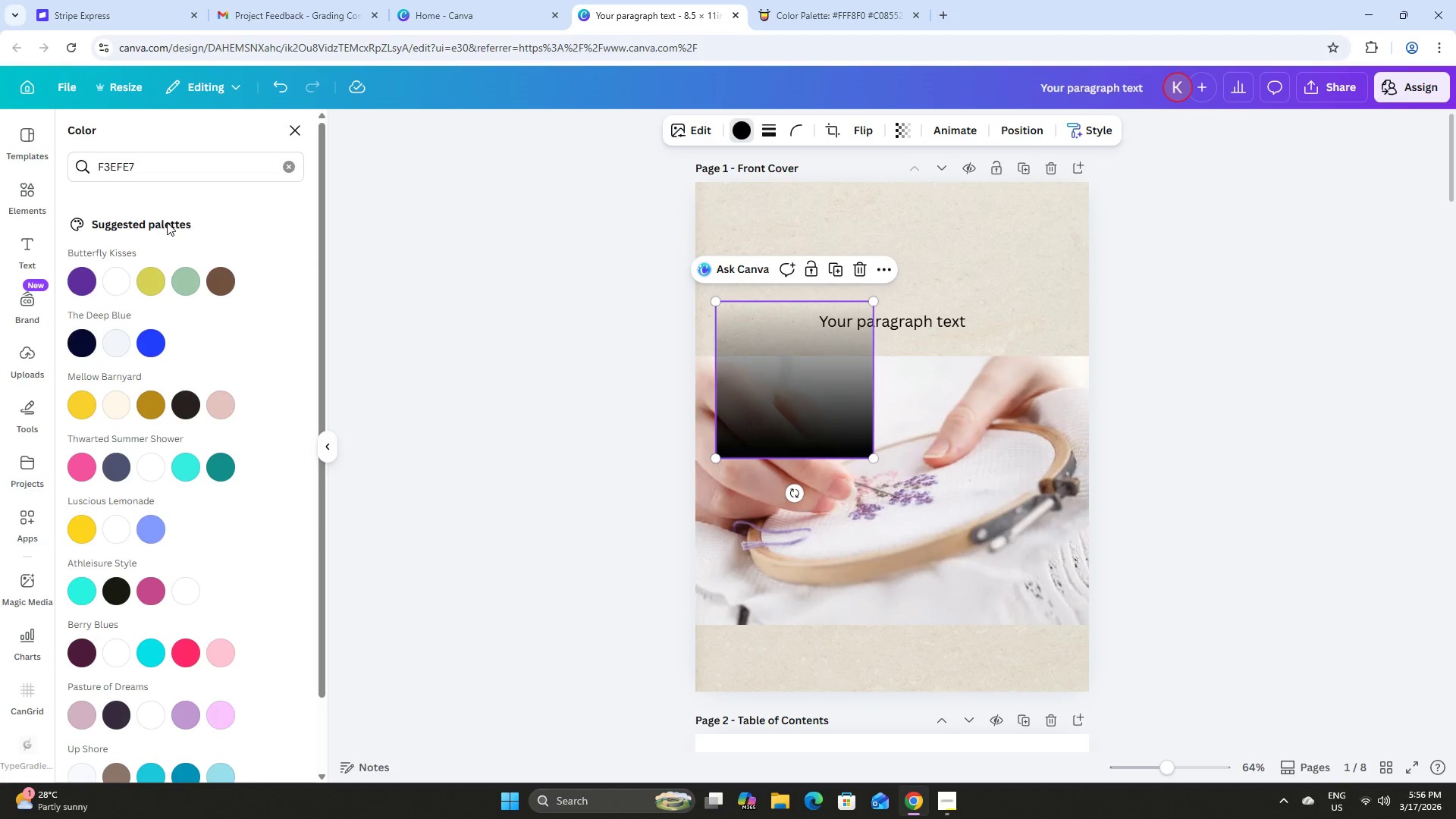 
wait(5.89)
 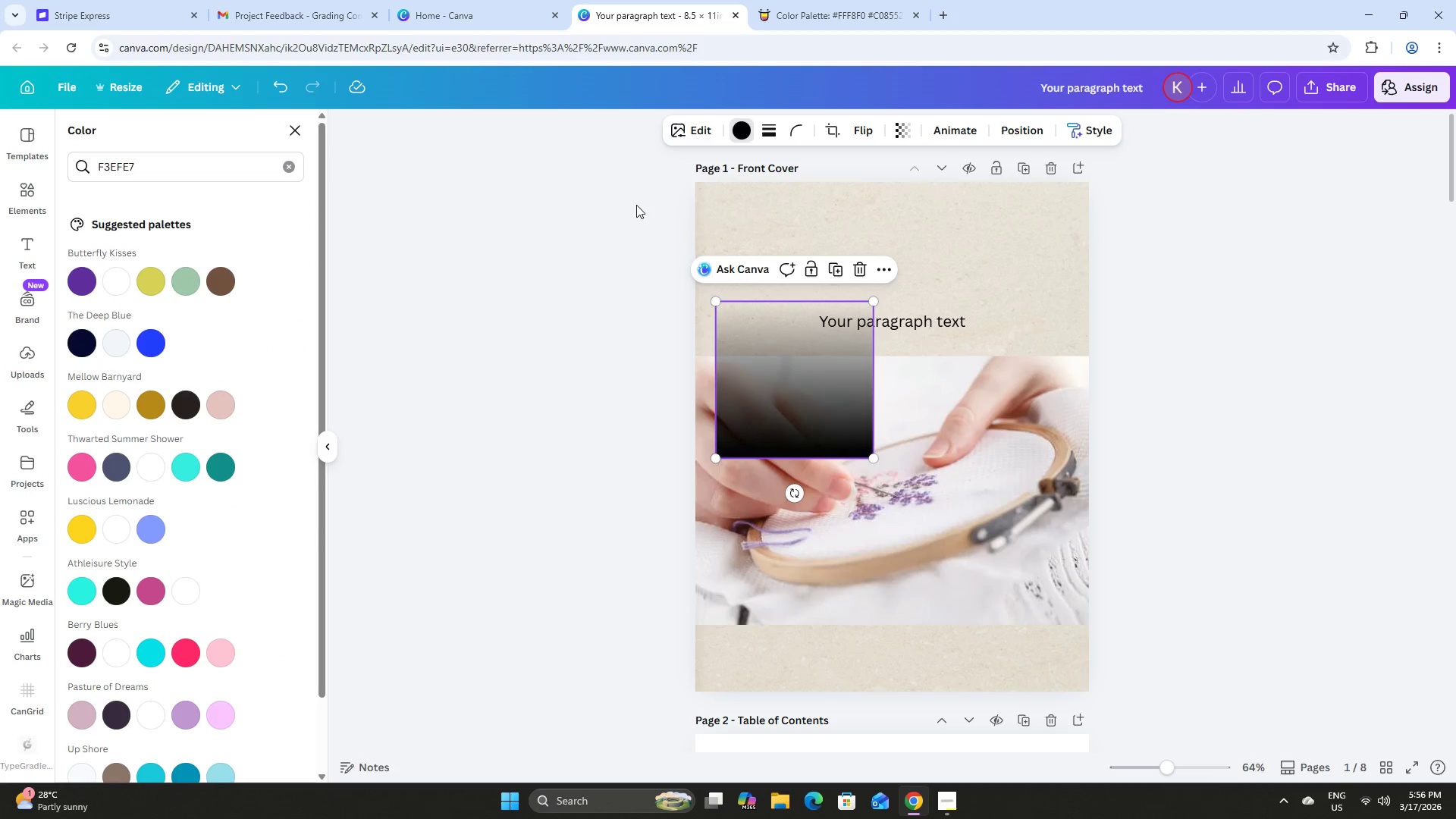 
left_click([89, 241])
 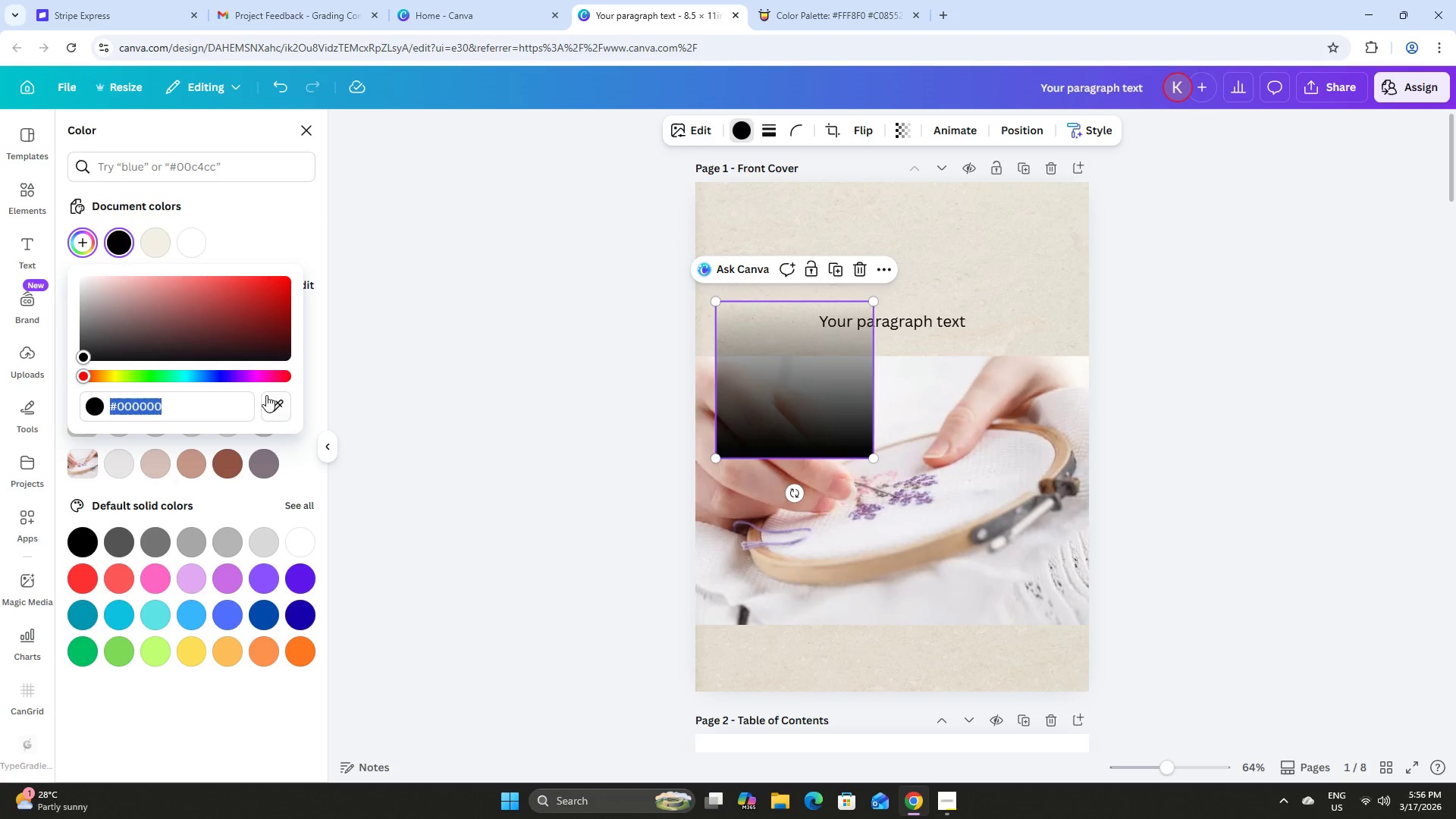 
left_click([271, 405])
 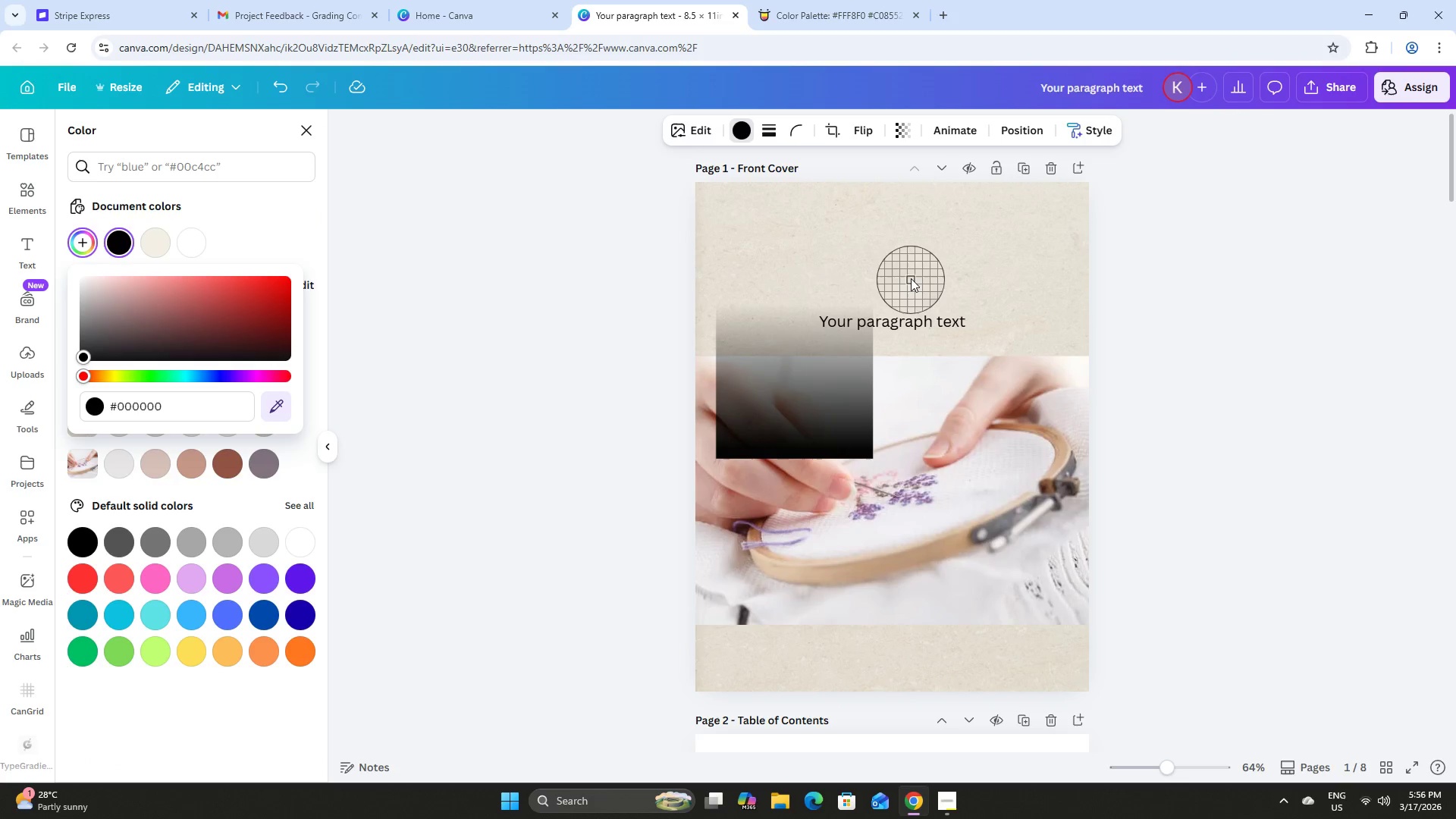 
left_click([911, 274])
 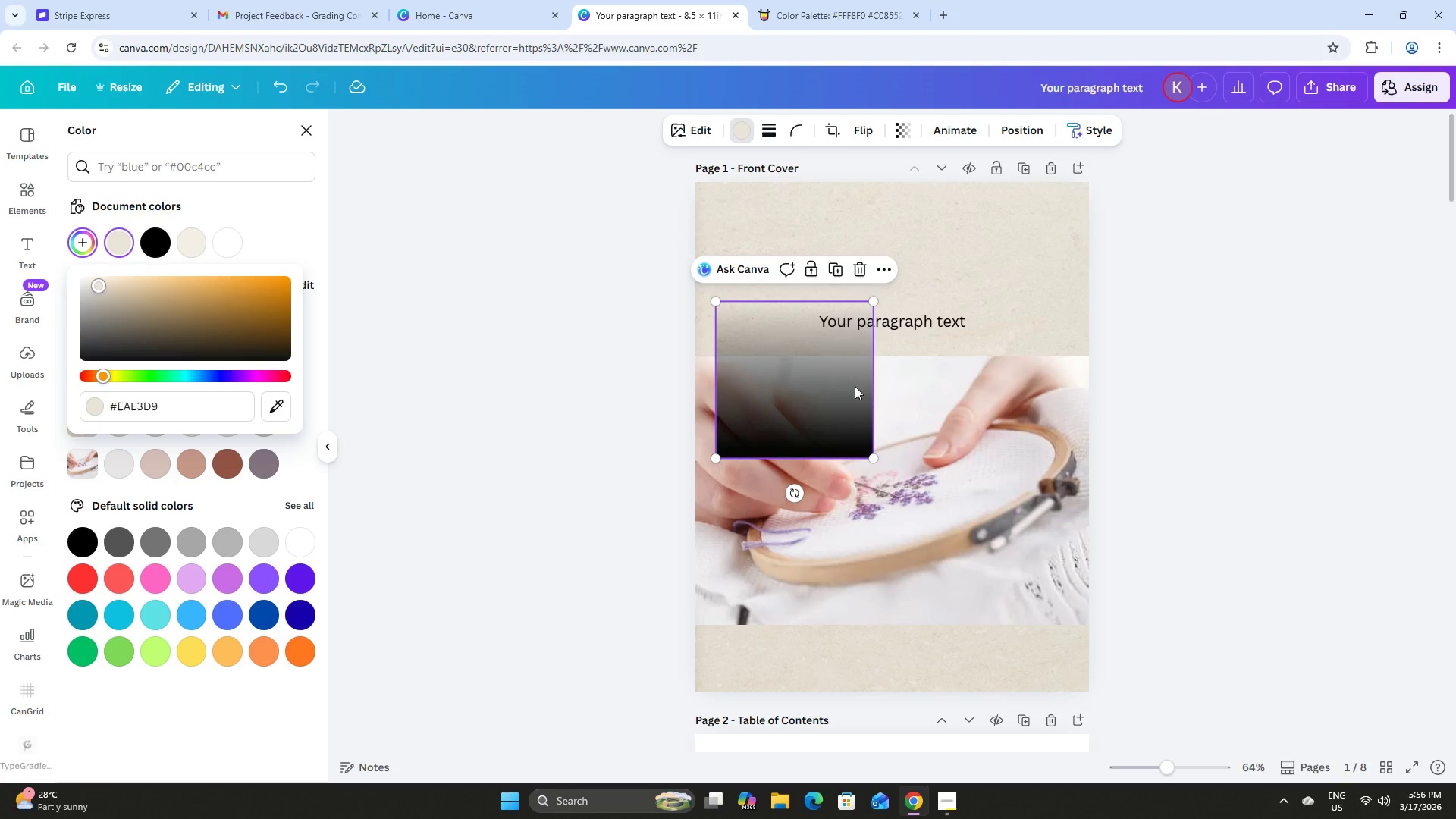 
left_click_drag(start_coordinate=[828, 398], to_coordinate=[814, 314])
 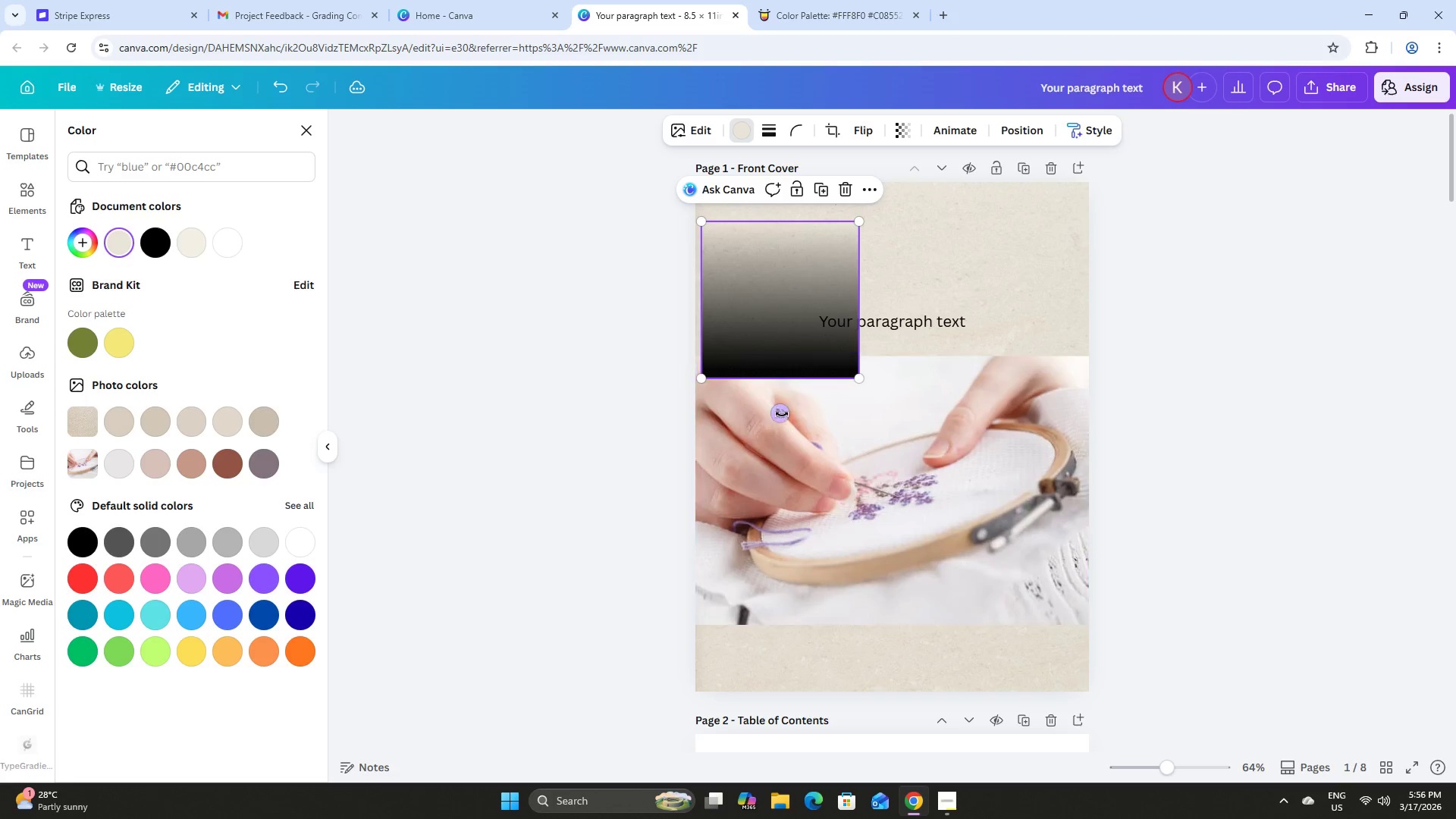 
left_click_drag(start_coordinate=[780, 414], to_coordinate=[779, 190])
 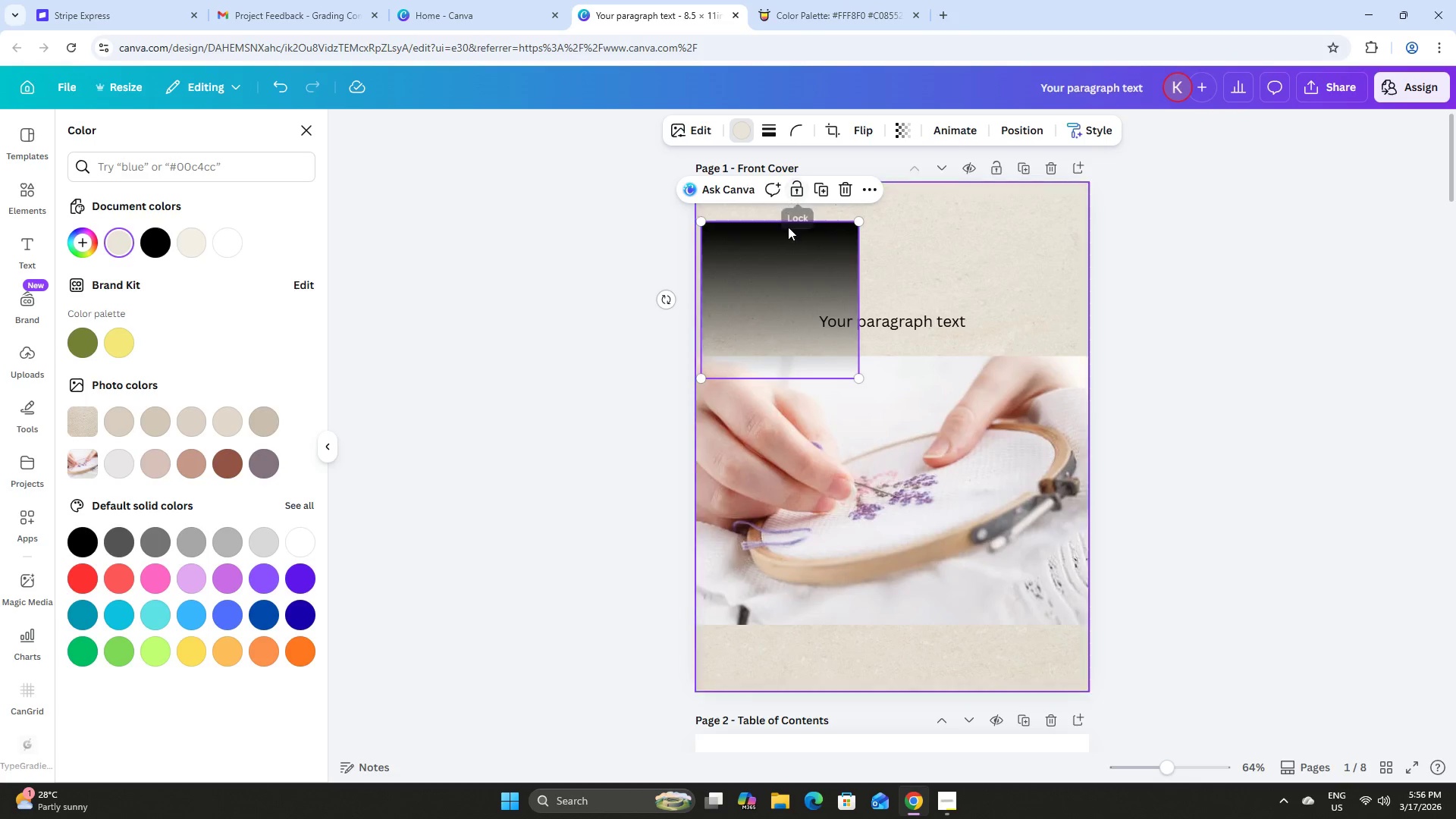 
left_click_drag(start_coordinate=[791, 240], to_coordinate=[849, 276])
 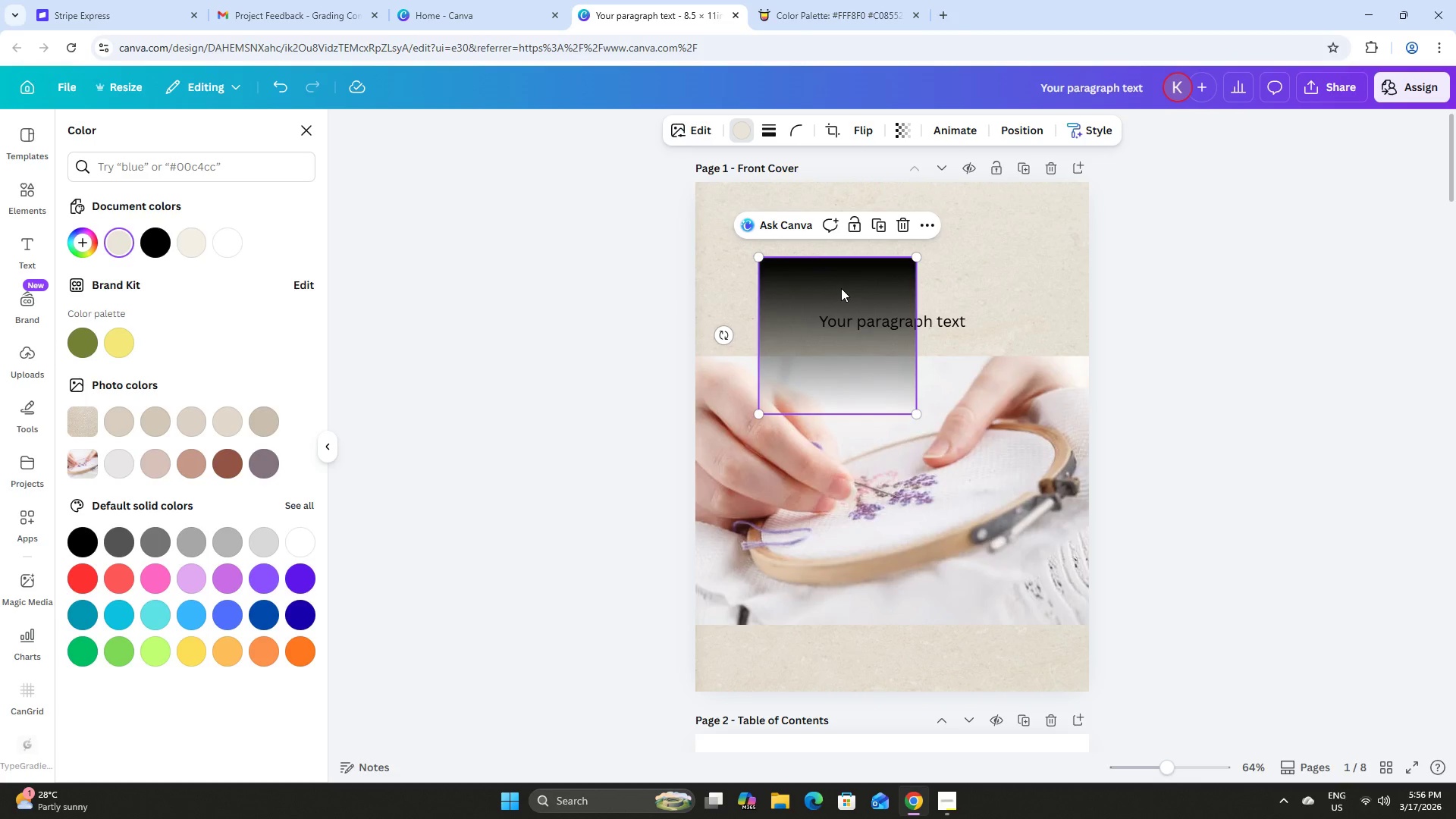 
left_click_drag(start_coordinate=[841, 288], to_coordinate=[851, 252])
 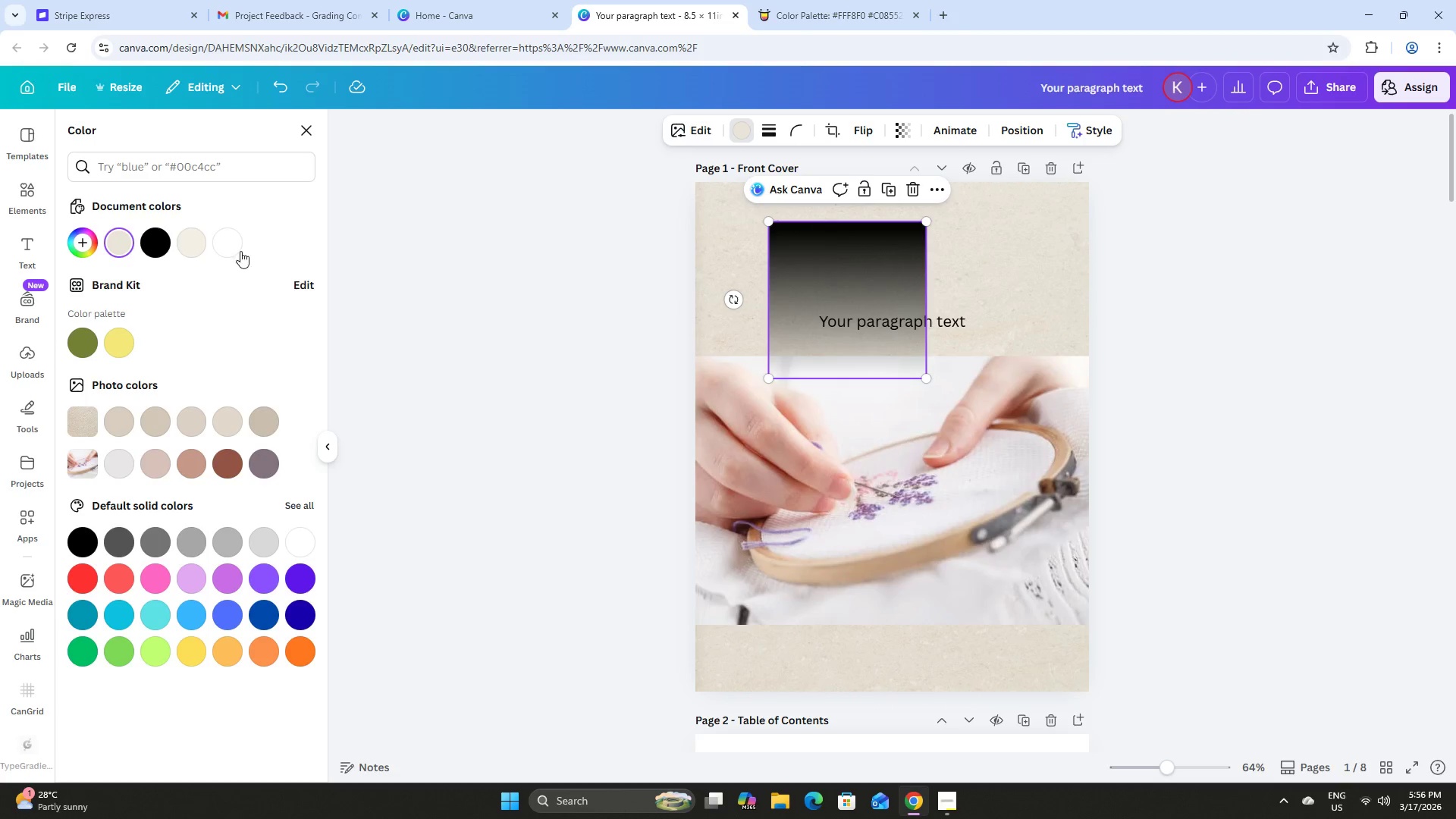 
left_click([237, 245])
 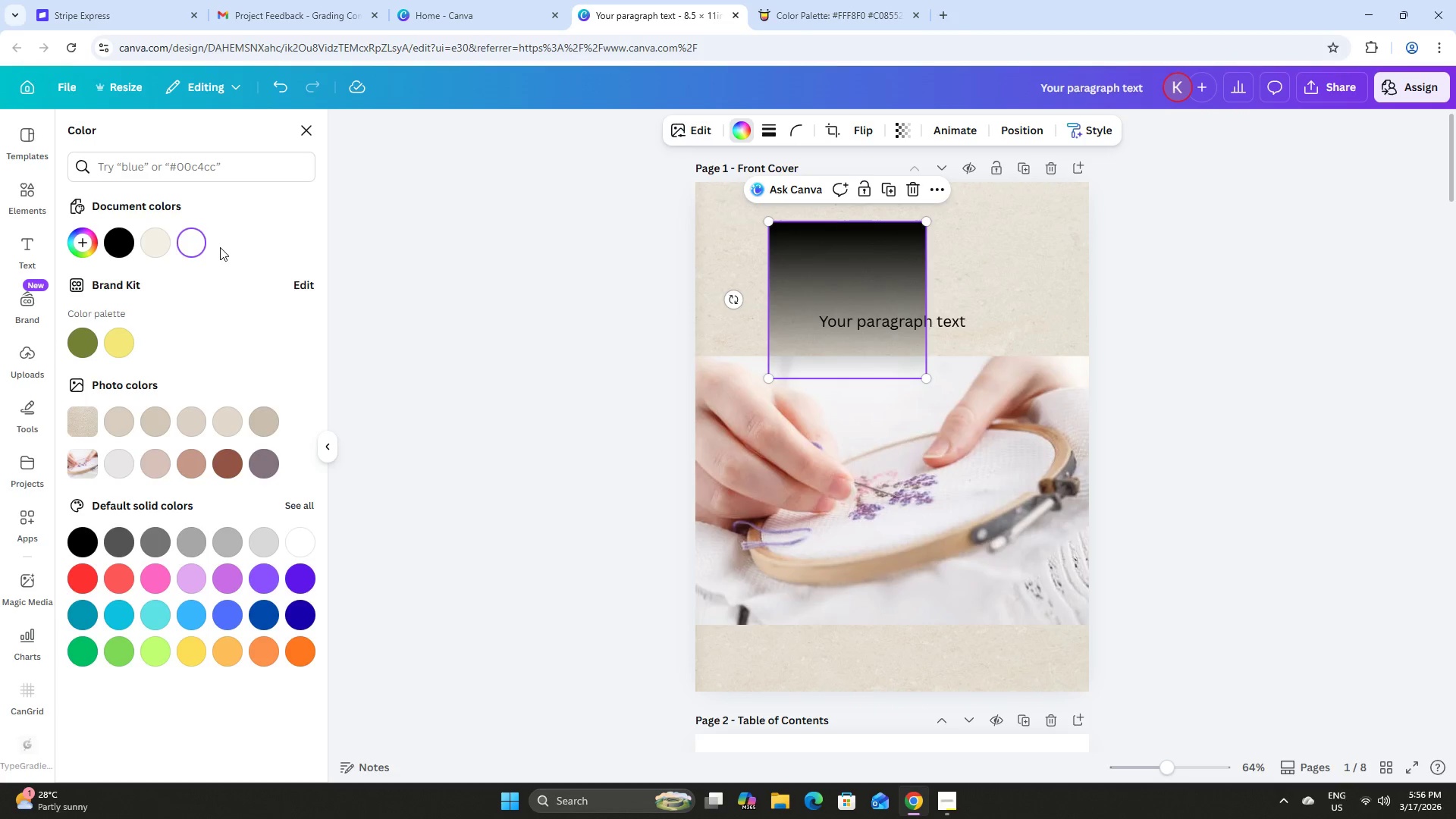 
left_click([871, 269])
 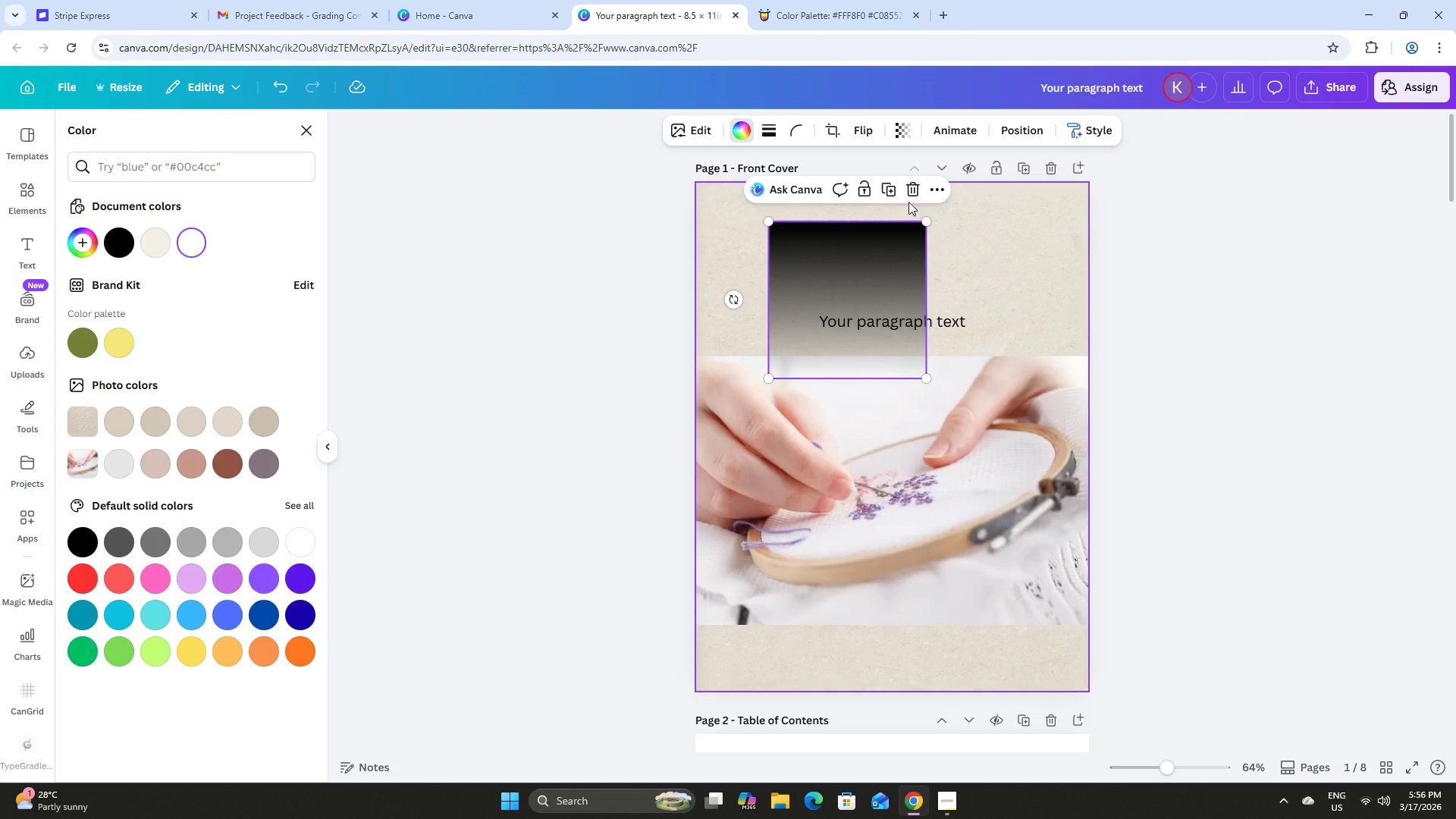 
left_click([913, 190])
 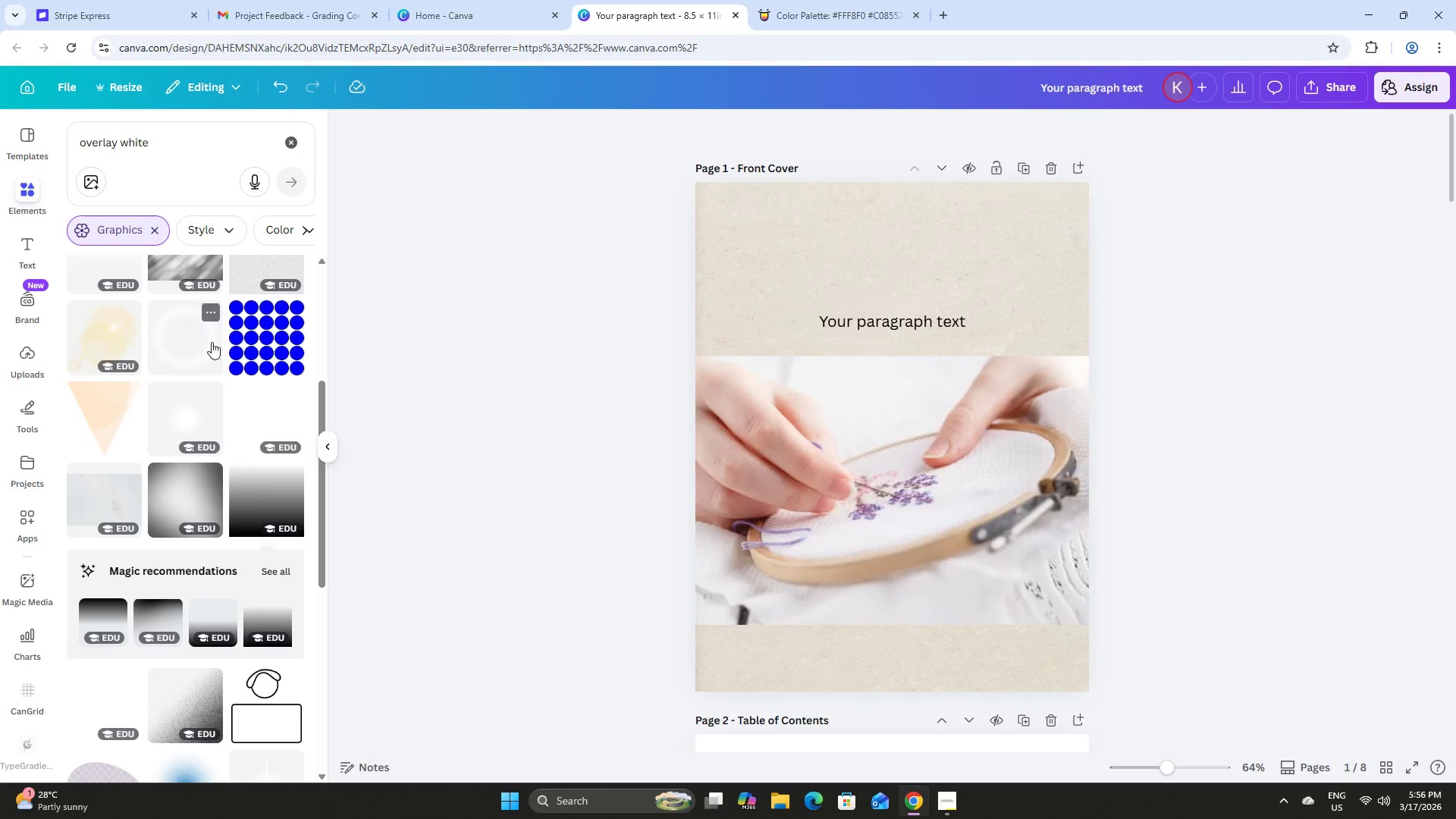 
scroll: coordinate [218, 352], scroll_direction: up, amount: 4.0
 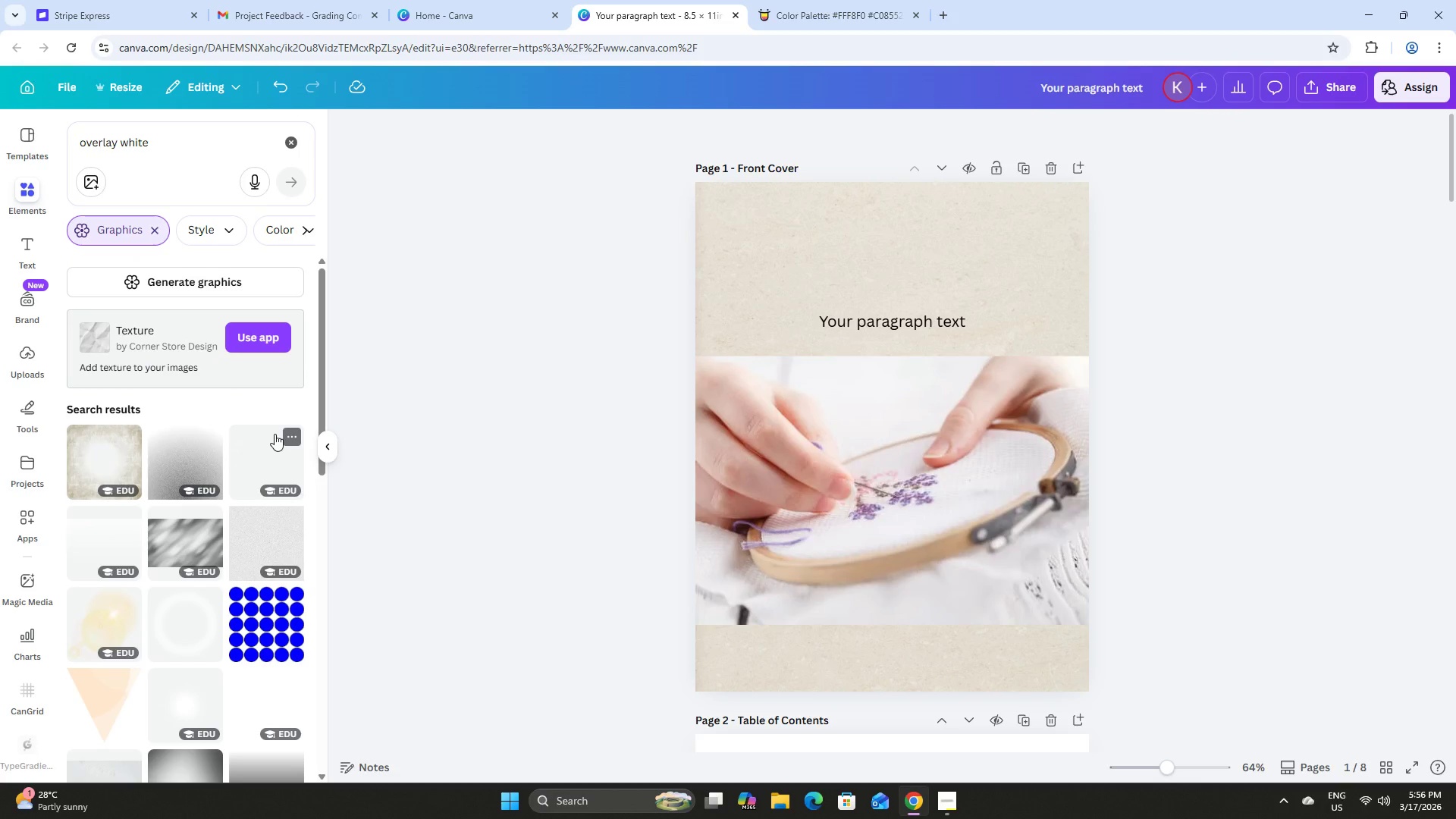 
left_click([268, 438])
 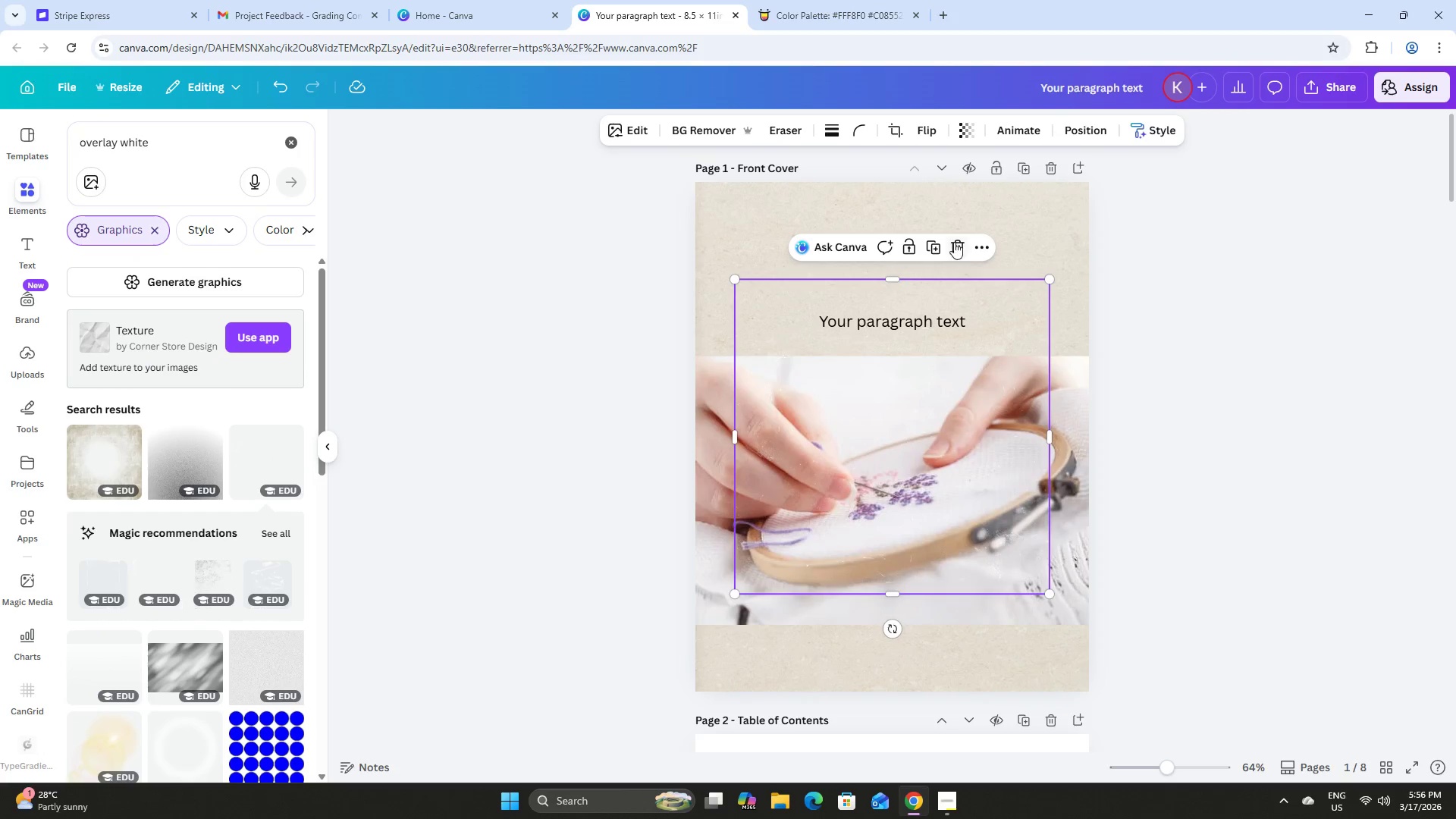 
left_click([952, 239])
 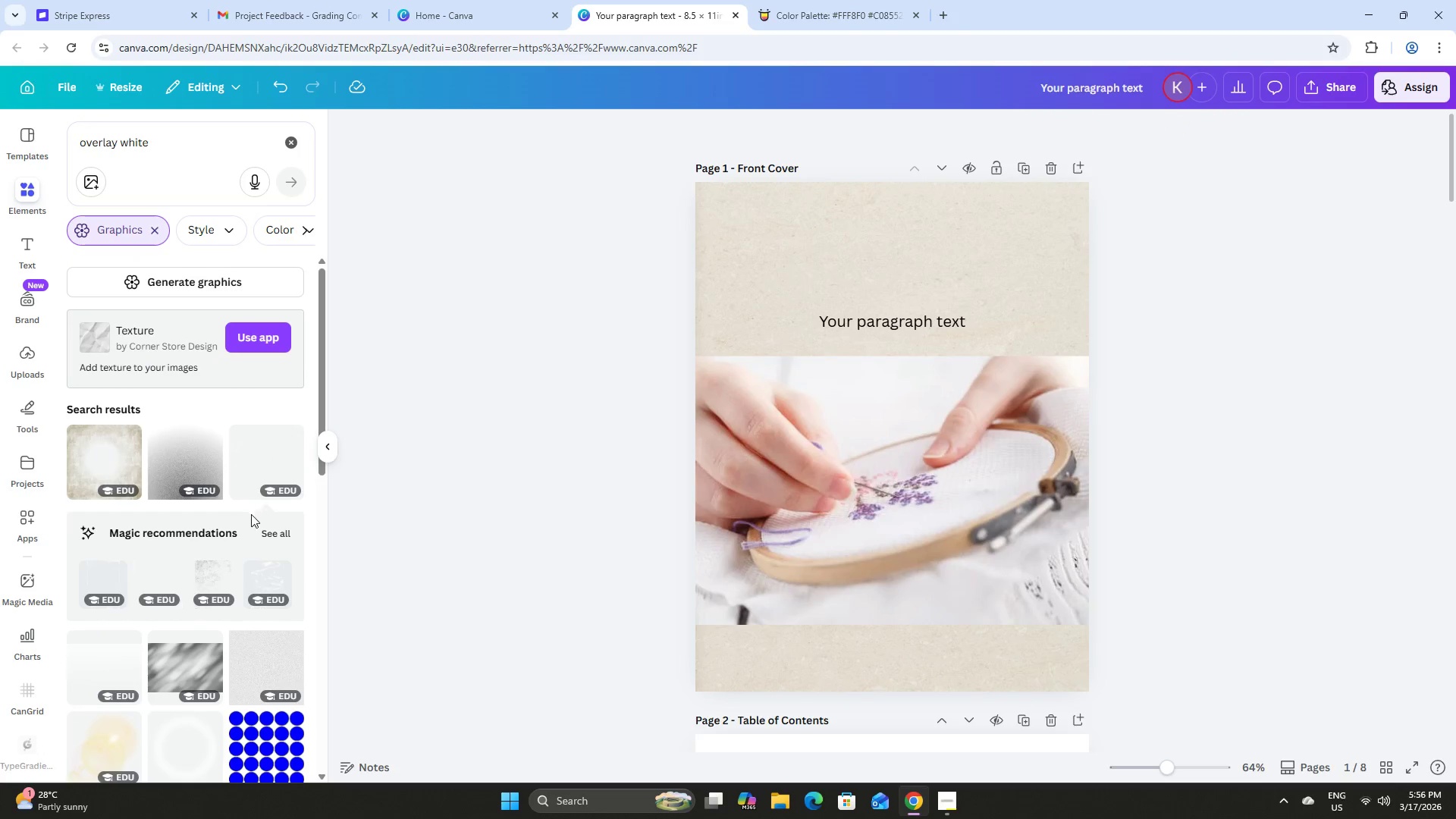 
scroll: coordinate [205, 492], scroll_direction: down, amount: 8.0
 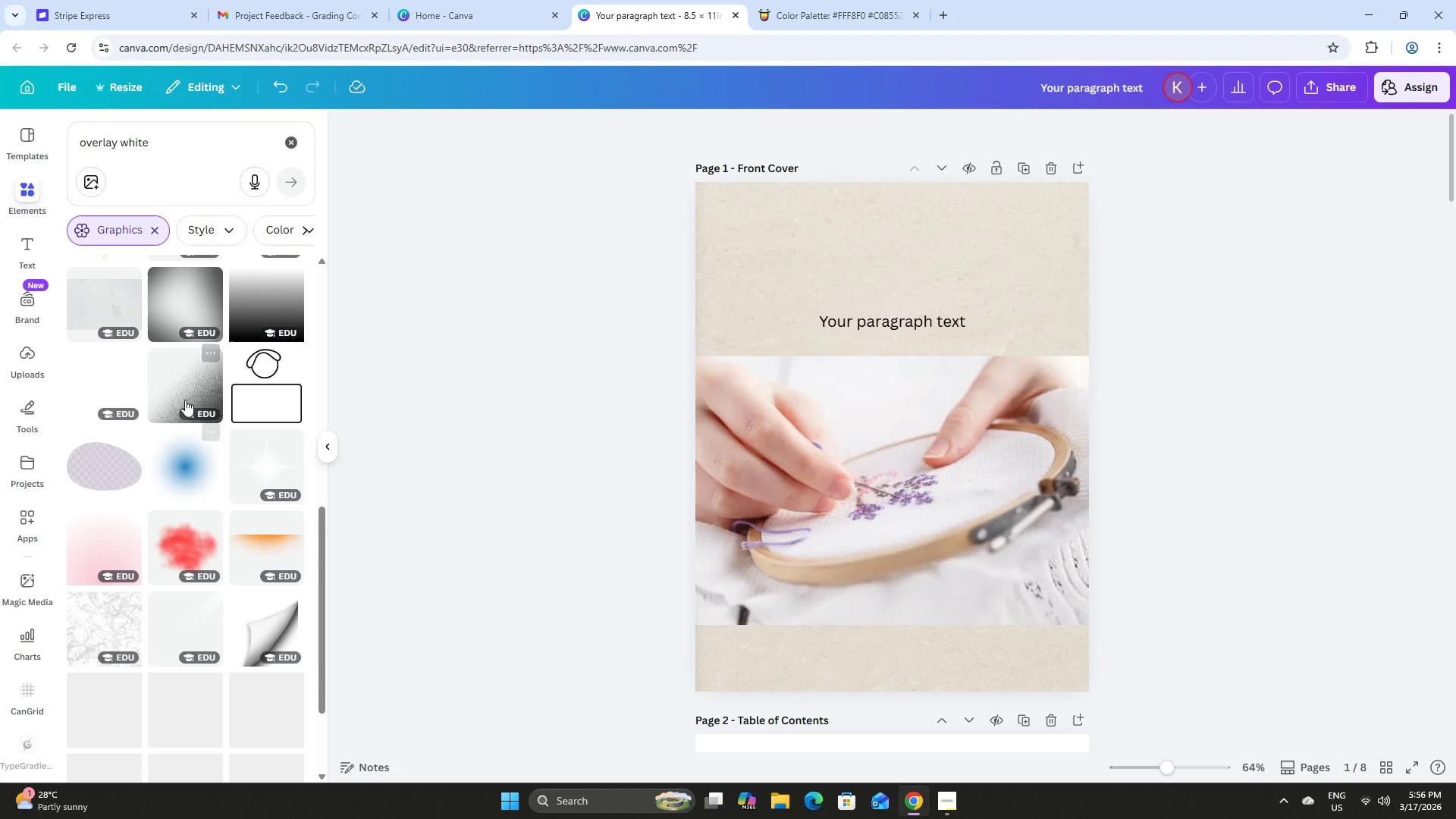 
left_click([179, 378])
 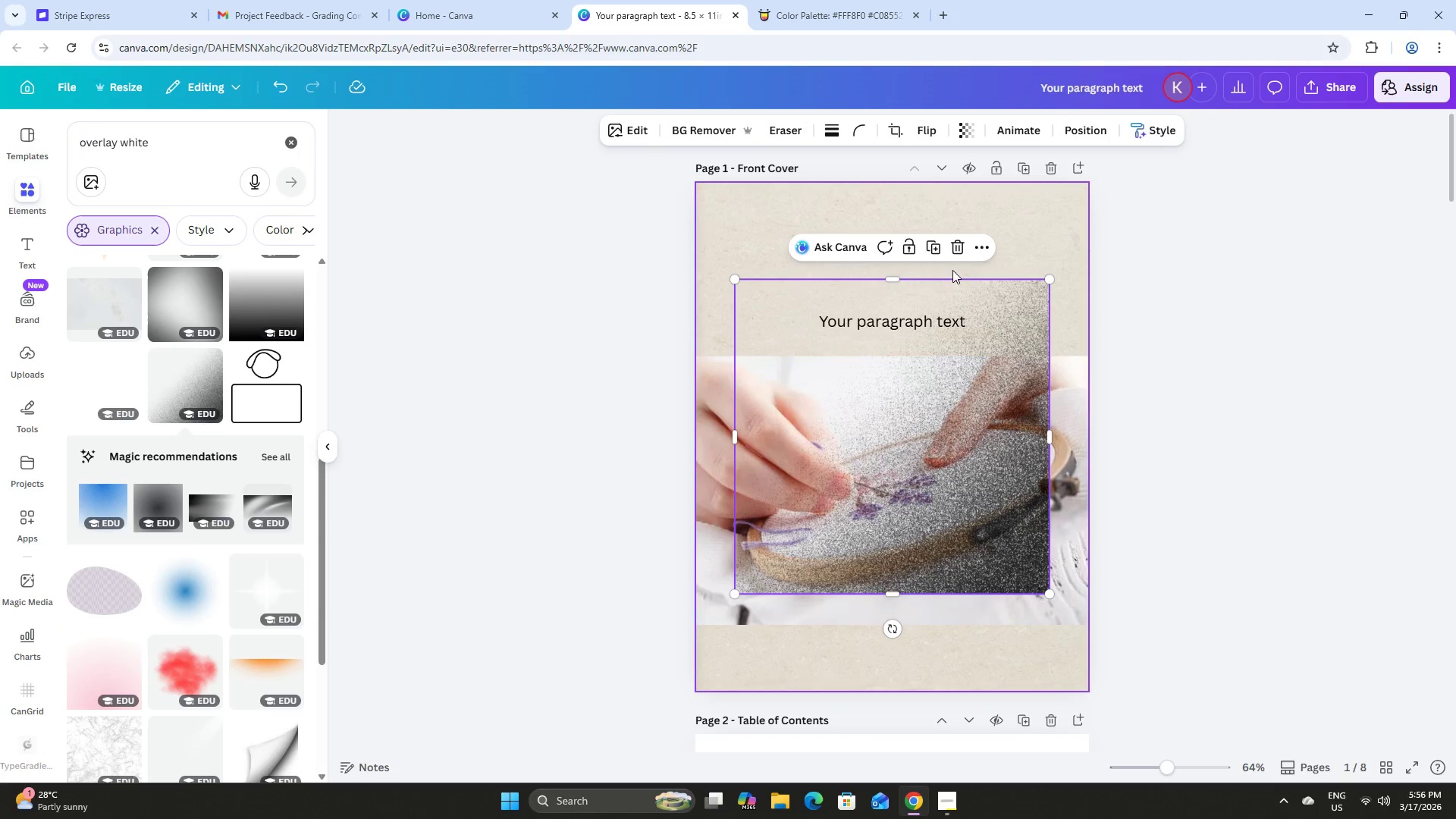 
left_click([956, 249])
 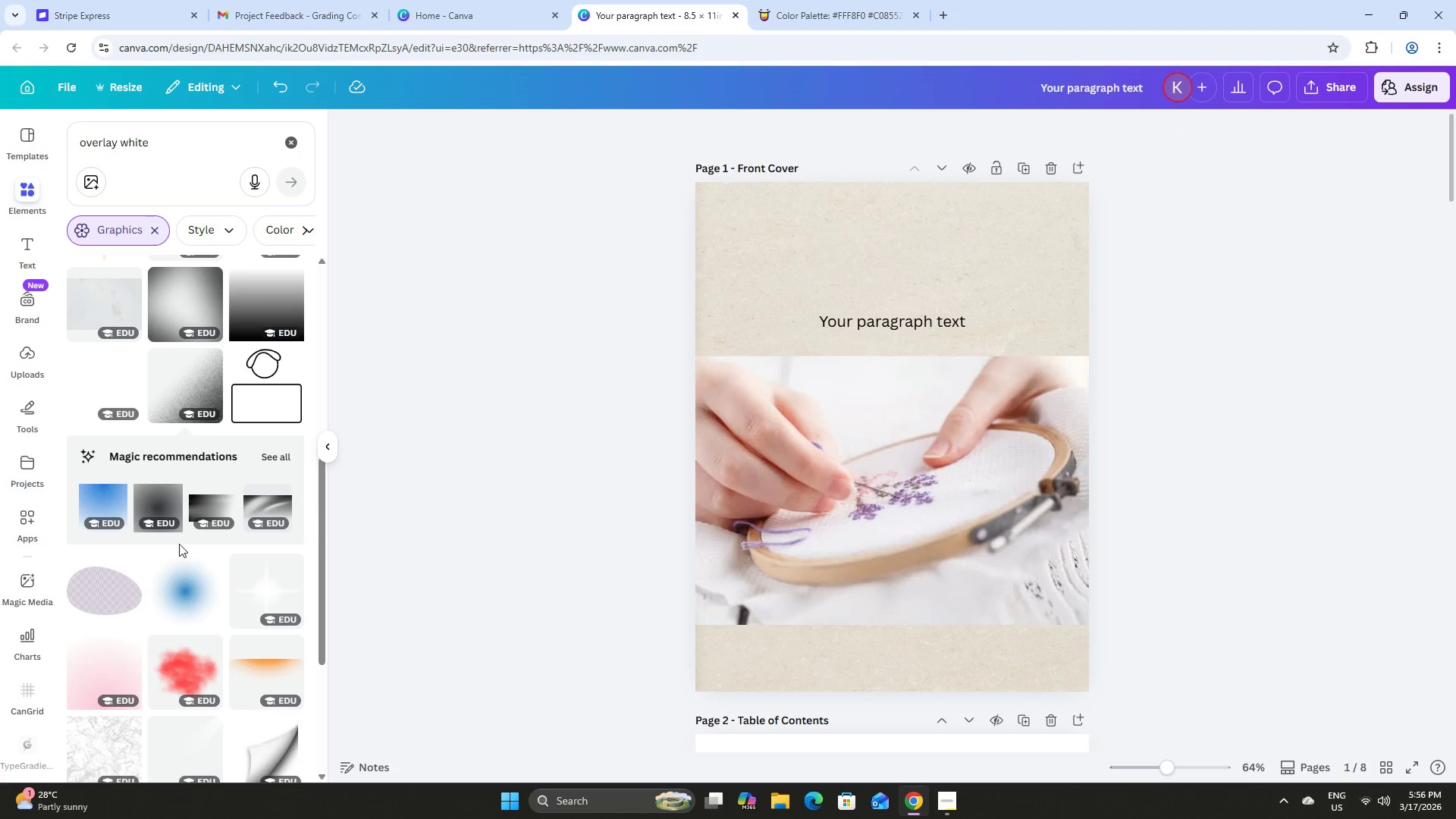 
scroll: coordinate [237, 513], scroll_direction: down, amount: 6.0
 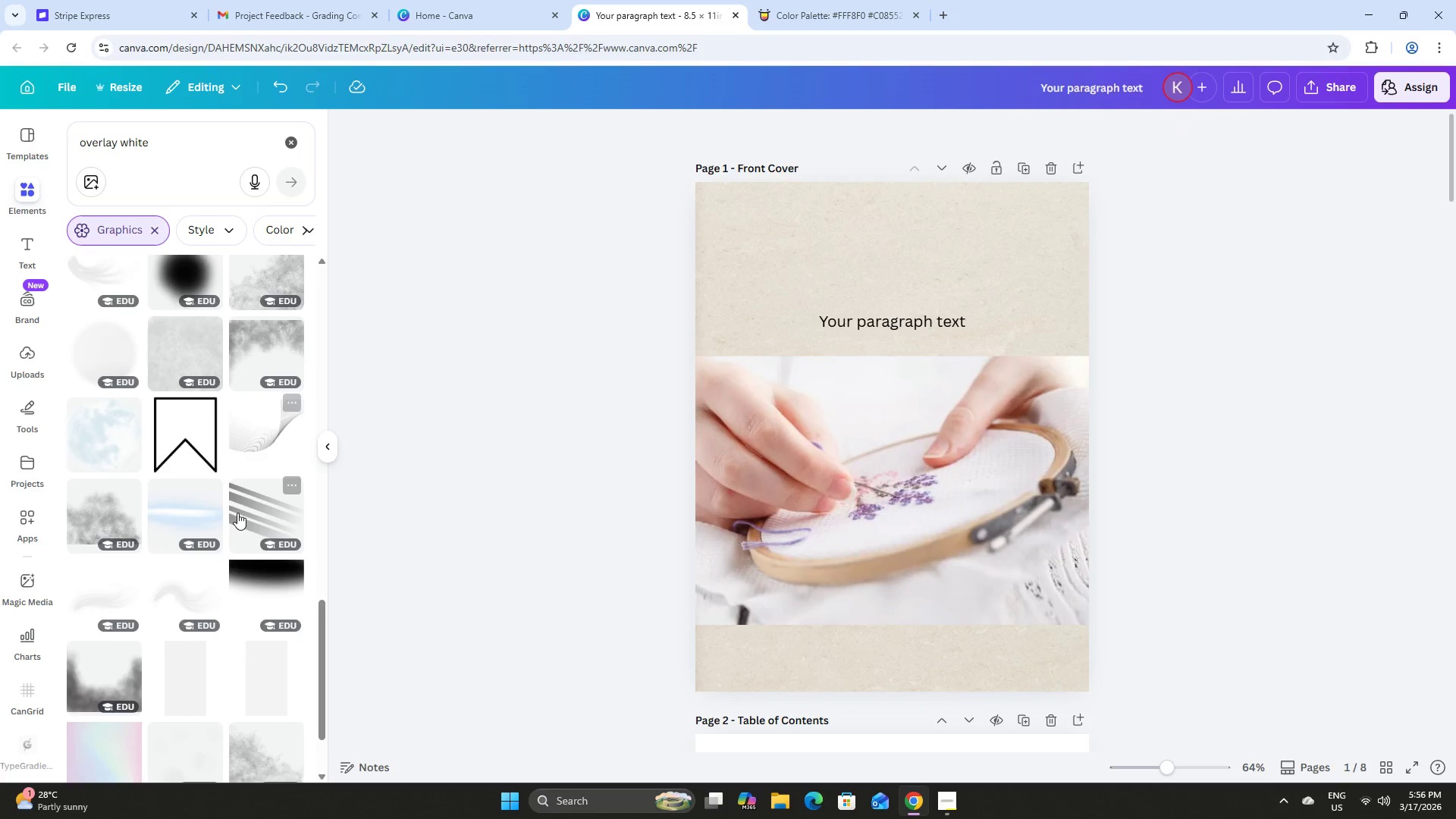 
left_click([193, 481])
 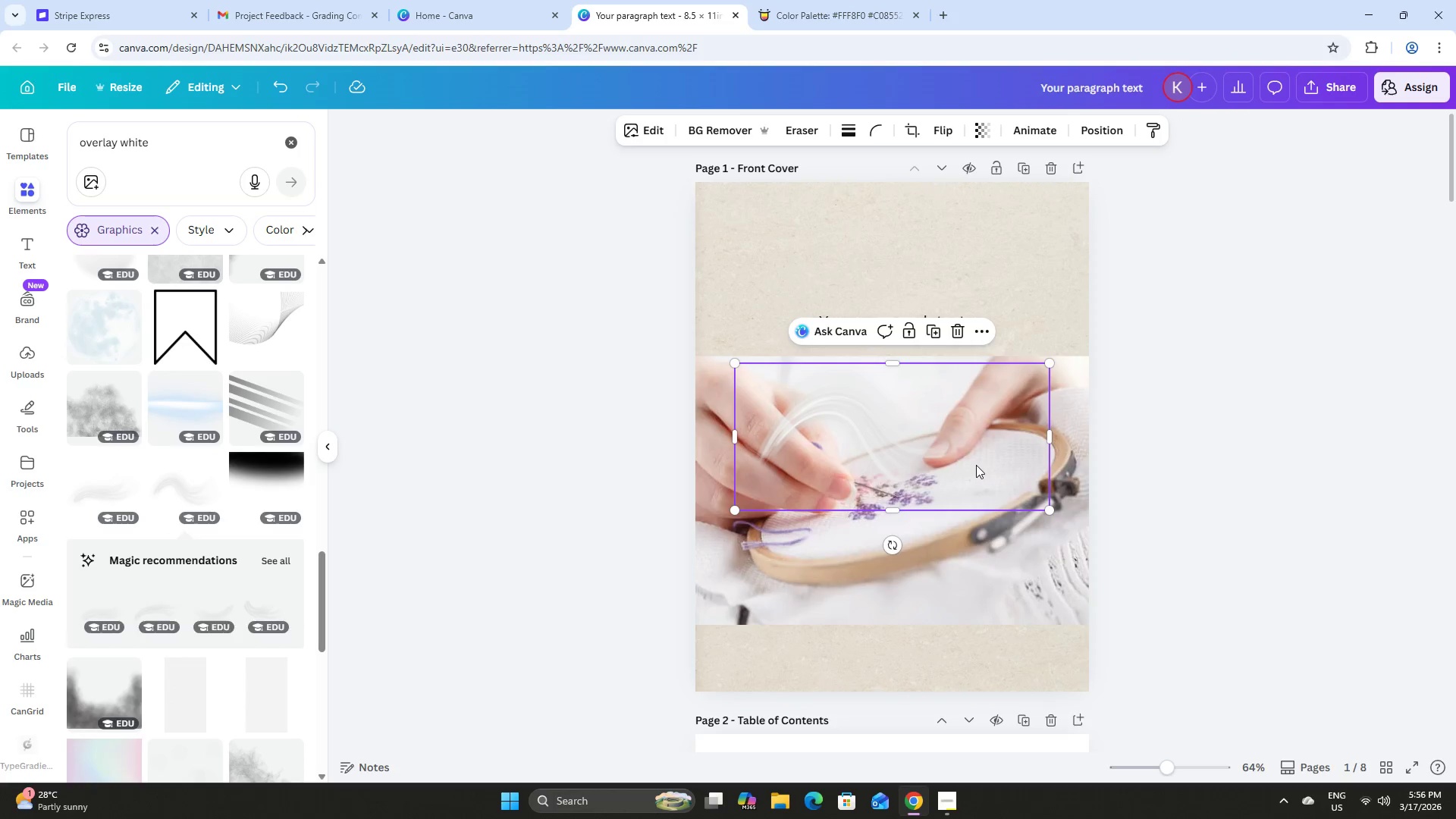 
left_click_drag(start_coordinate=[964, 460], to_coordinate=[874, 444])
 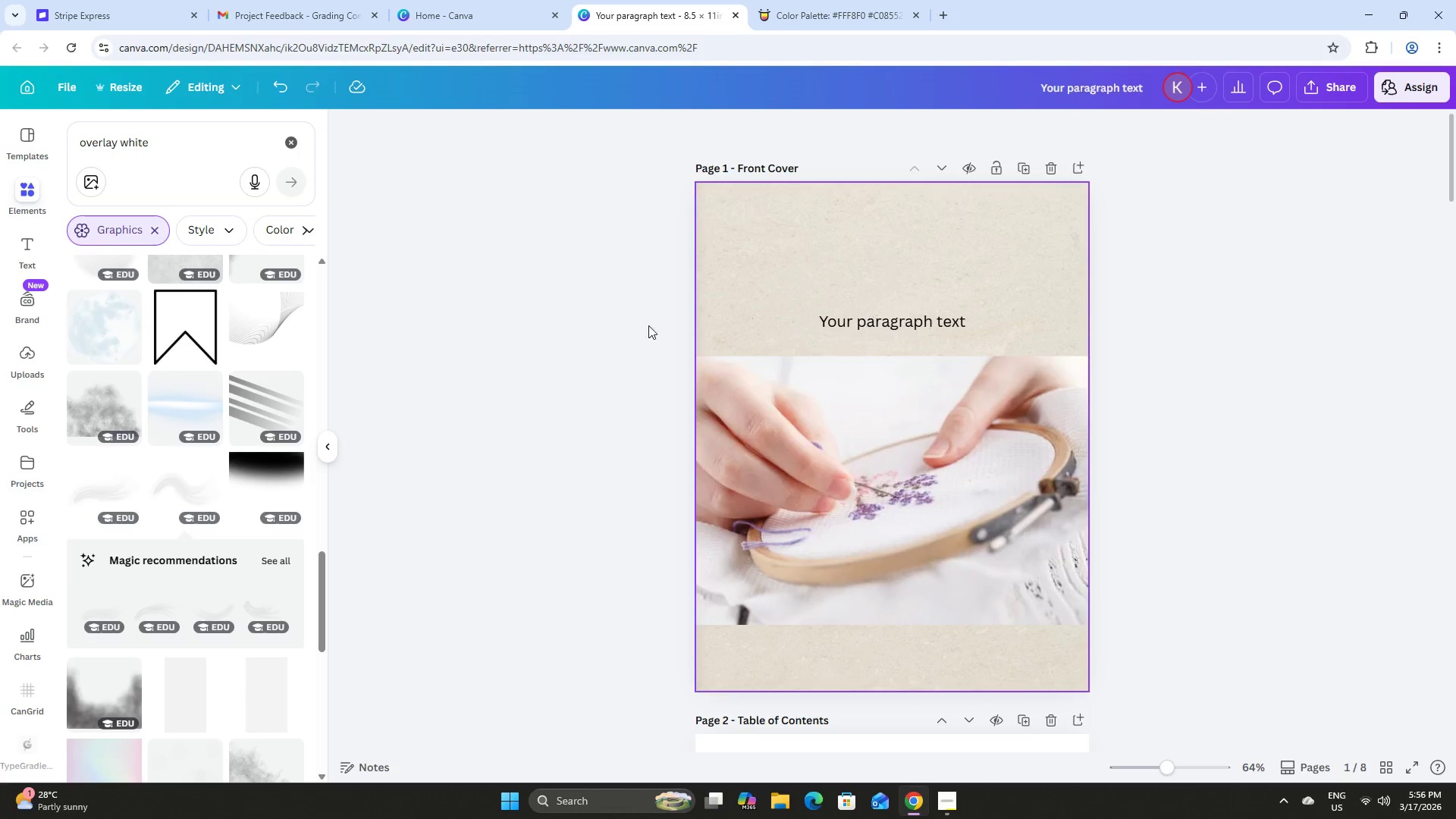 
scroll: coordinate [251, 469], scroll_direction: down, amount: 14.0
 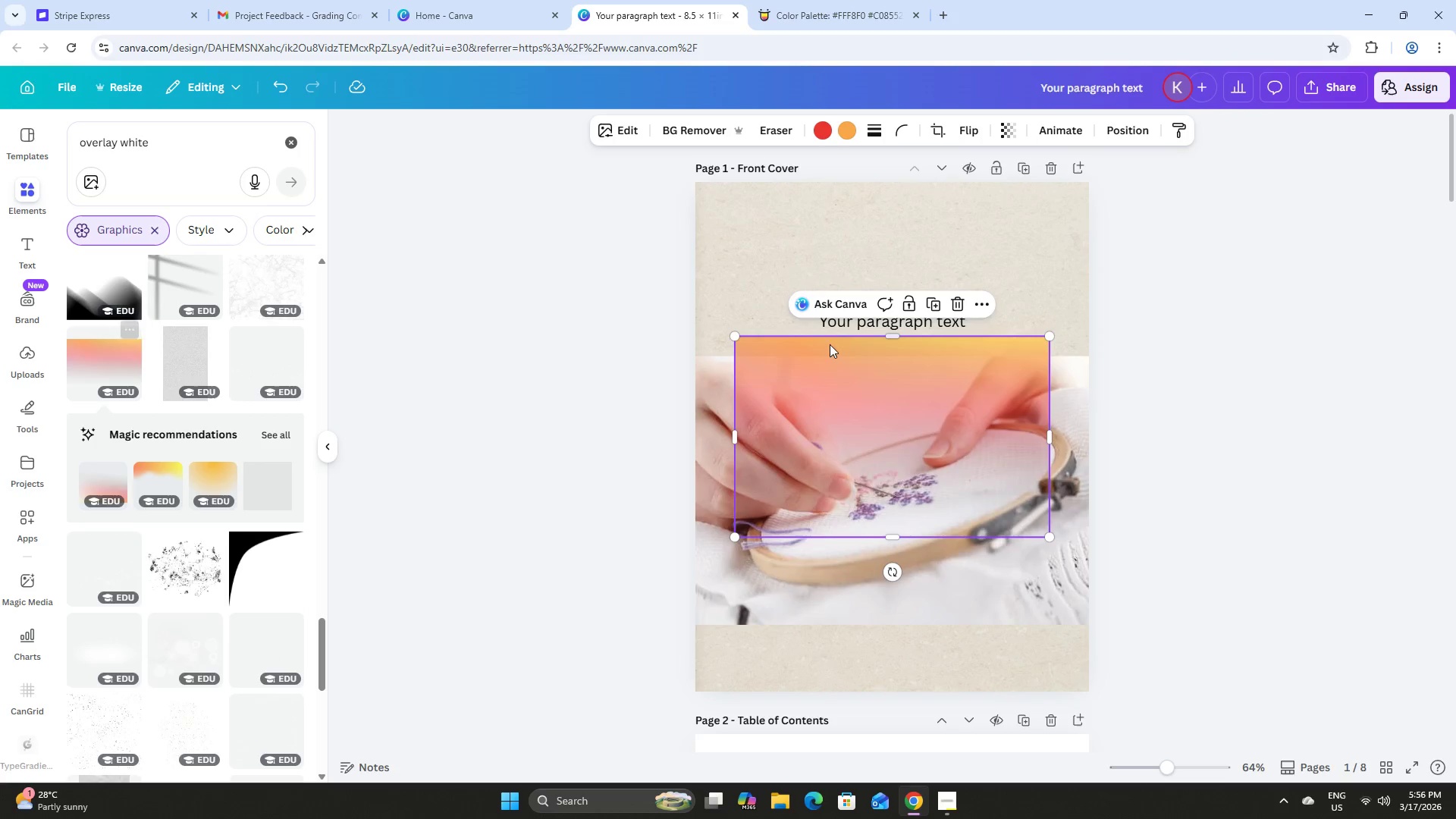 
left_click_drag(start_coordinate=[881, 406], to_coordinate=[857, 357])
 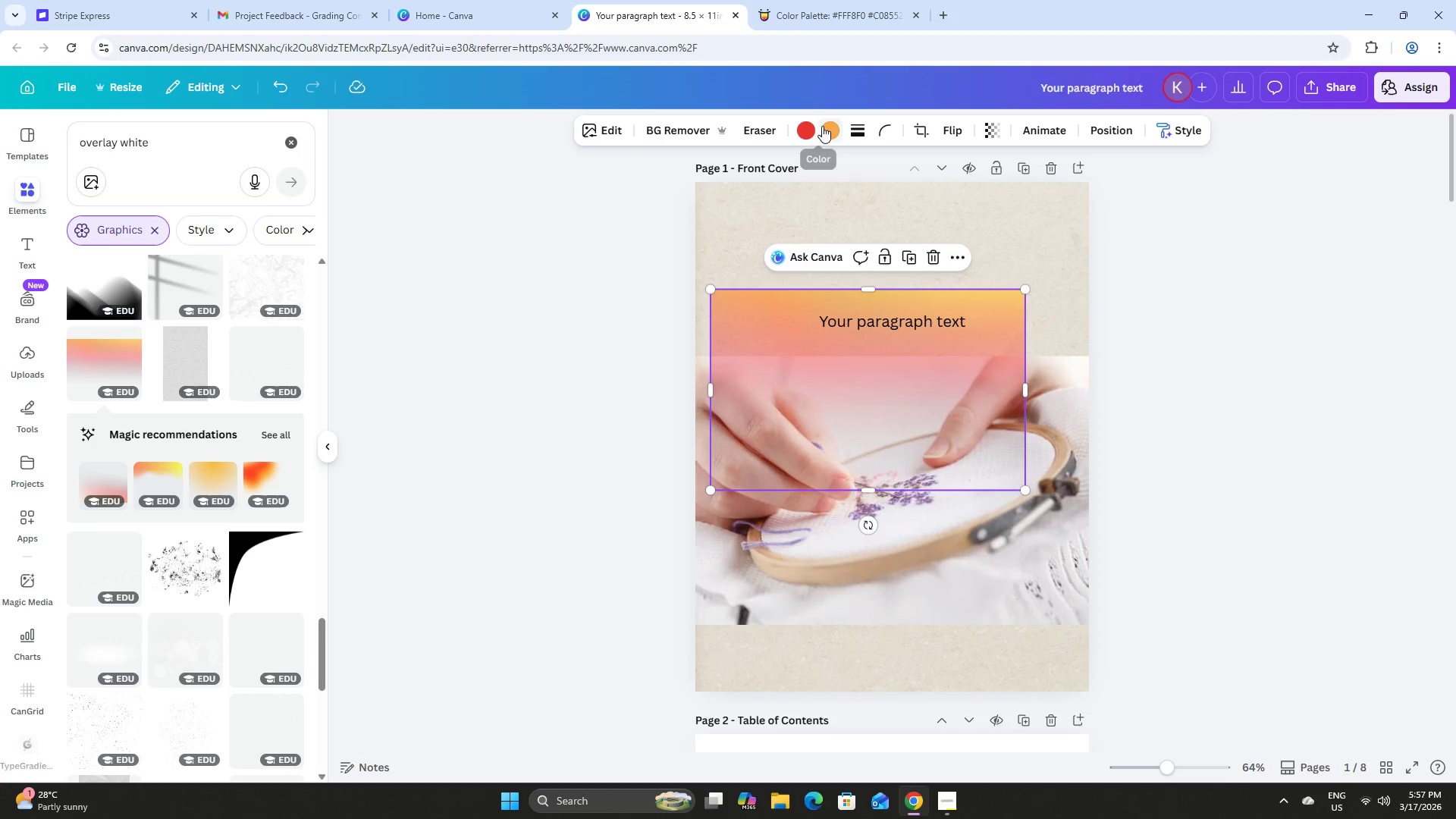 
left_click([811, 125])
 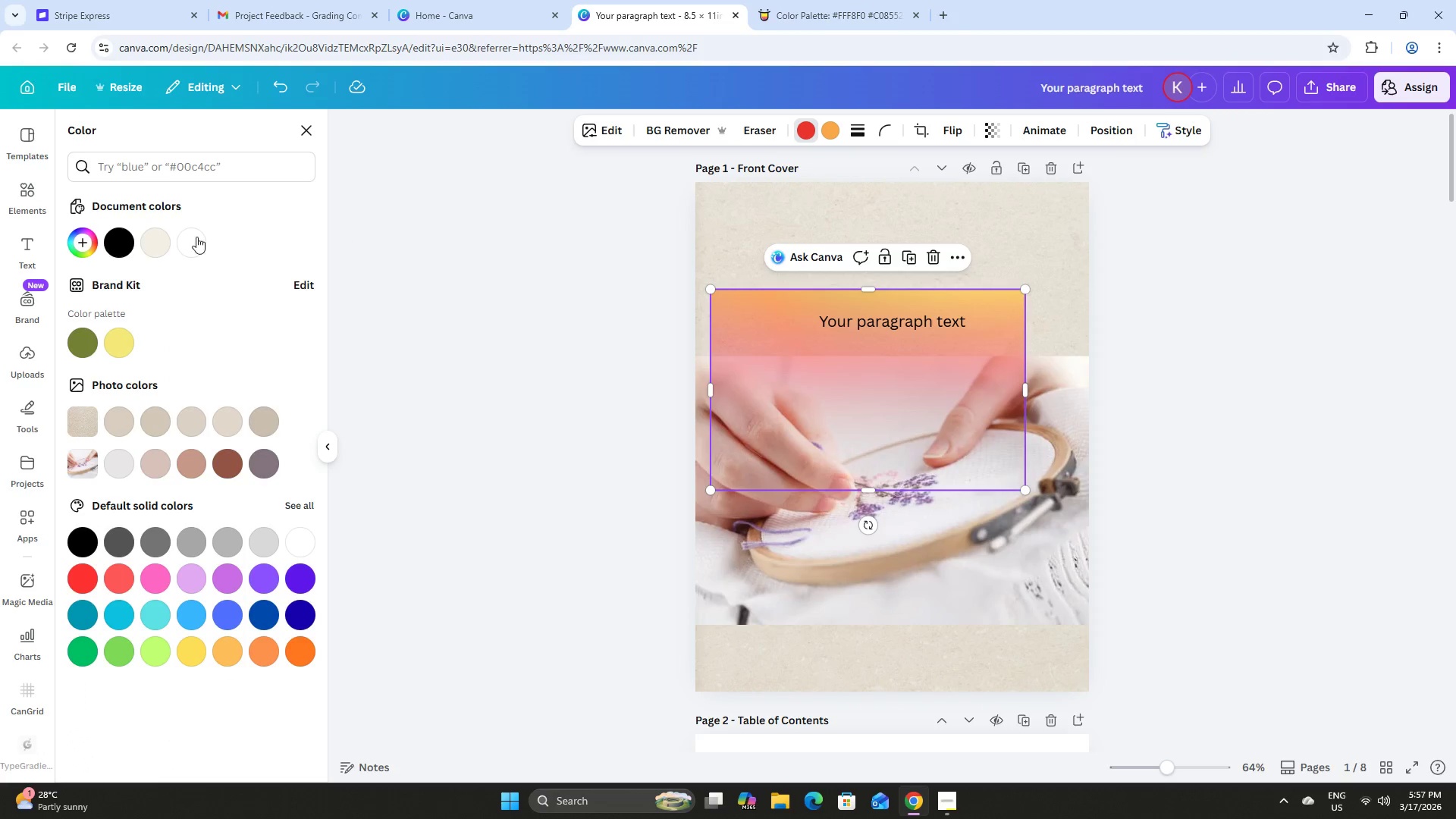 
left_click([160, 248])
 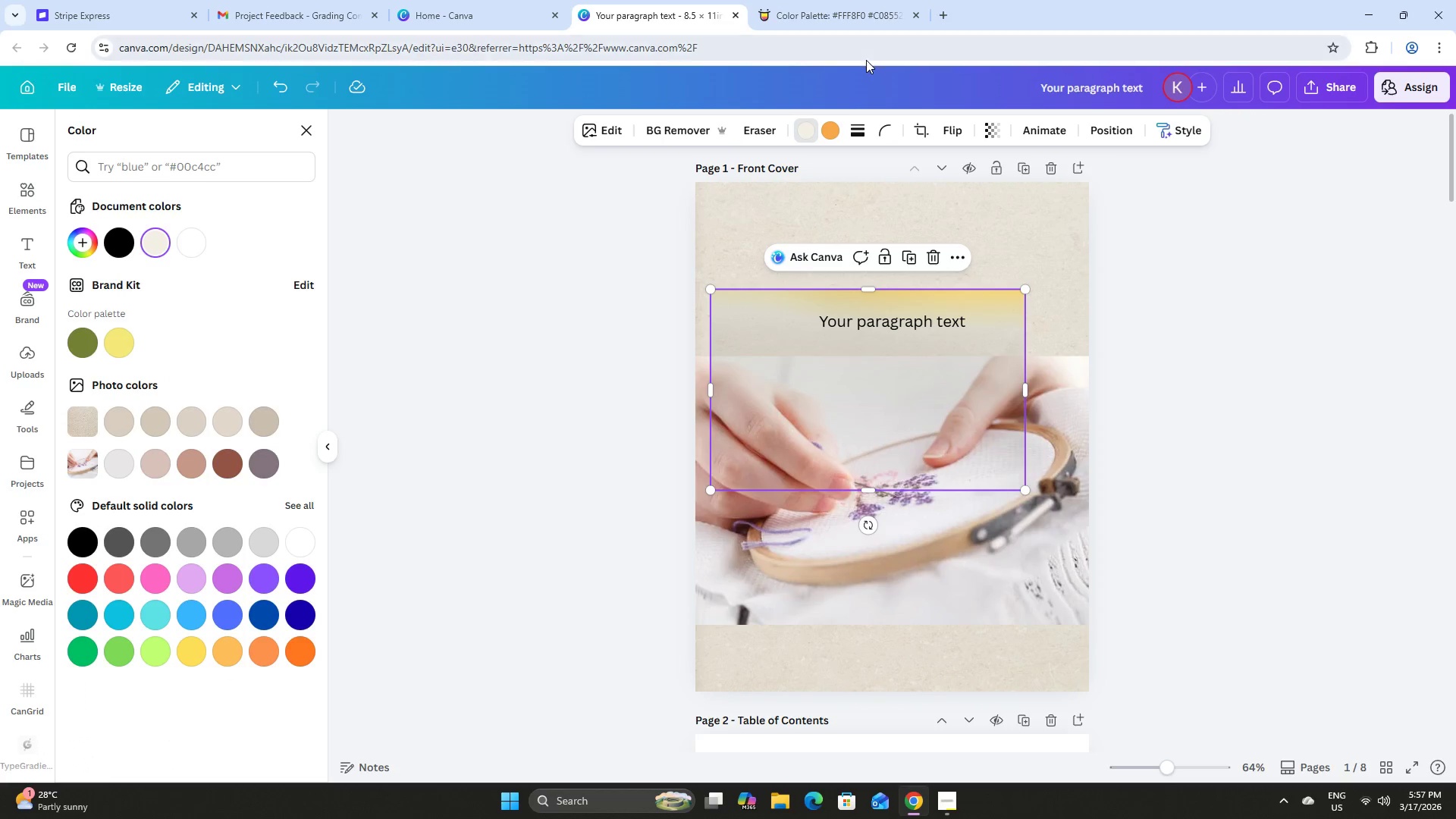 
left_click([836, 129])
 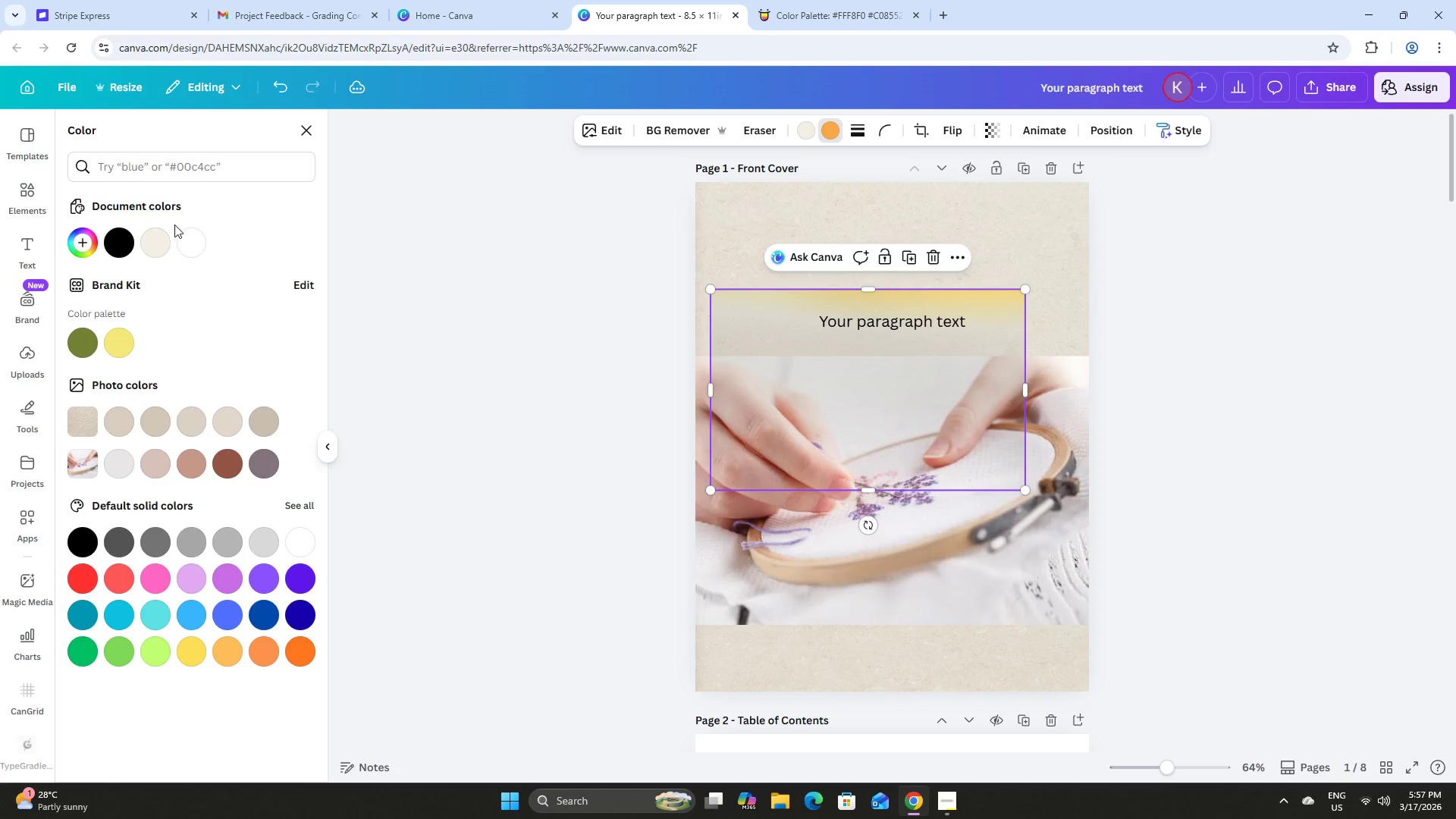 
left_click([154, 241])
 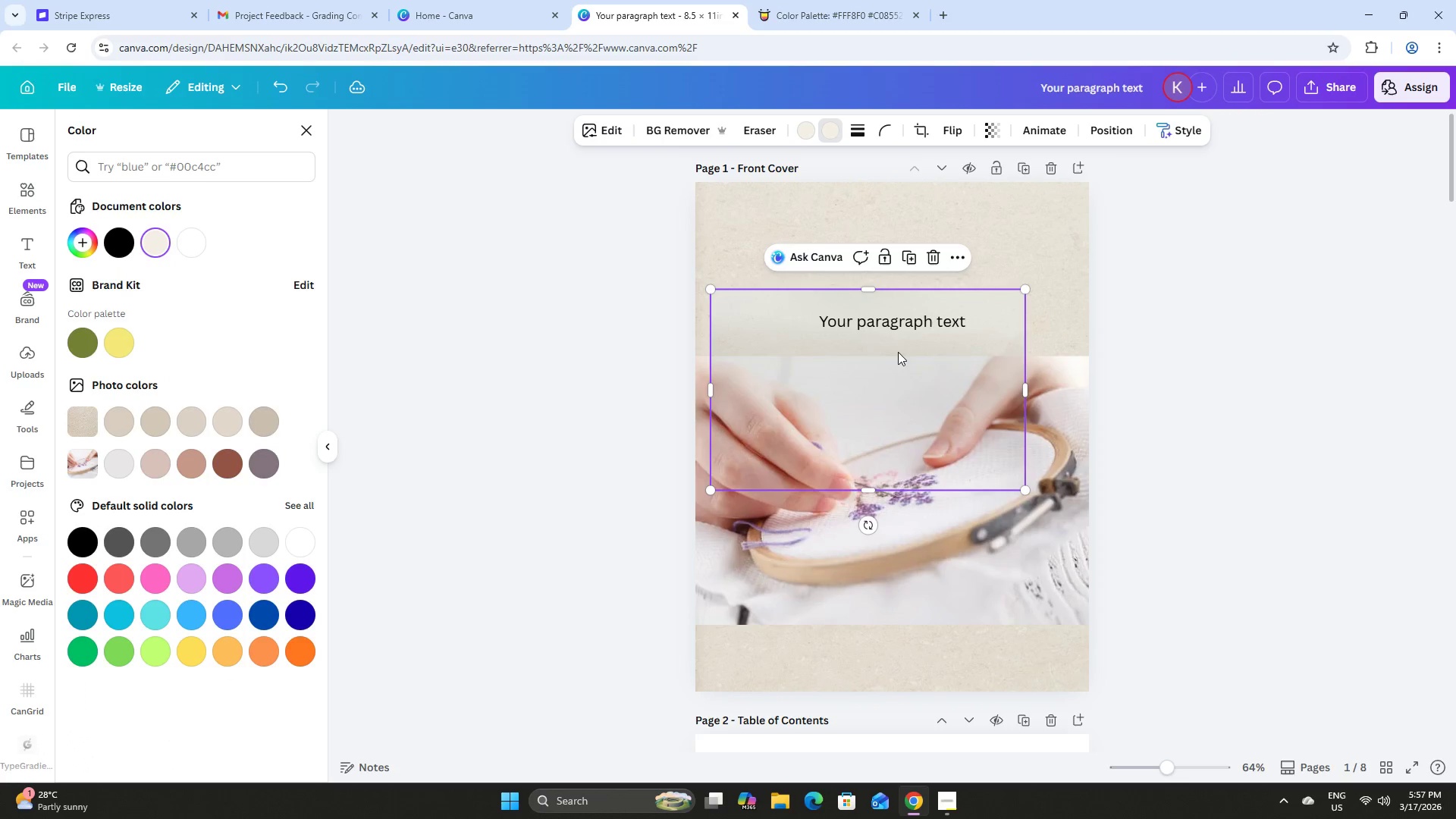 
left_click_drag(start_coordinate=[965, 365], to_coordinate=[952, 431])
 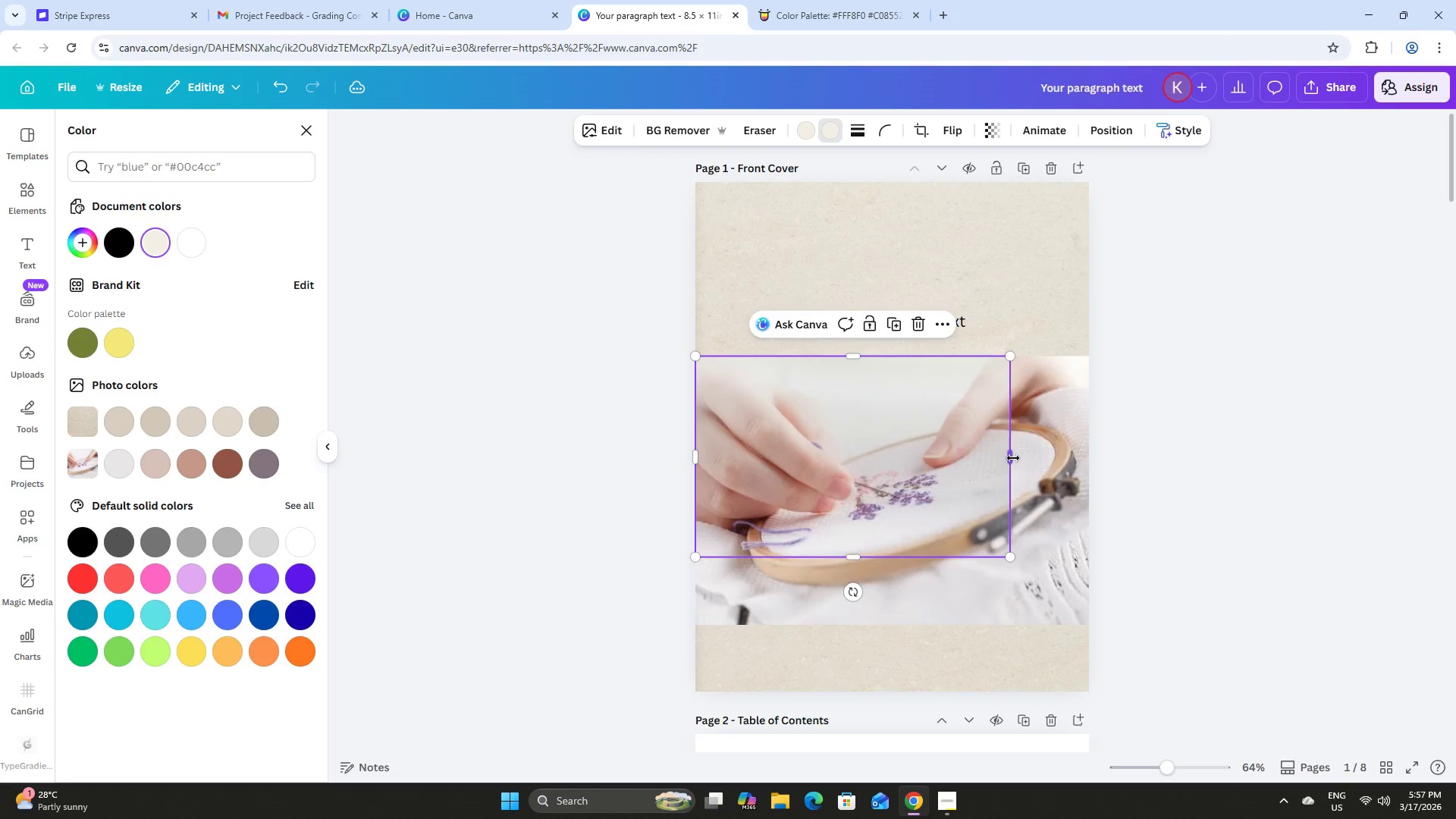 
left_click_drag(start_coordinate=[1013, 458], to_coordinate=[1089, 450])
 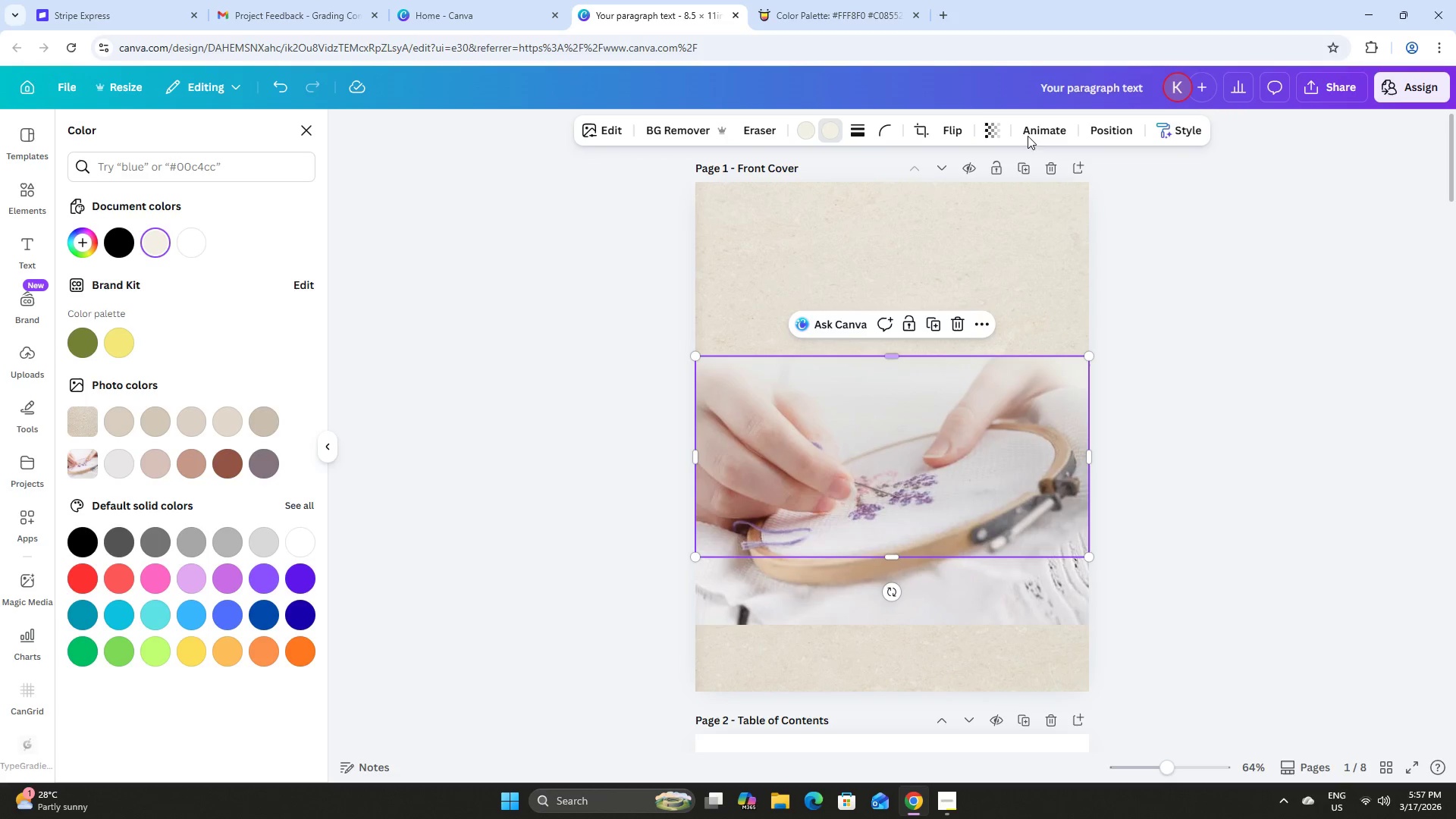 
left_click([990, 129])
 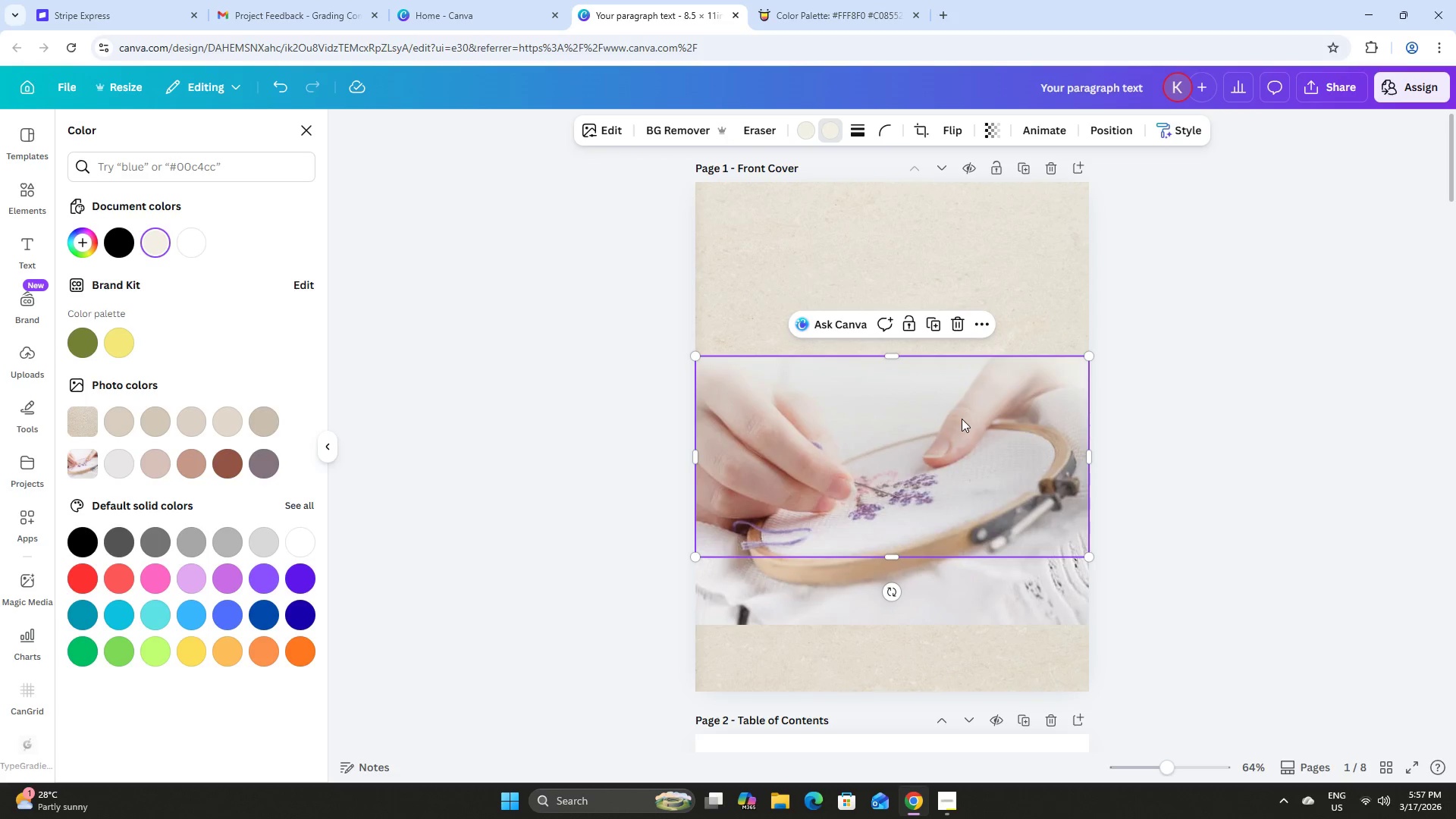 
left_click_drag(start_coordinate=[962, 419], to_coordinate=[962, 405])
 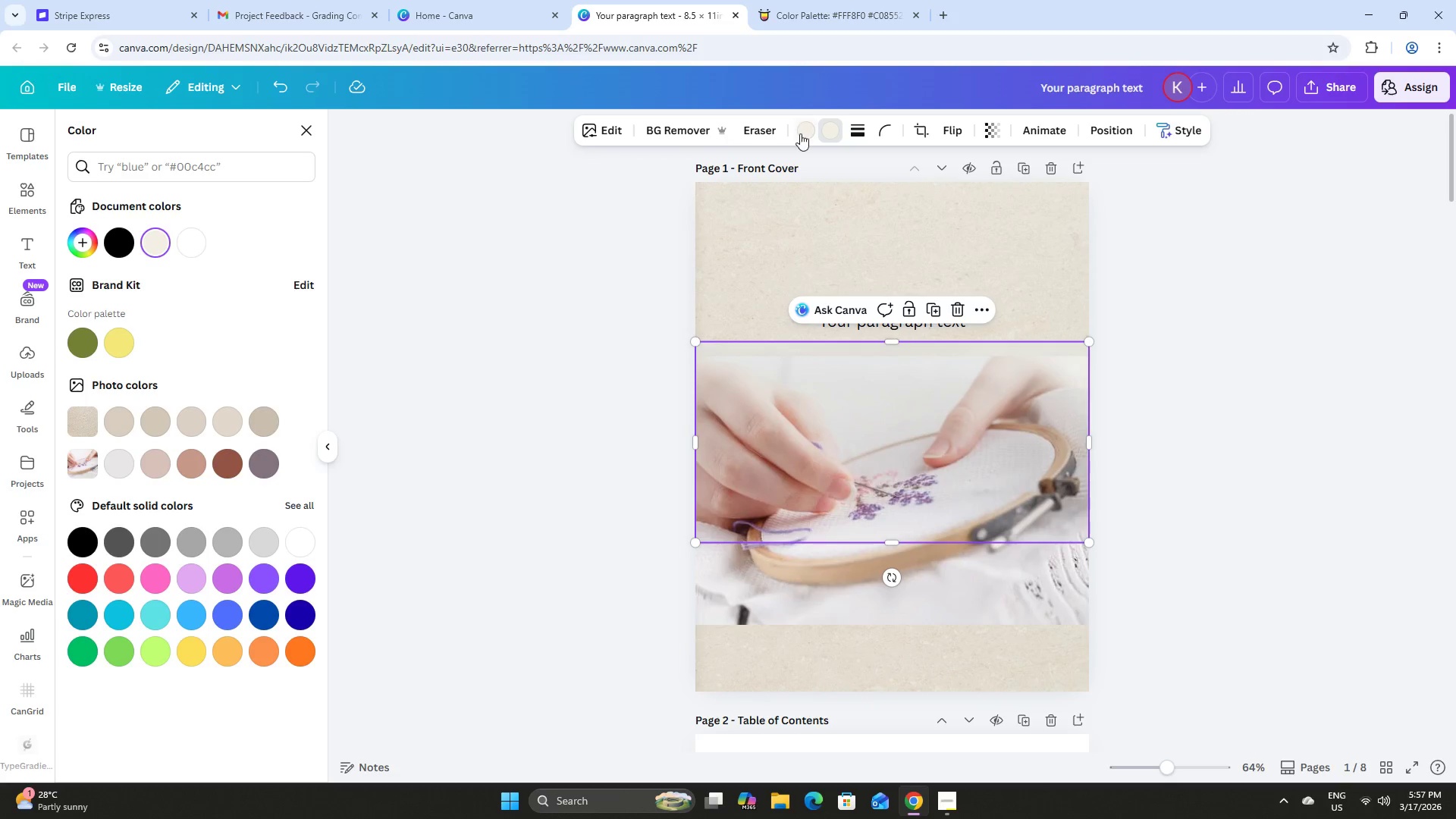 
left_click([803, 134])
 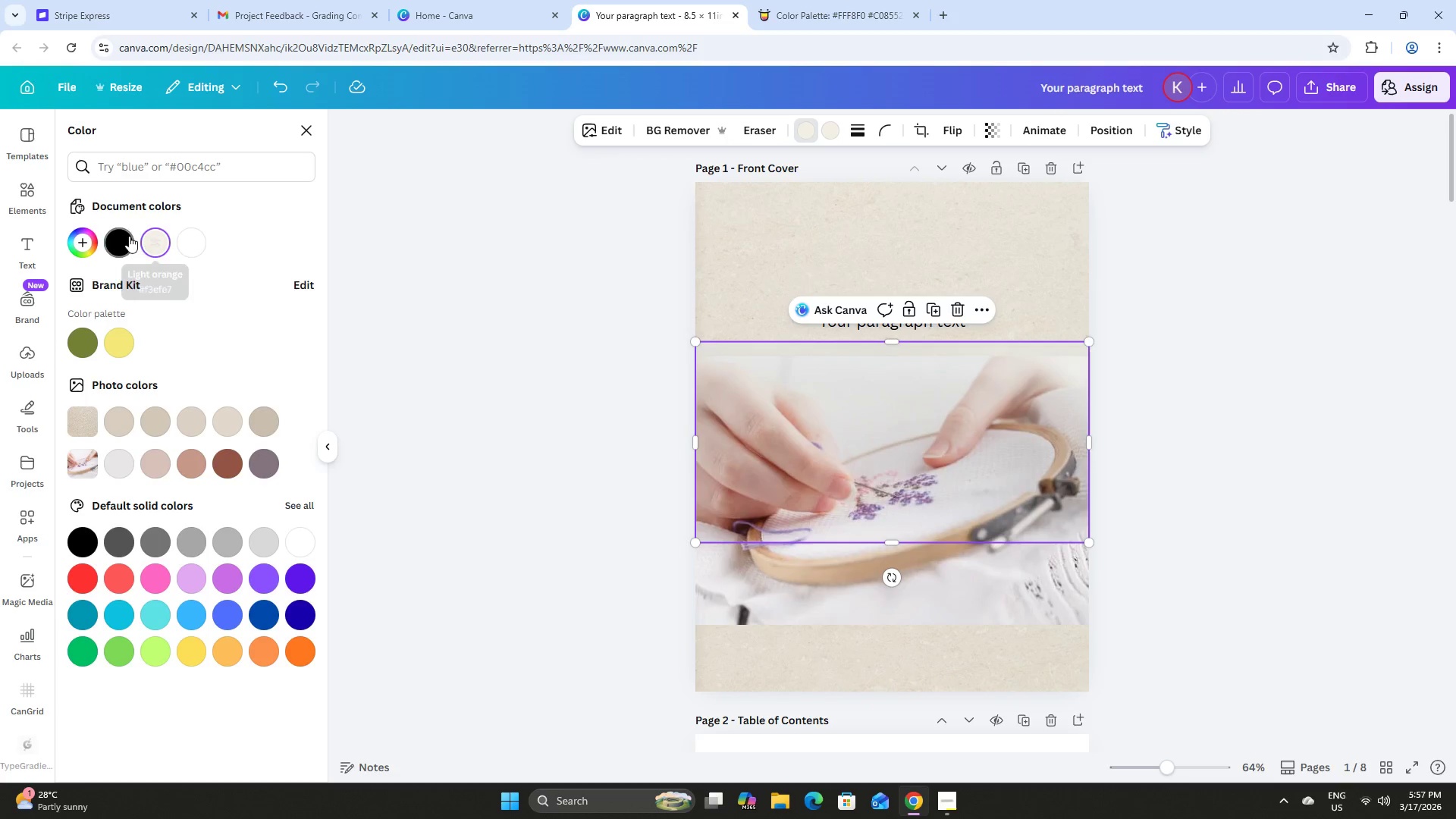 
left_click([79, 245])
 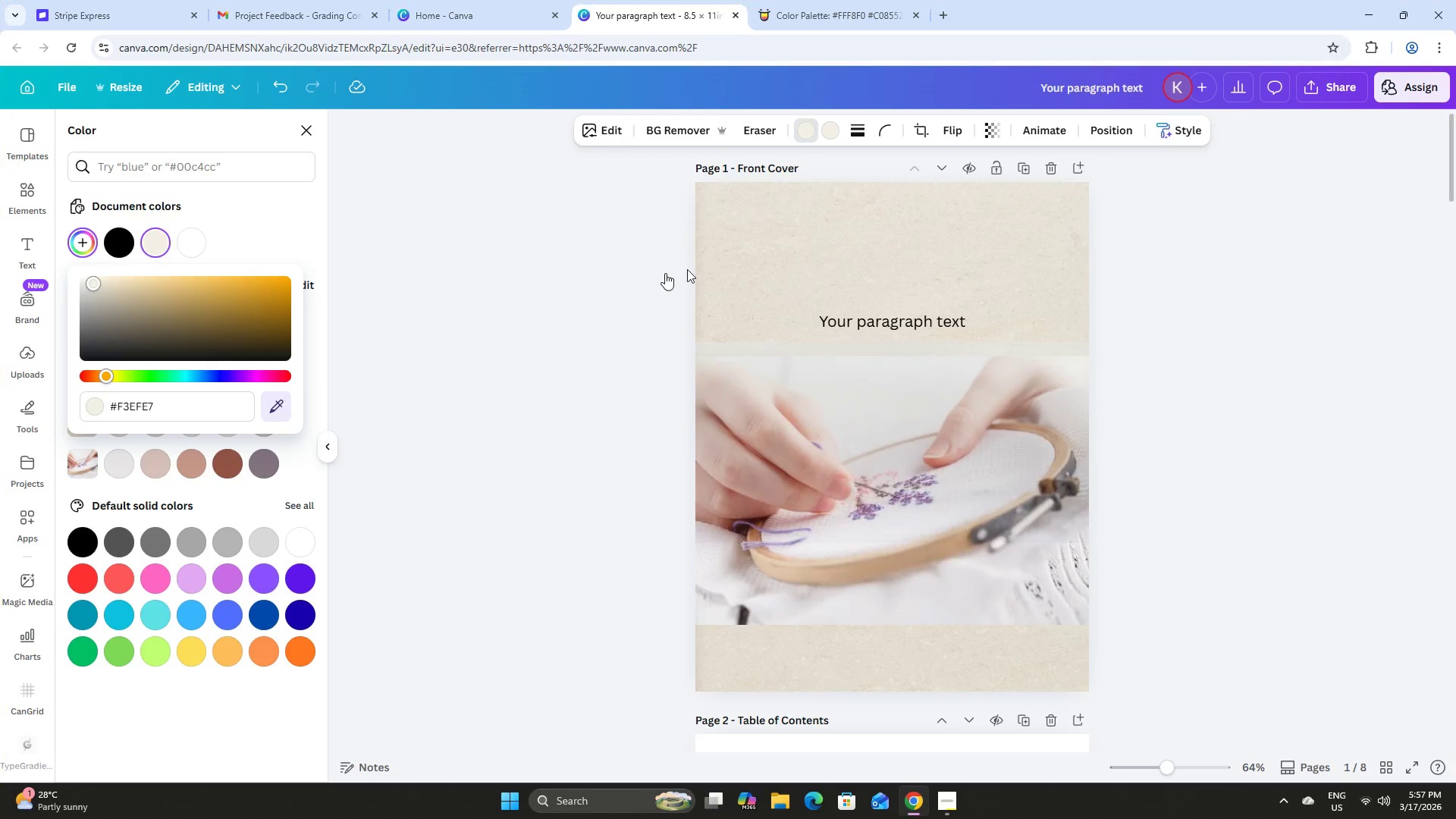 
left_click([767, 249])
 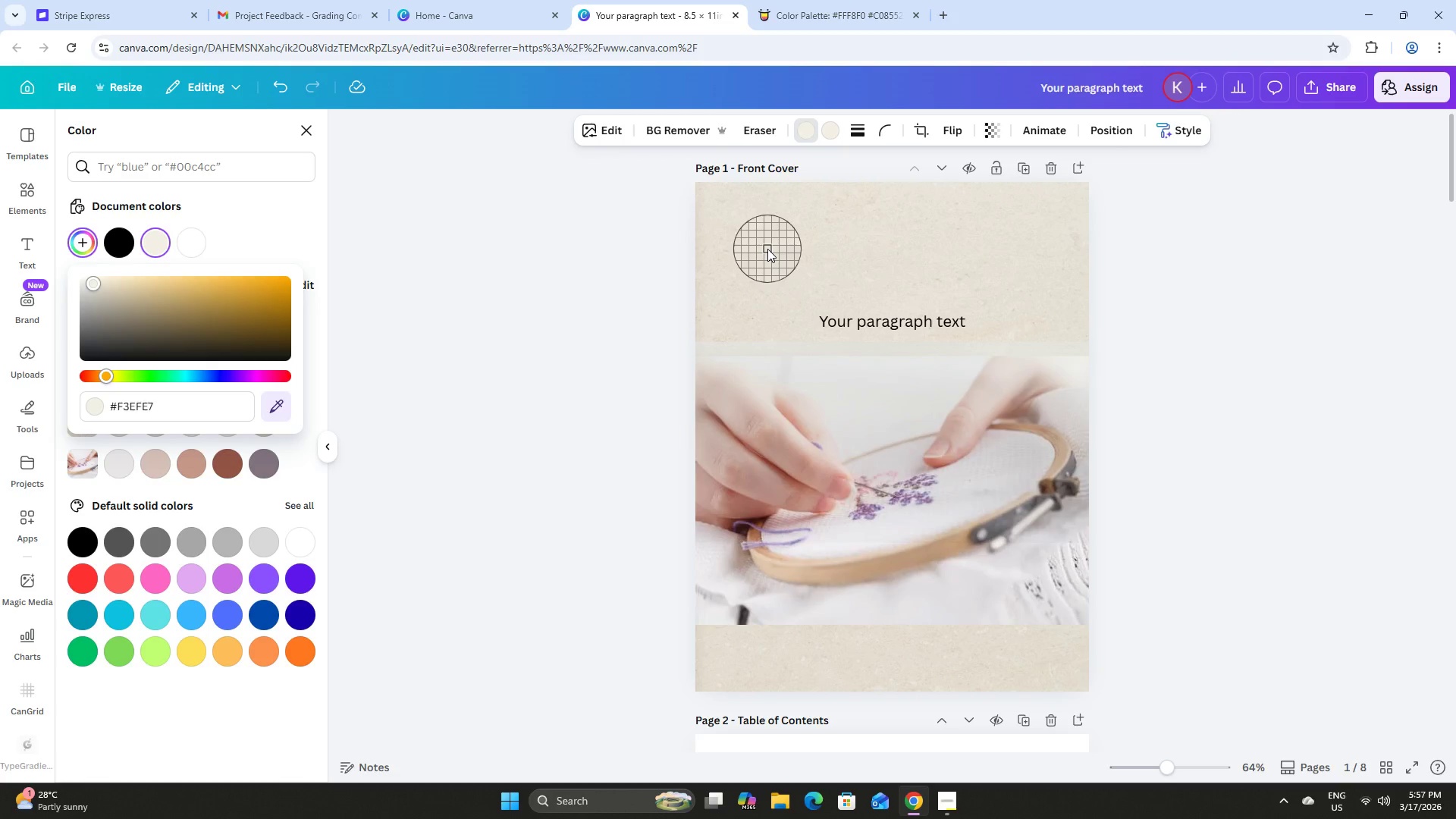 
left_click([767, 249])
 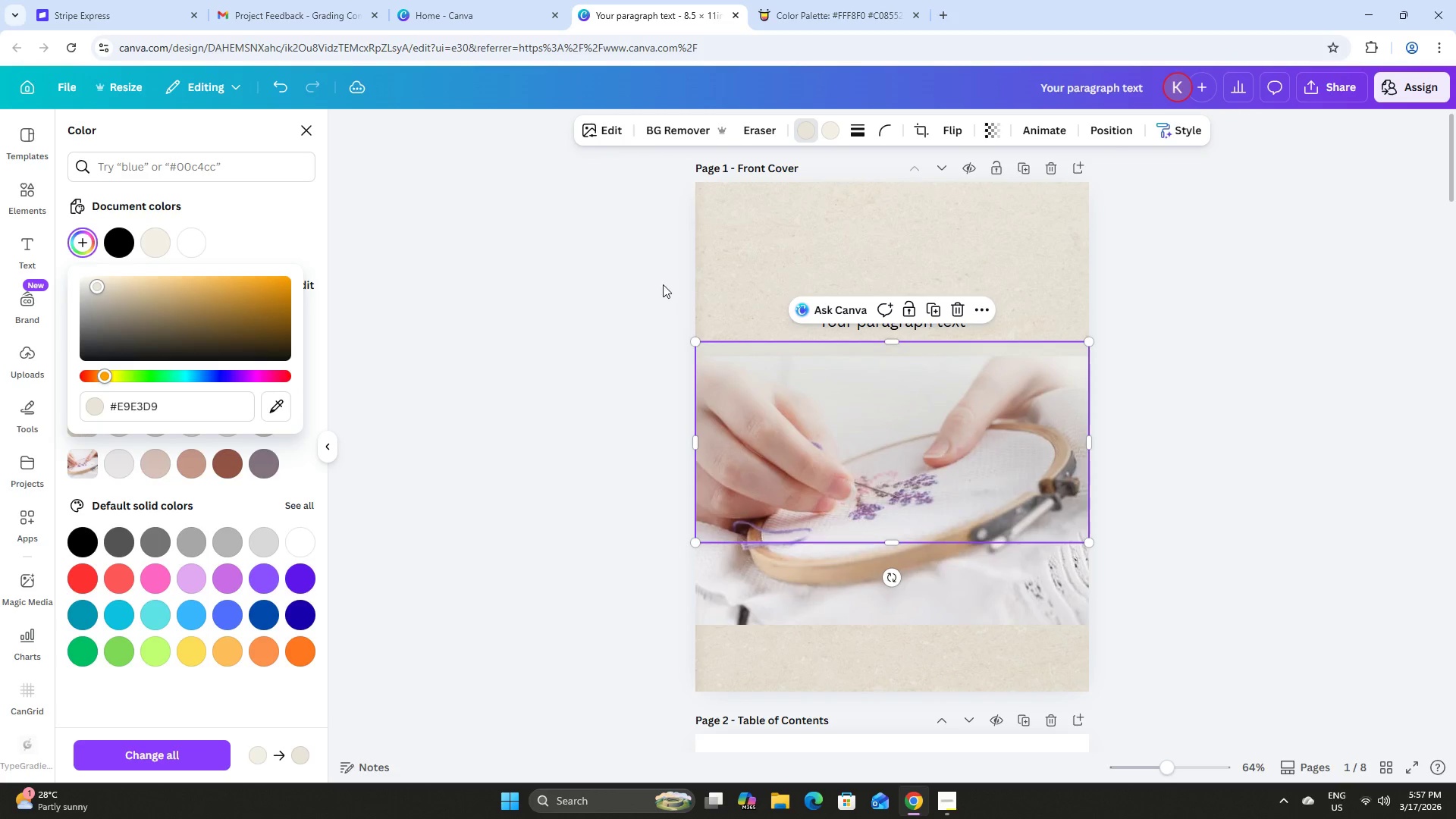 
left_click([494, 256])
 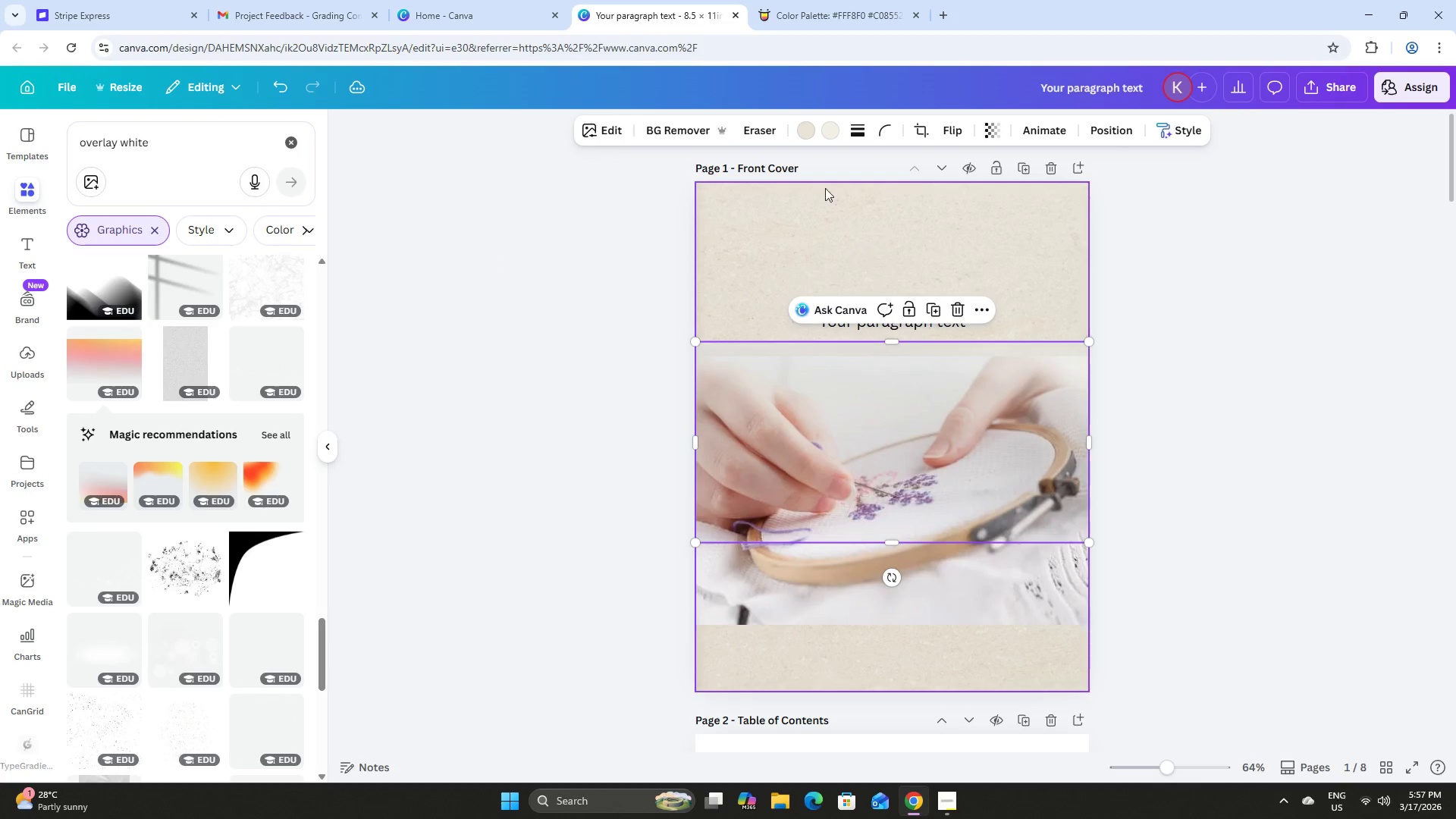 
left_click([829, 126])
 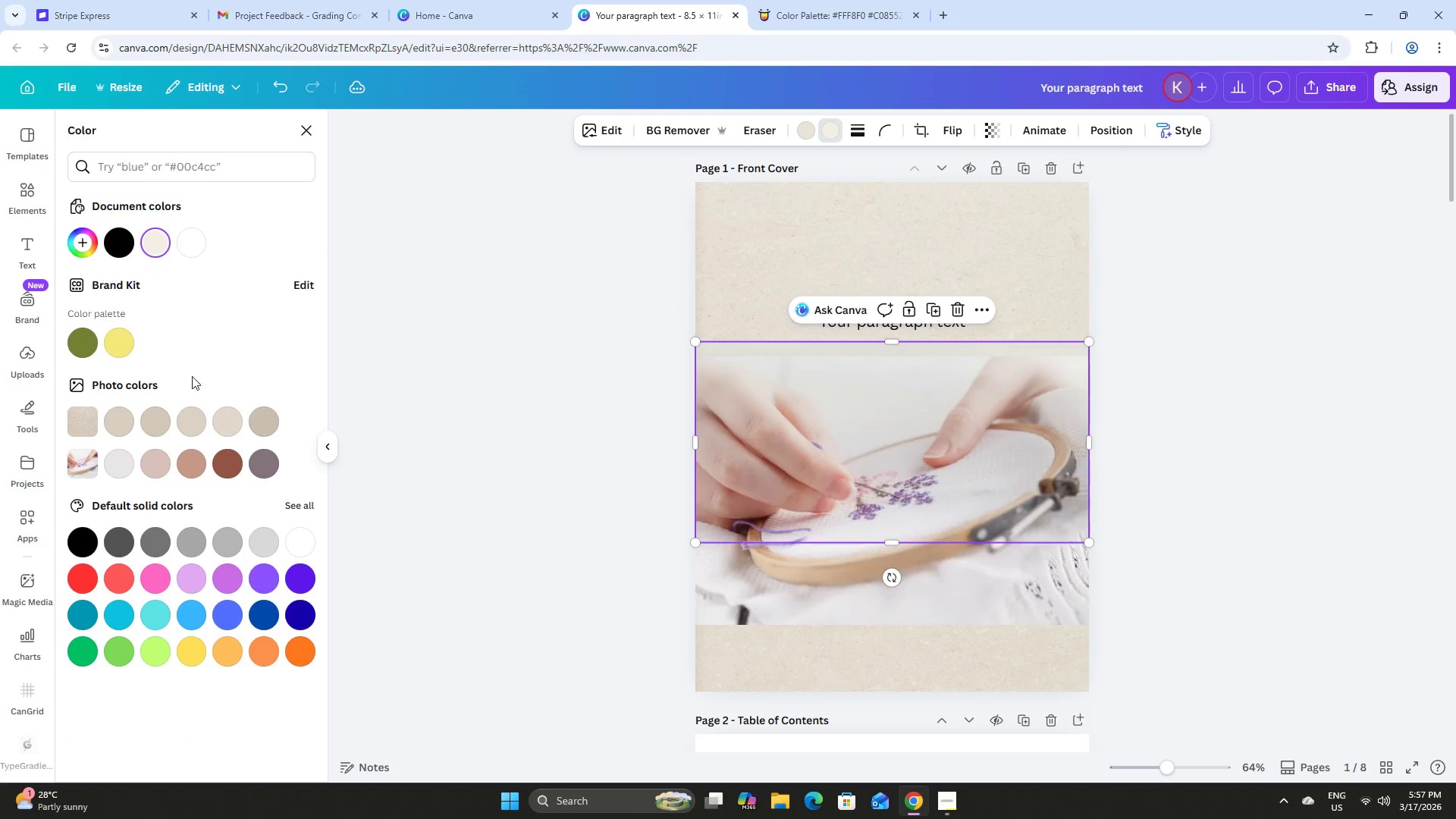 
left_click([112, 419])
 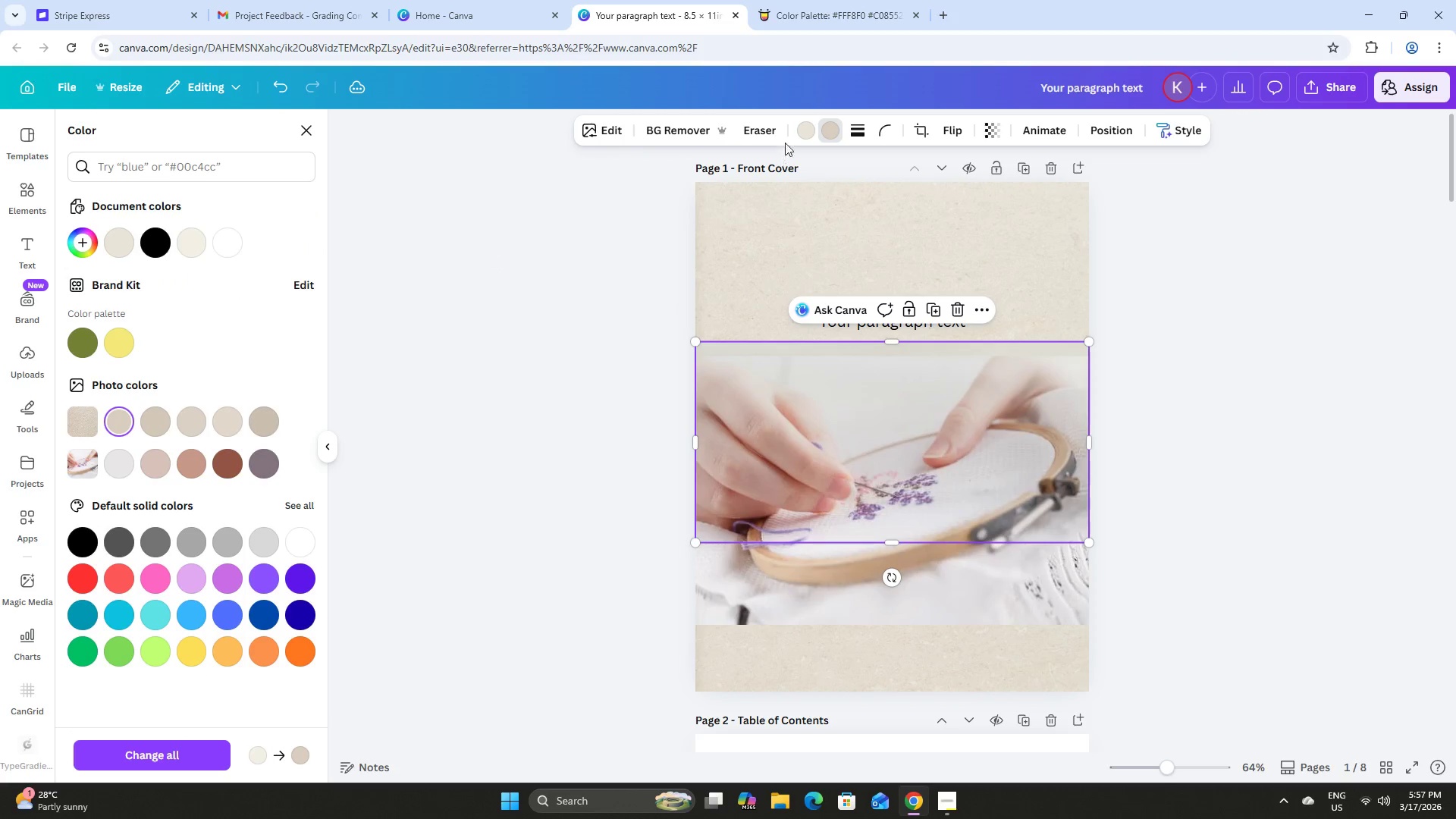 
left_click([805, 127])
 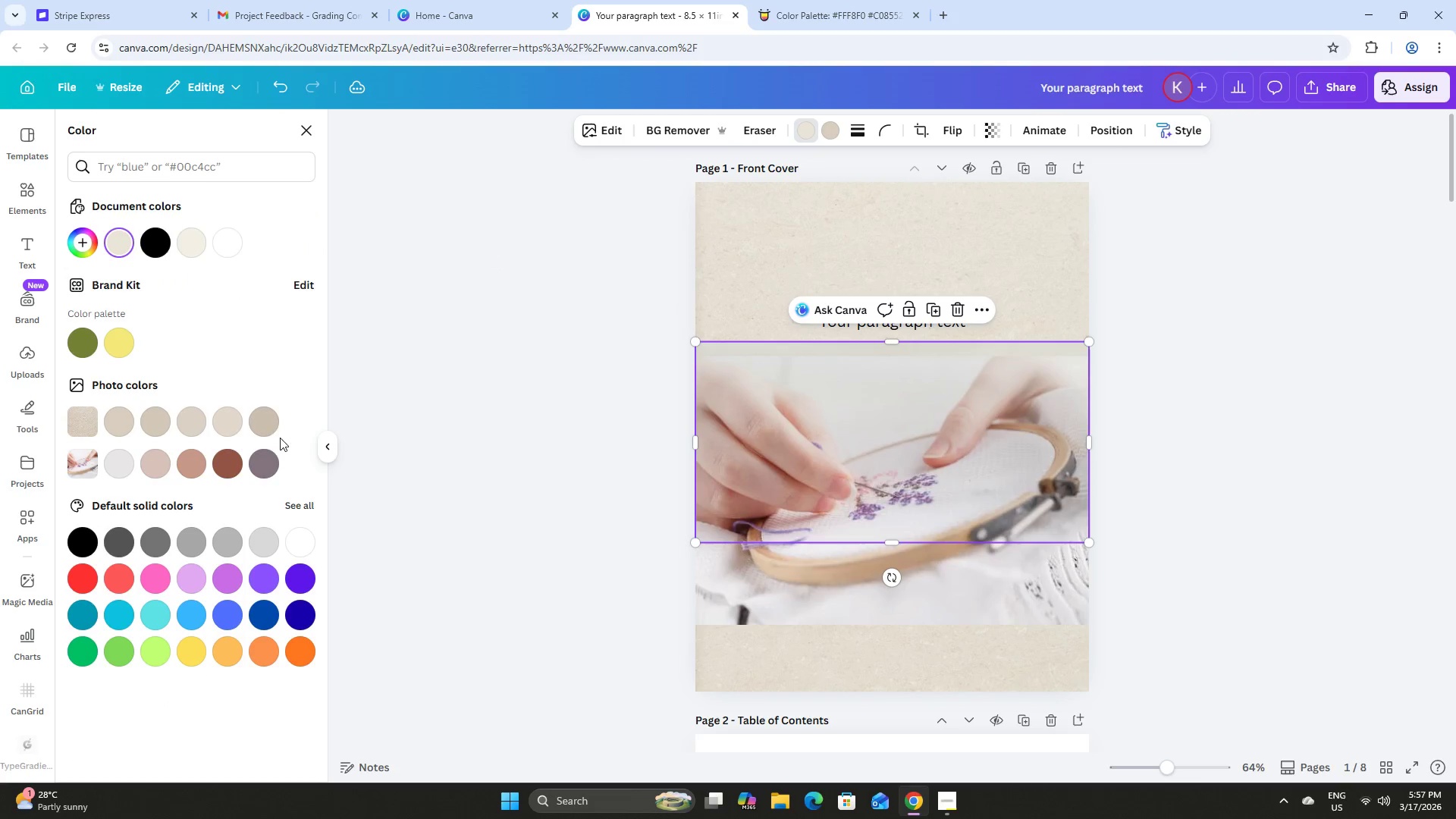 
left_click([264, 416])
 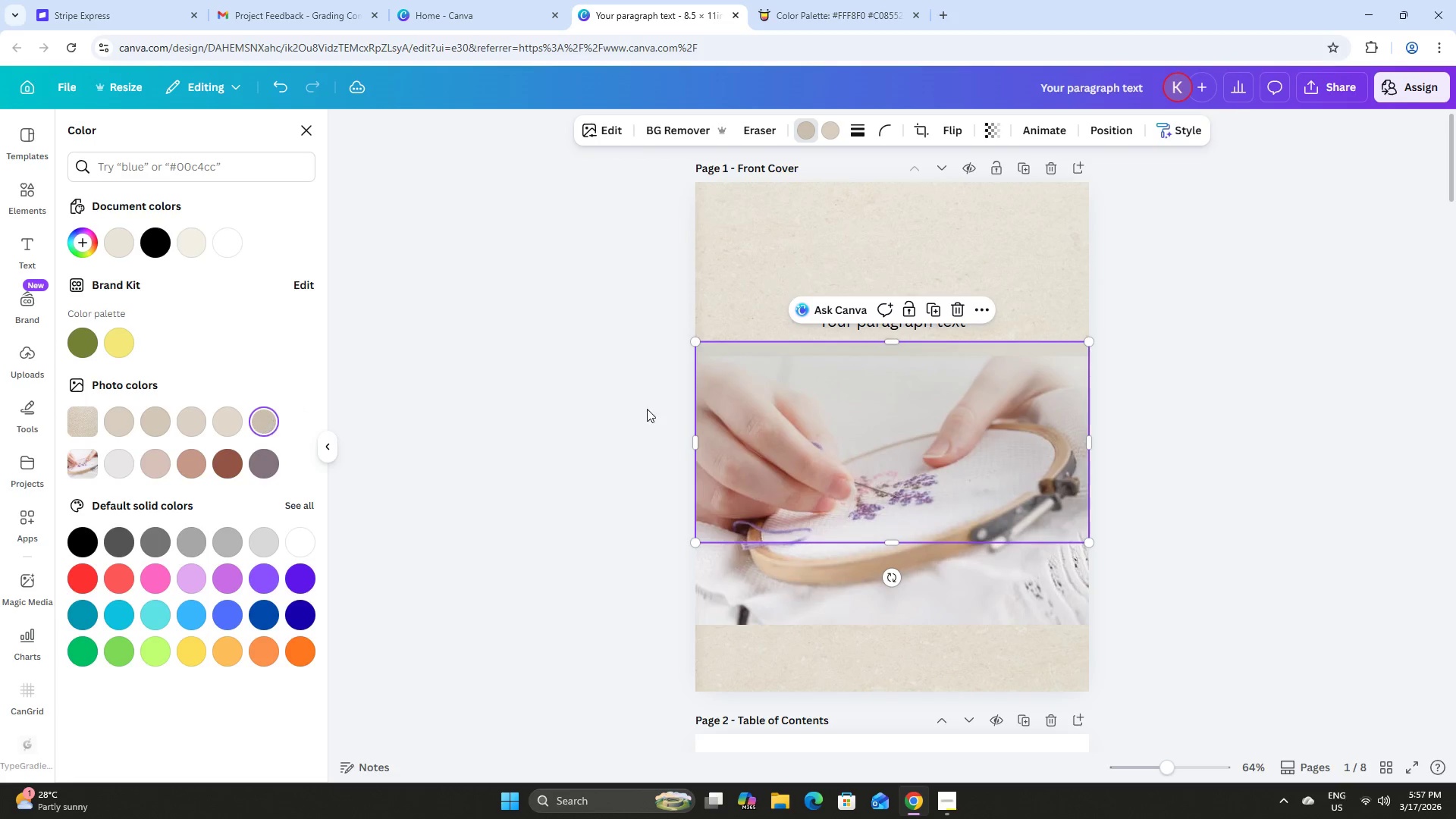 
left_click_drag(start_coordinate=[972, 457], to_coordinate=[970, 309])
 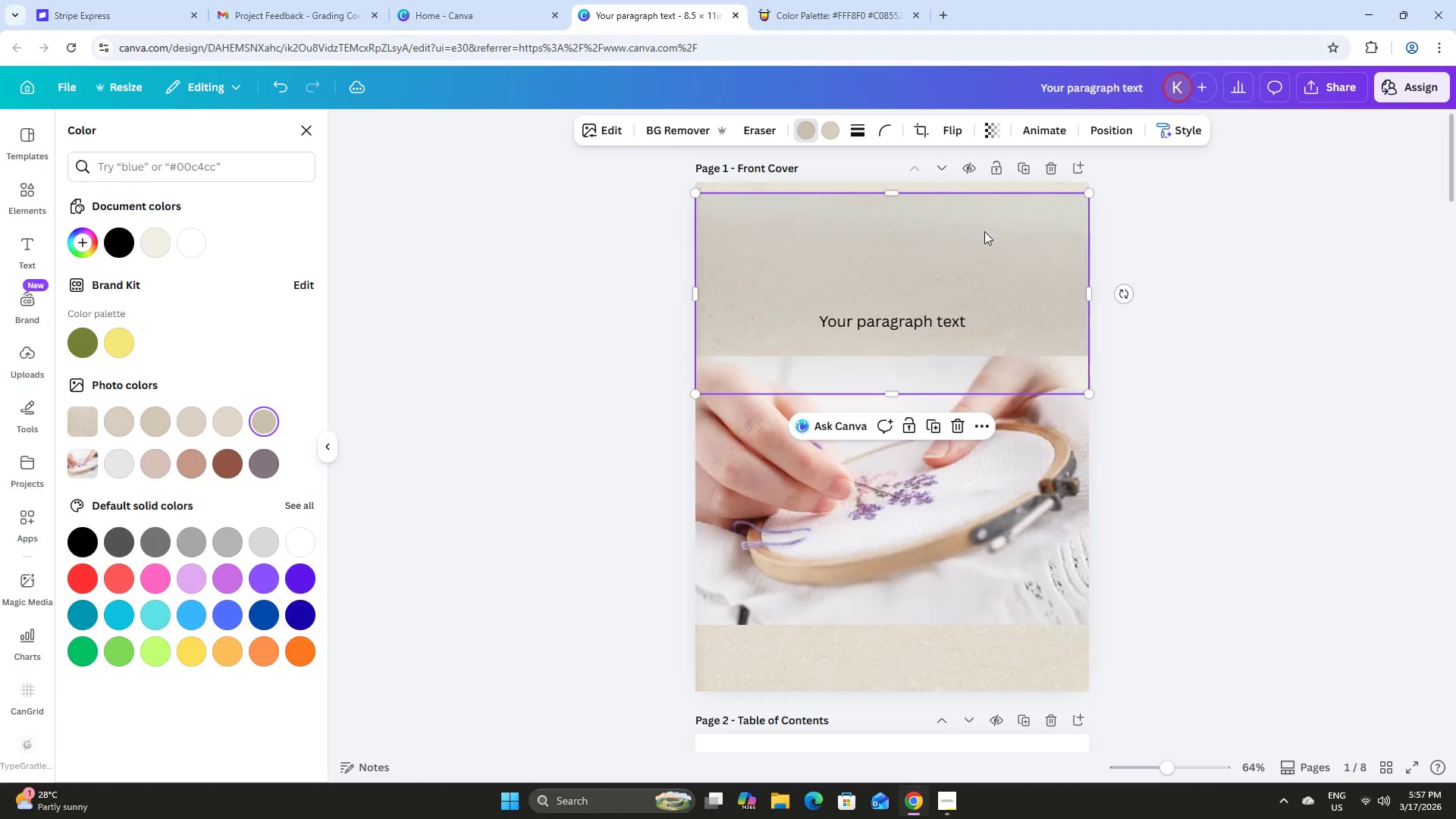 
left_click_drag(start_coordinate=[984, 230], to_coordinate=[991, 312])
 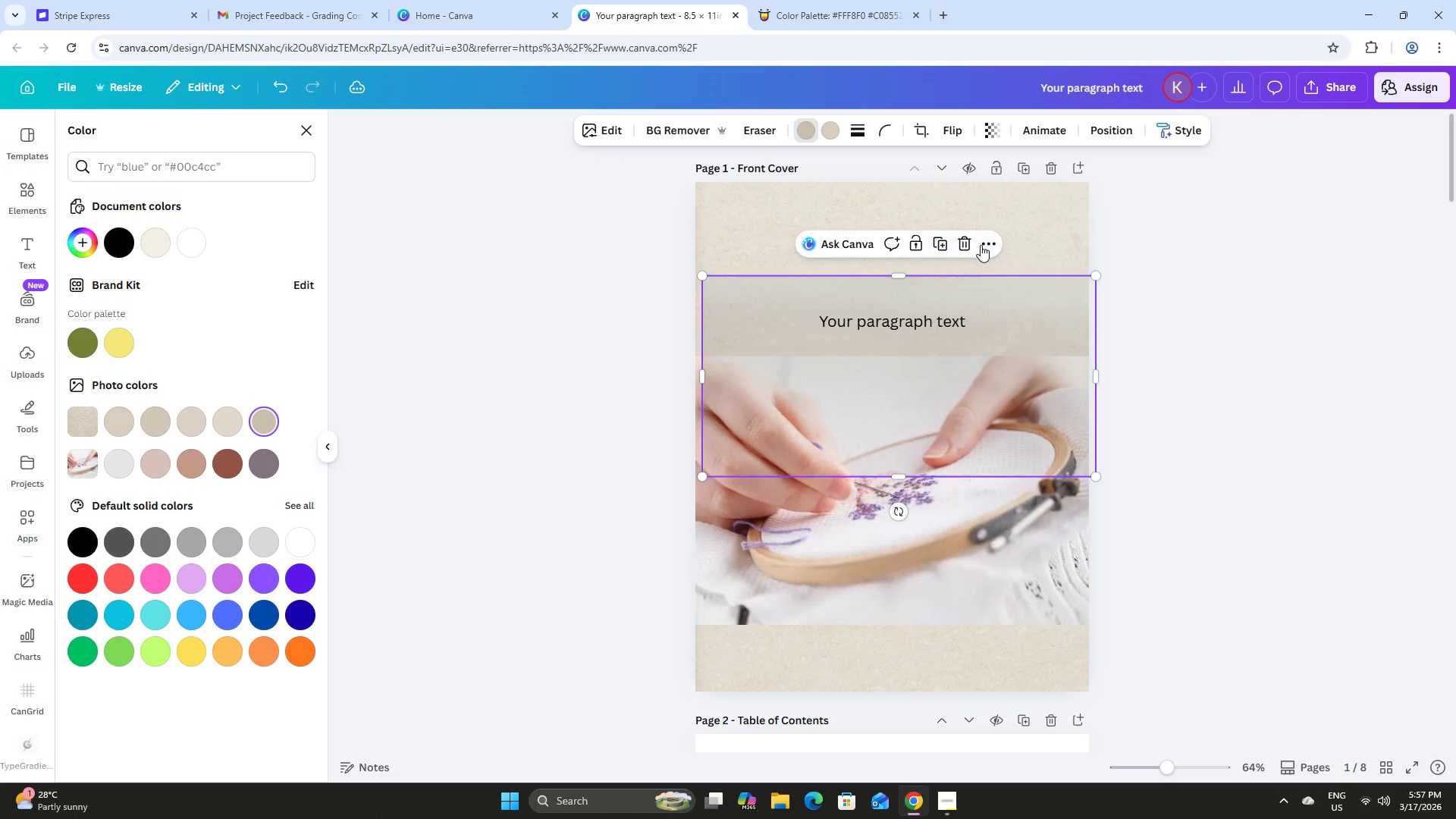 
left_click_drag(start_coordinate=[958, 245], to_coordinate=[964, 248])
 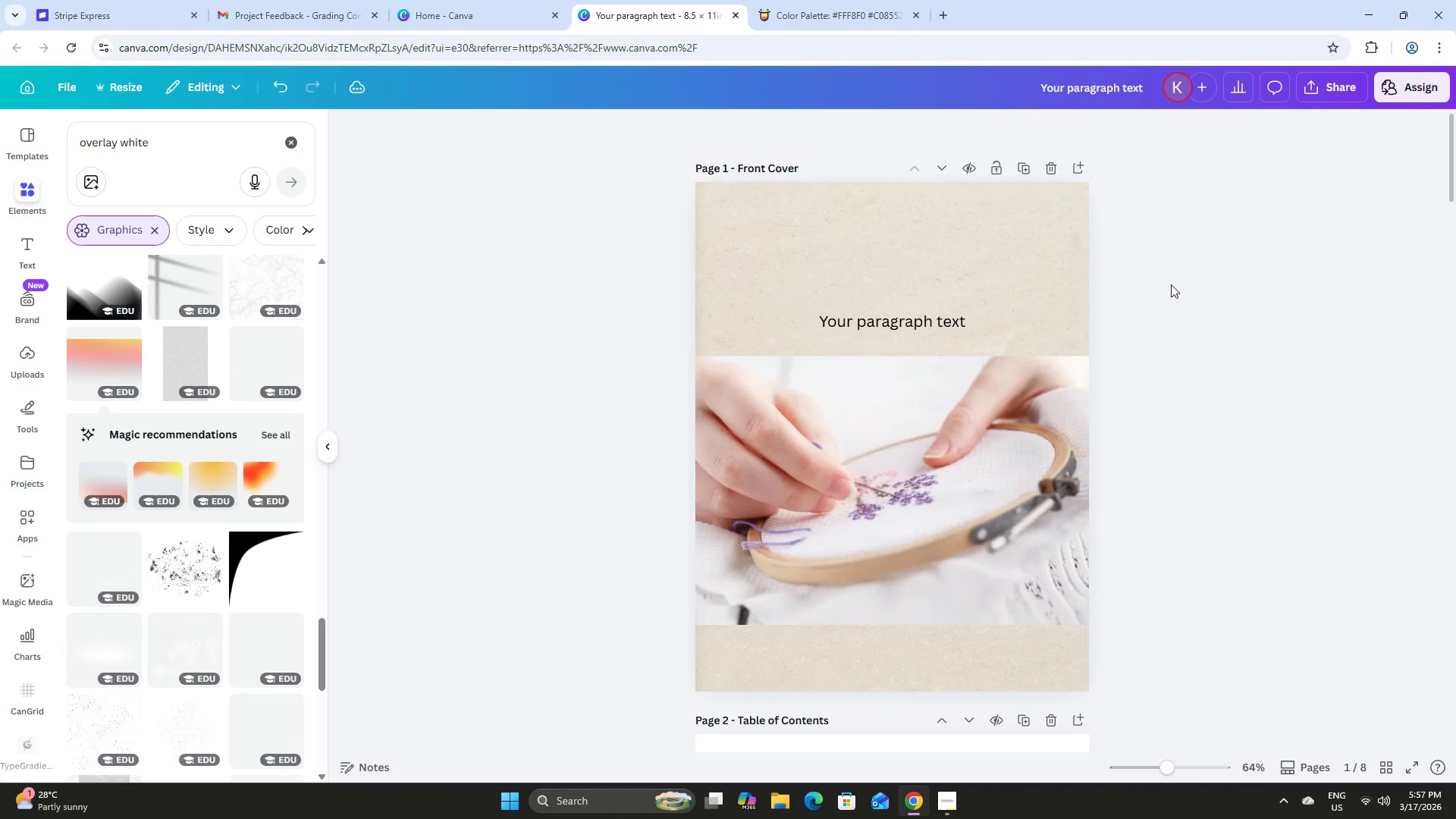 
left_click([1207, 303])
 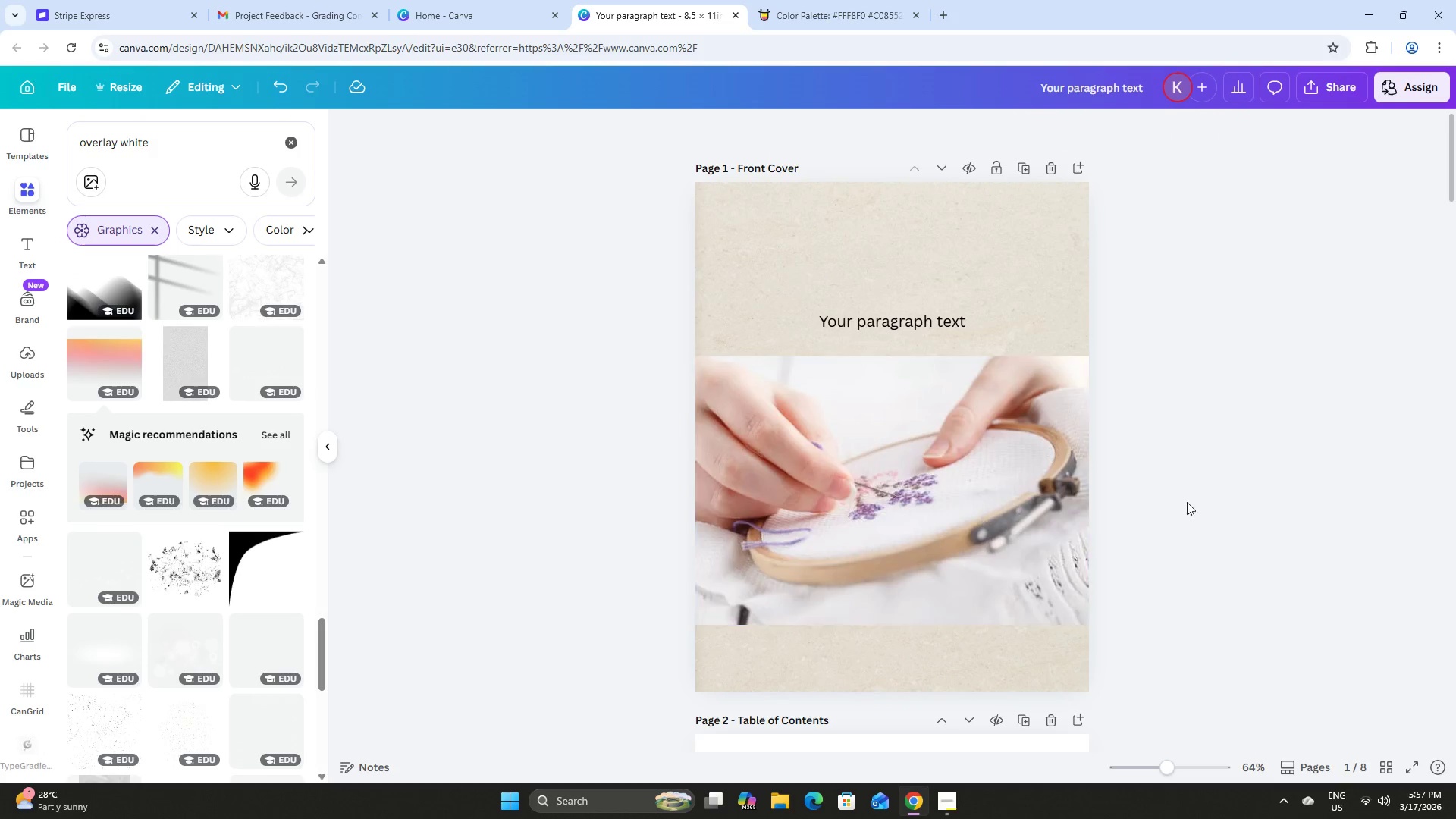 
left_click([1278, 502])
 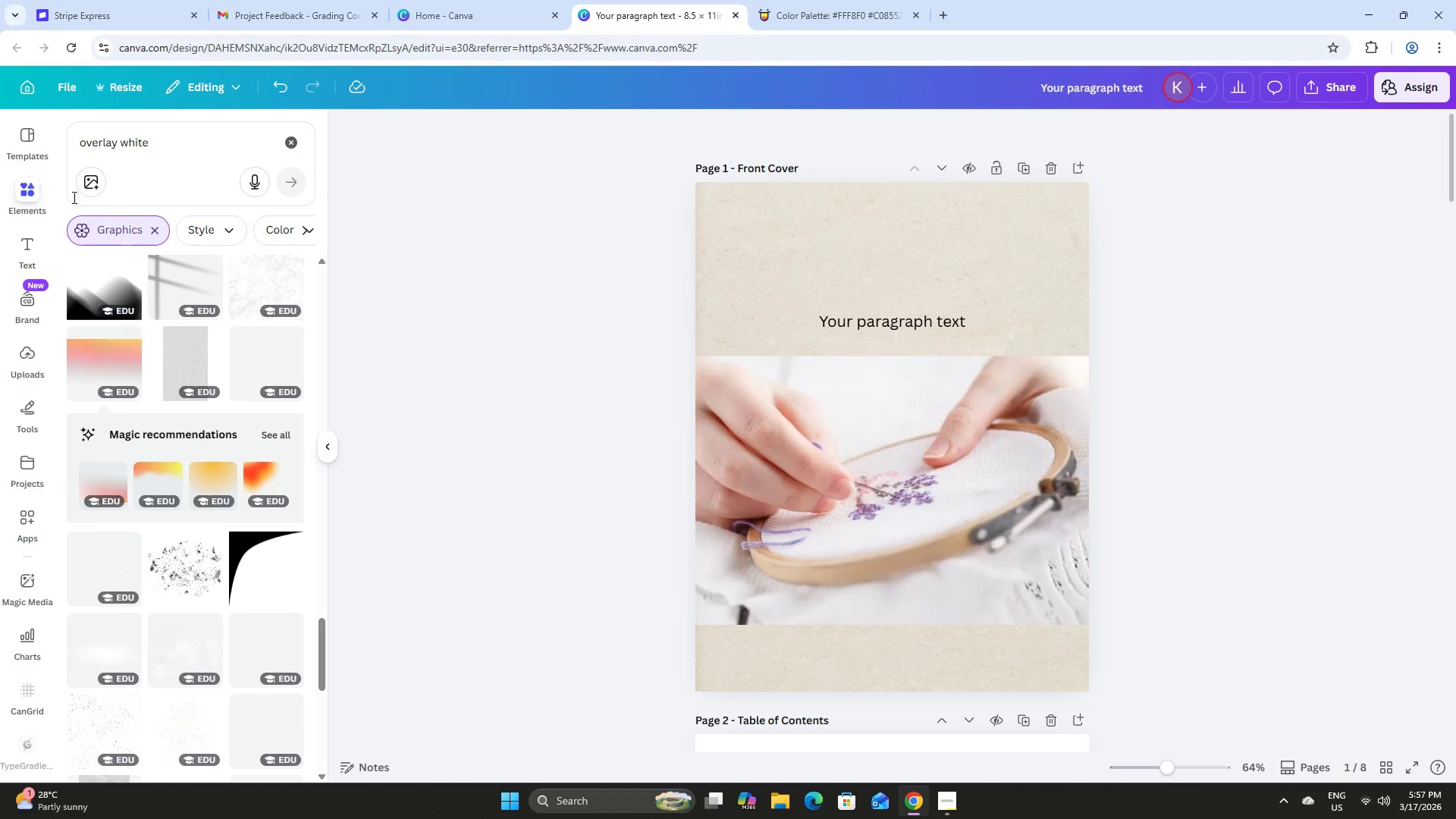 
left_click([187, 146])
 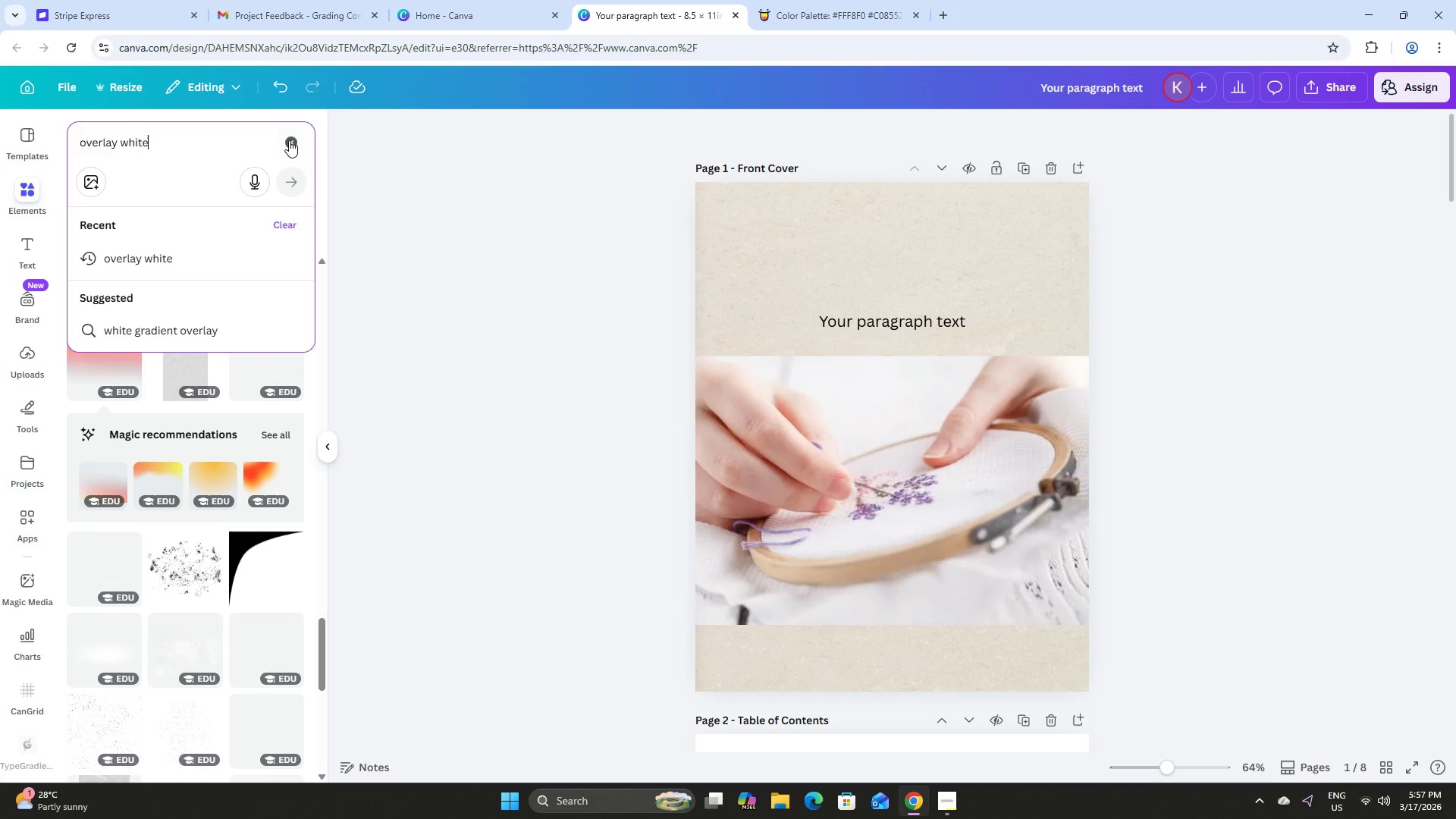 
left_click([289, 140])
 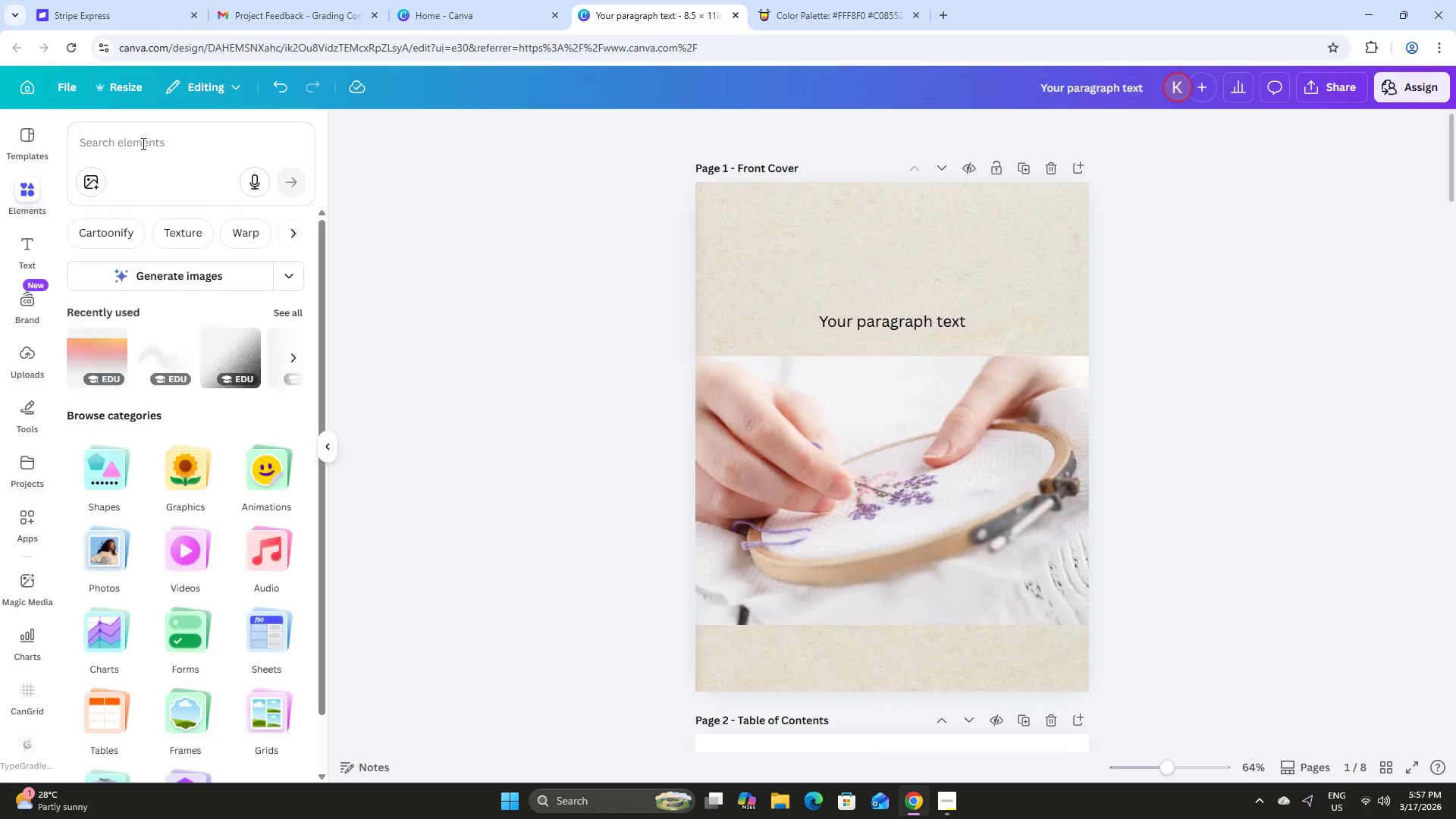 
left_click([143, 143])
 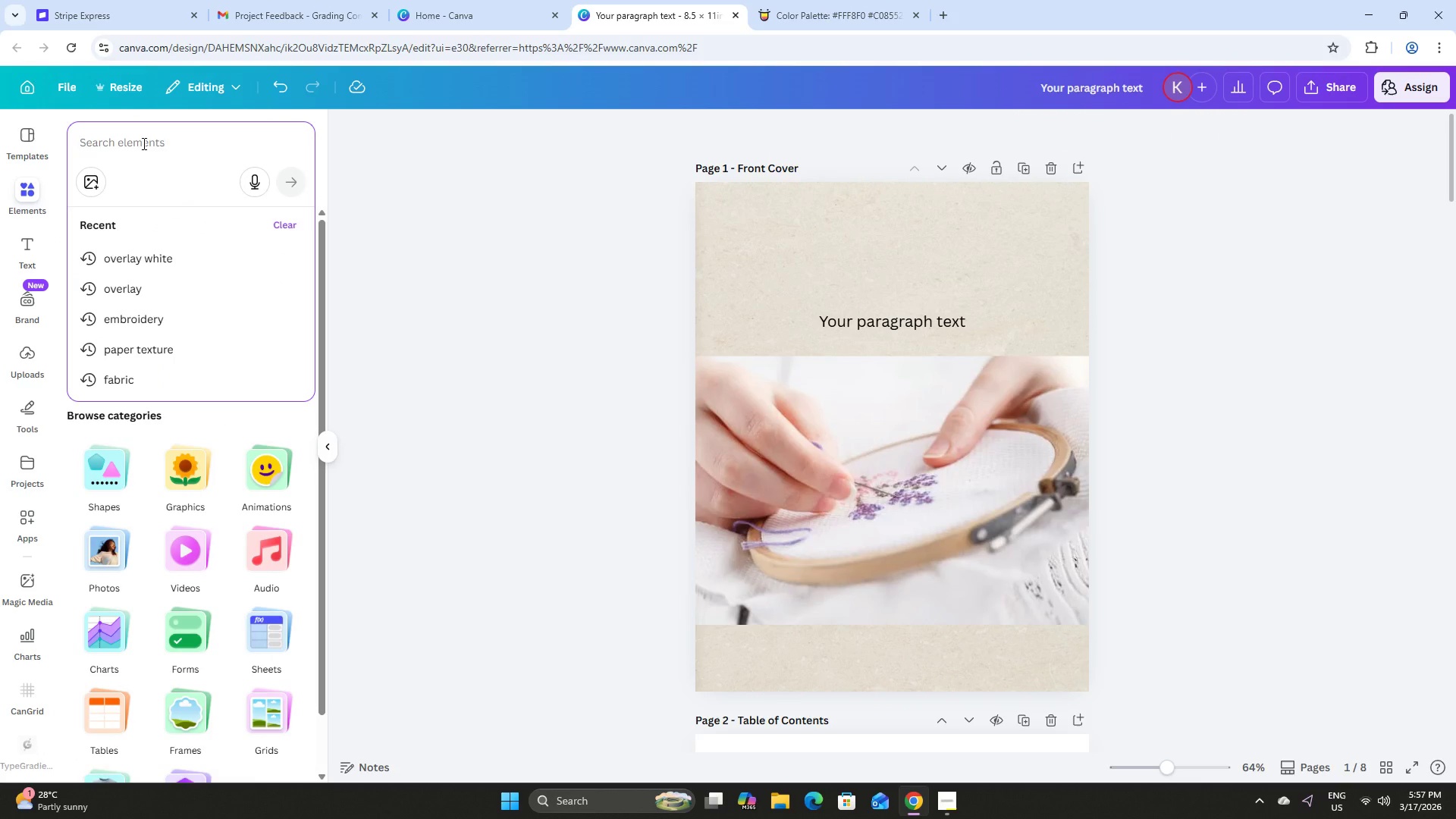 
type(fream)
key(Backspace)
key(Backspace)
type(am)
key(Backspace)
key(Backspace)
key(Backspace)
type(ame)
 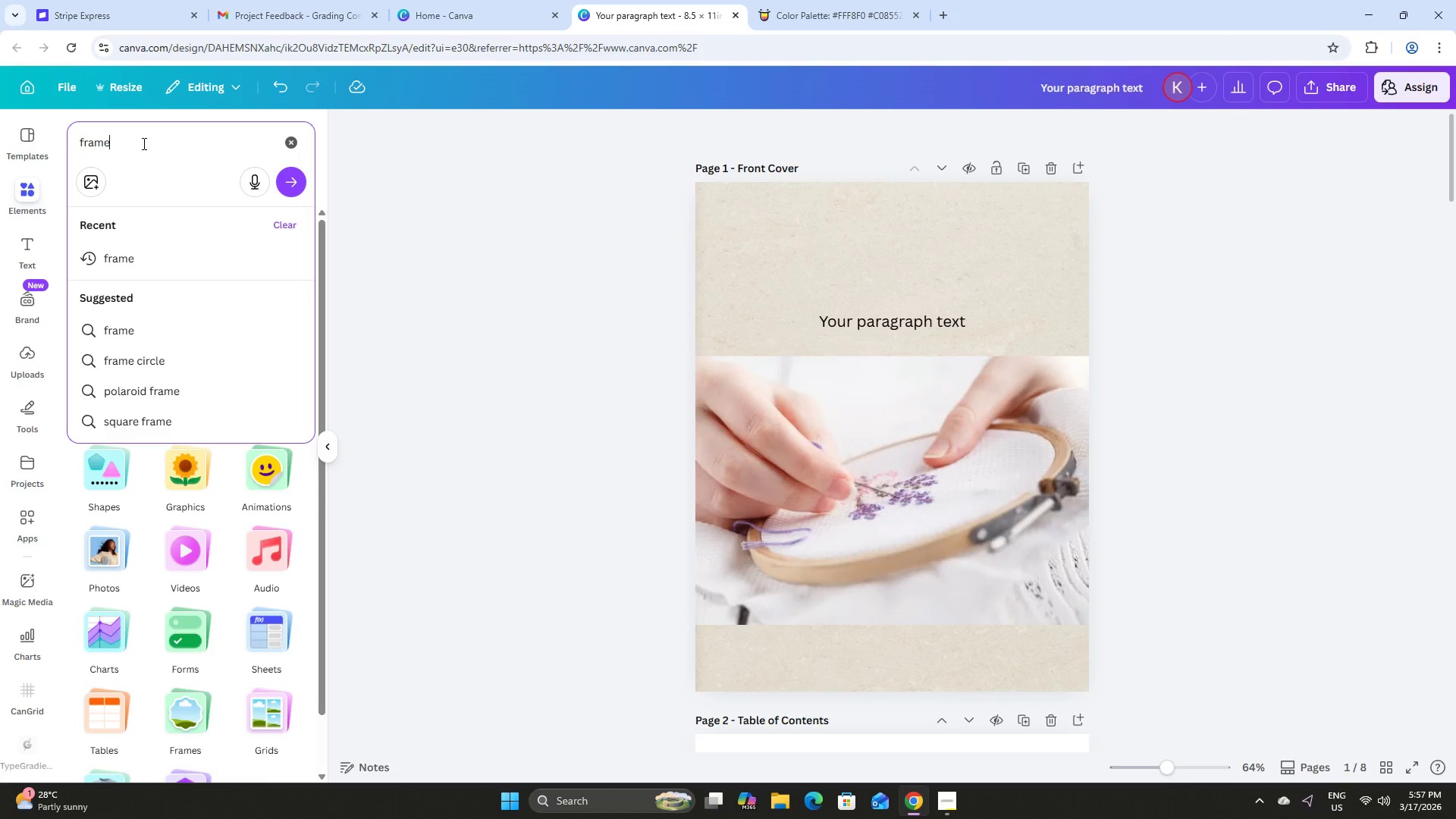 
key(Enter)
 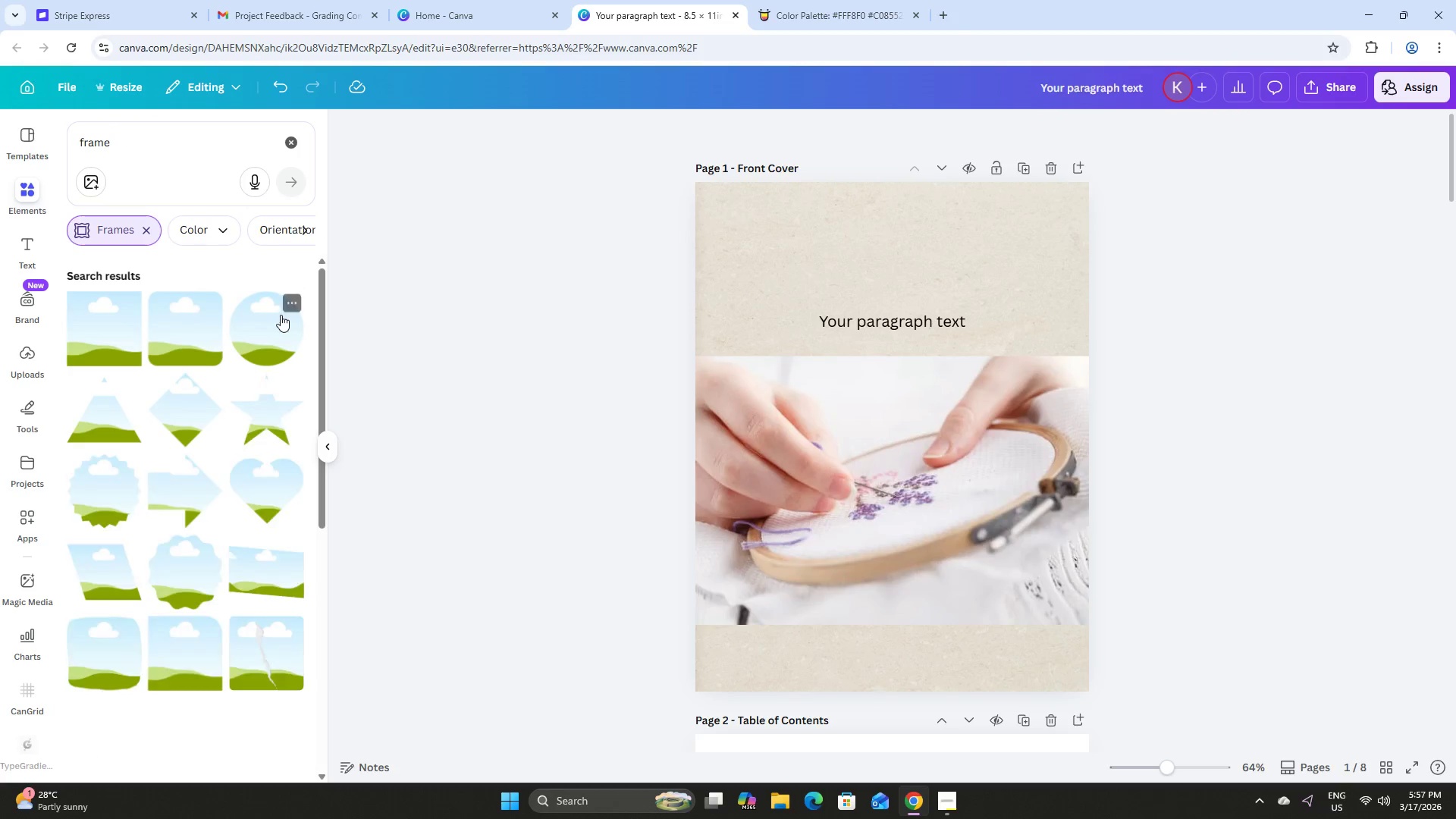 
scroll: coordinate [238, 392], scroll_direction: down, amount: 3.0
 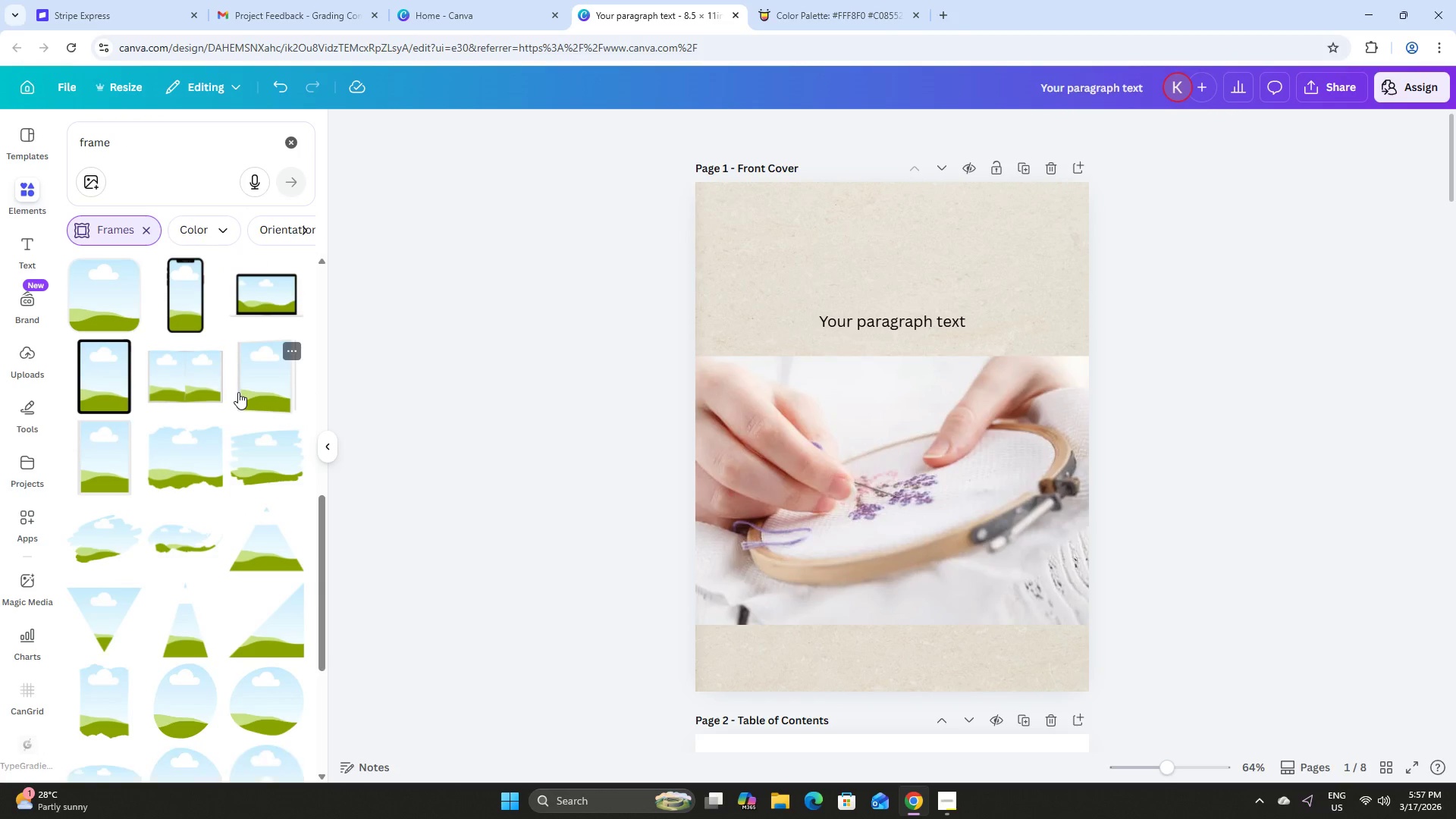 
left_click([201, 463])
 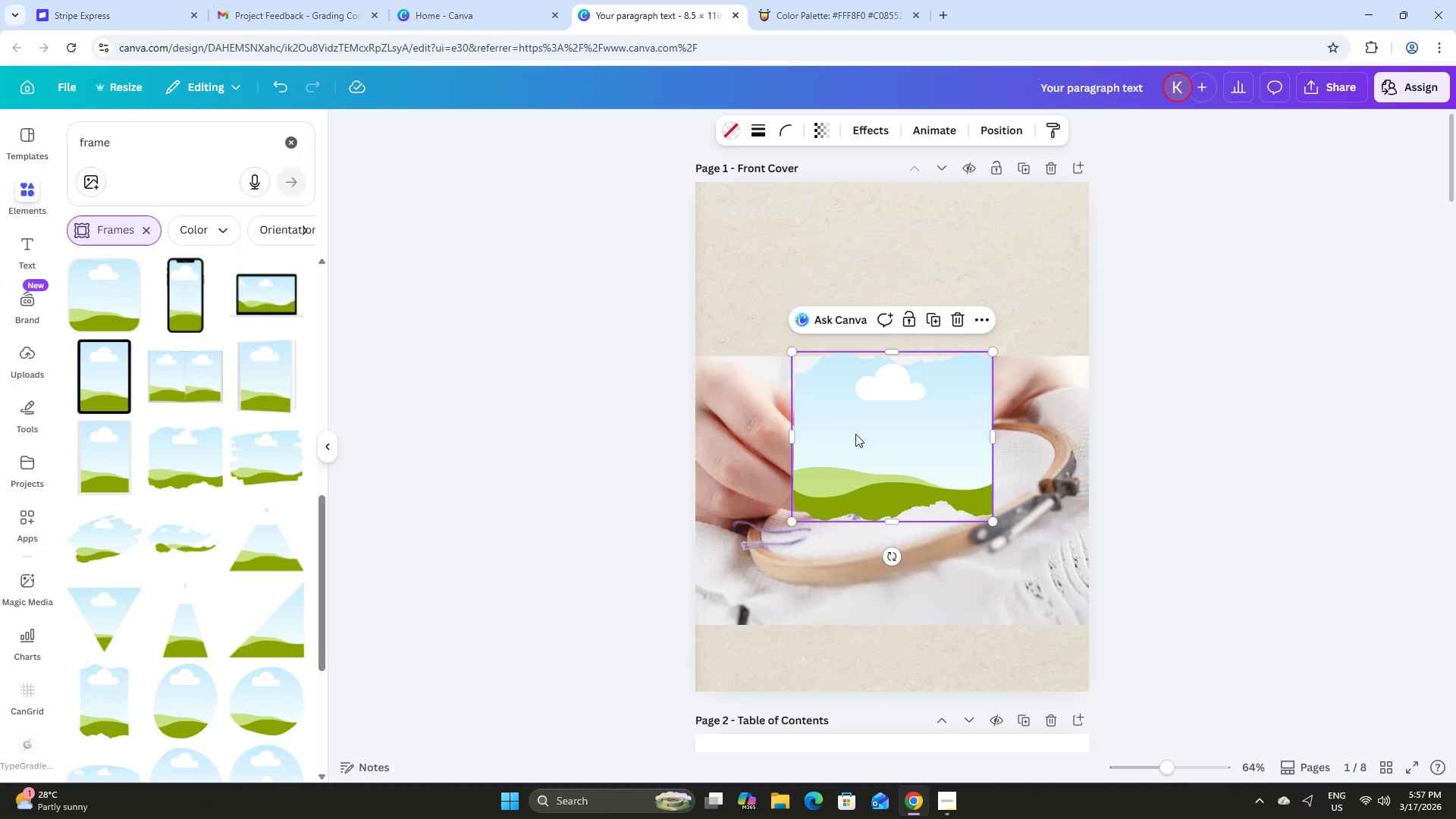 
left_click_drag(start_coordinate=[857, 412], to_coordinate=[845, 463])
 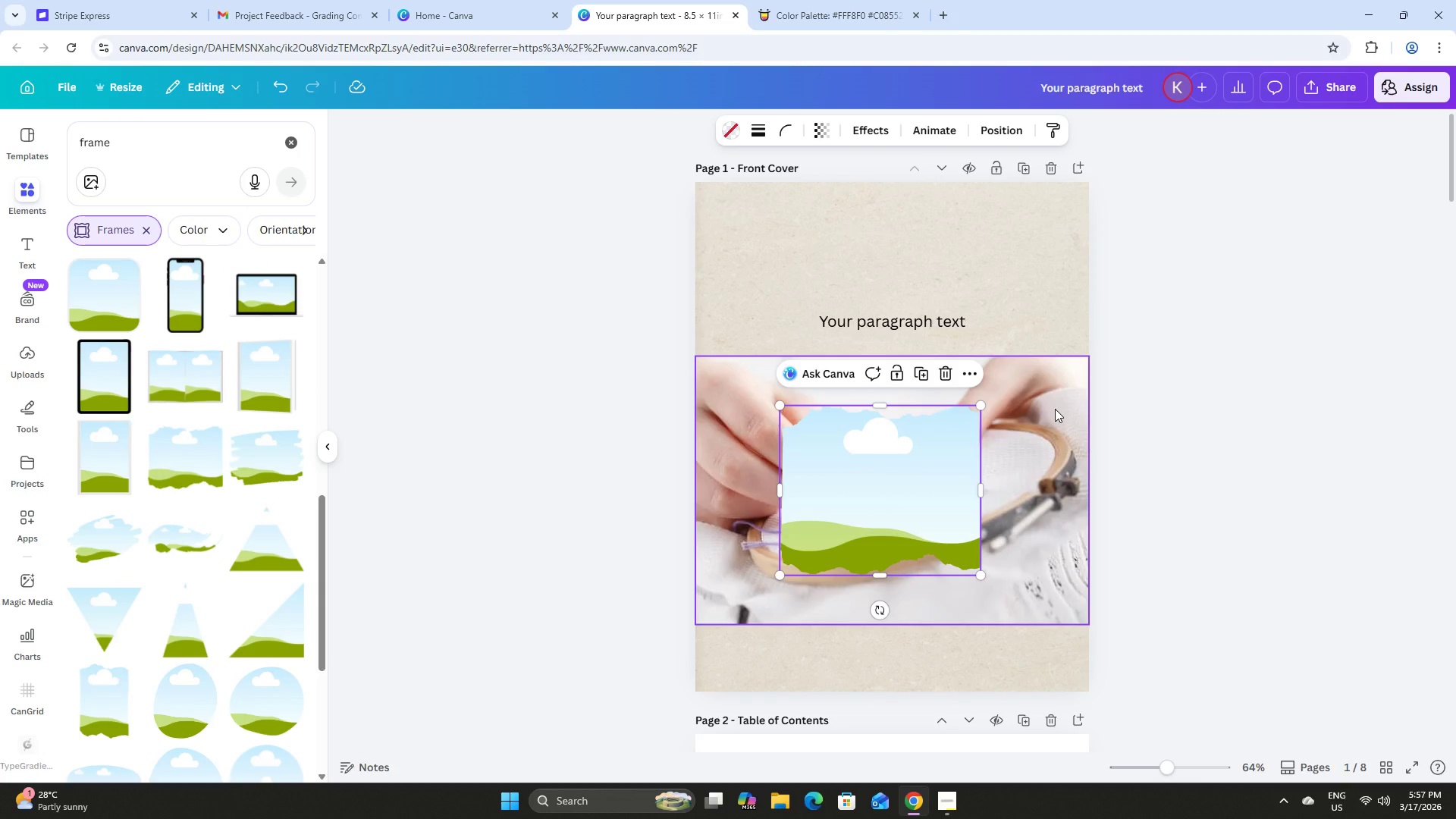 
left_click_drag(start_coordinate=[1055, 409], to_coordinate=[957, 467])
 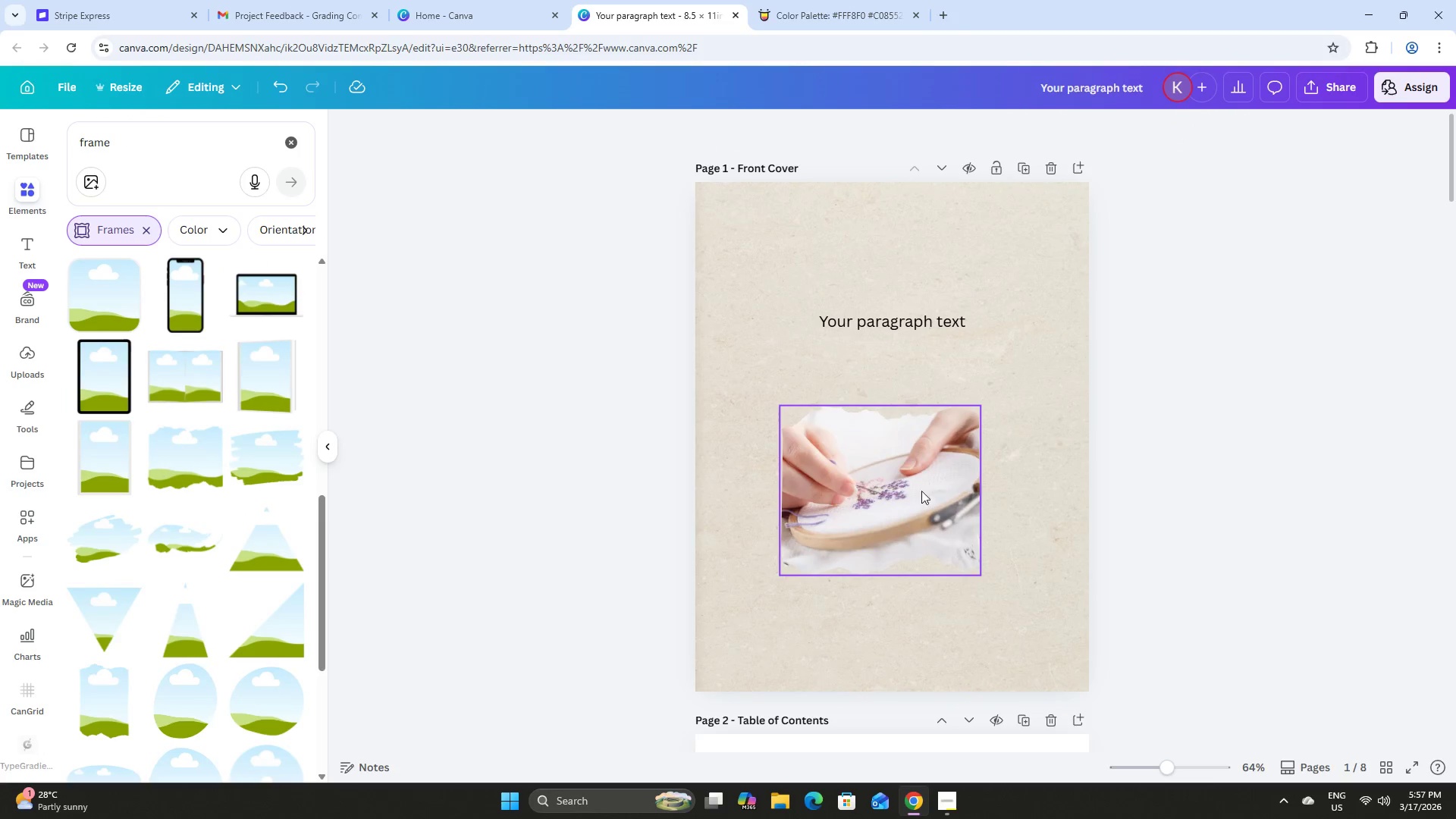 
left_click_drag(start_coordinate=[910, 485], to_coordinate=[827, 470])
 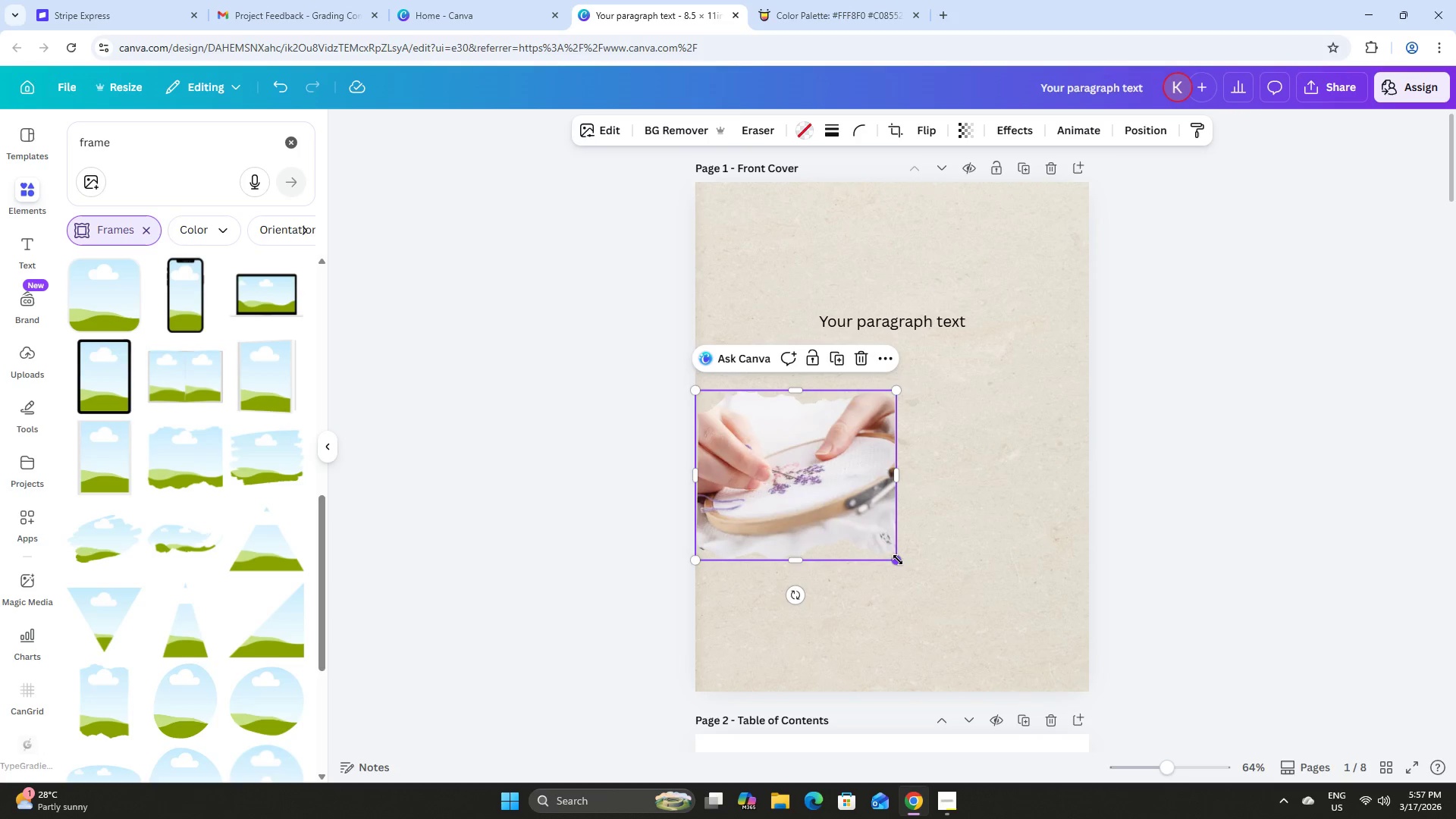 
left_click_drag(start_coordinate=[898, 560], to_coordinate=[1117, 595])
 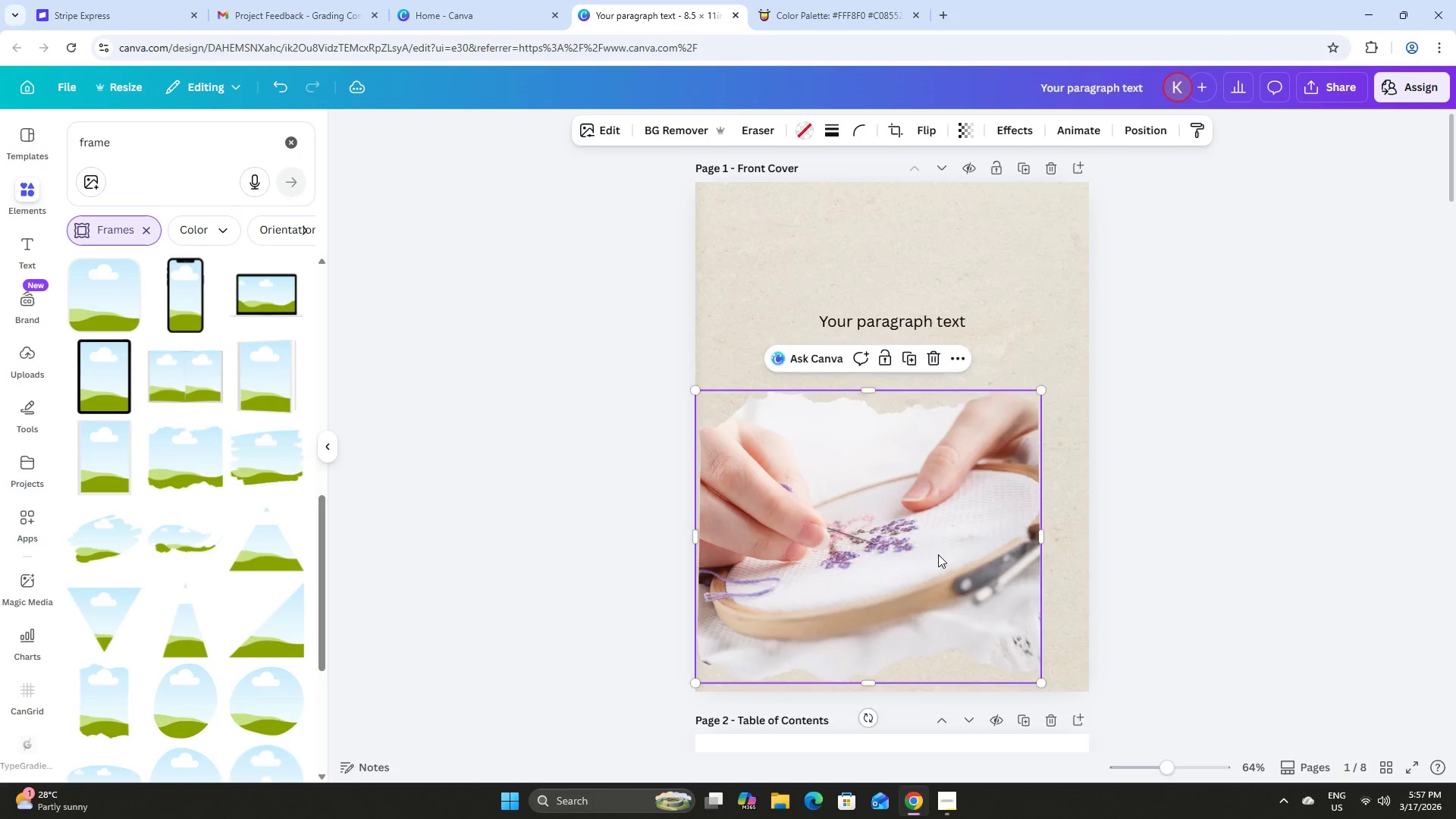 
left_click_drag(start_coordinate=[937, 556], to_coordinate=[927, 526])
 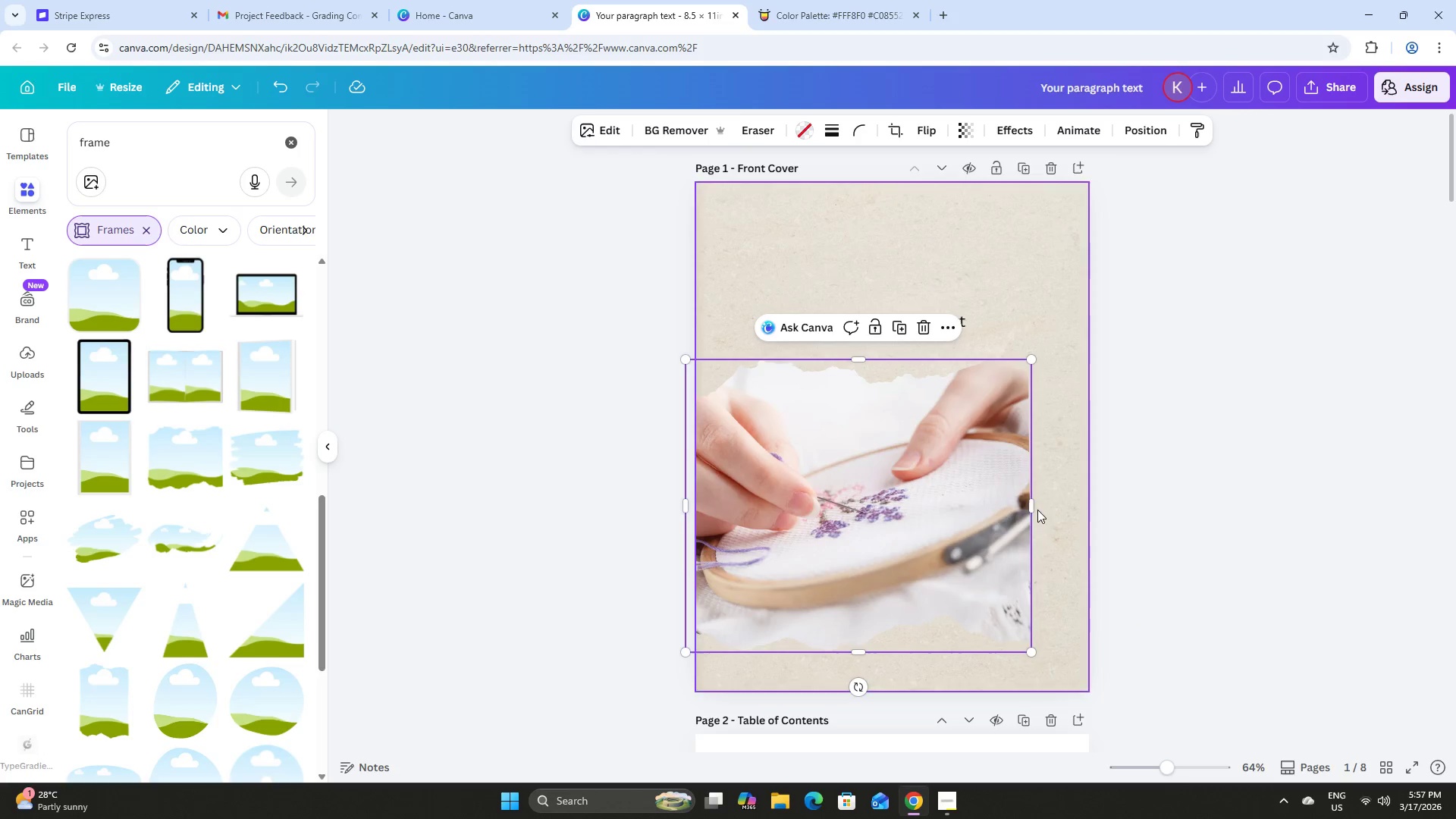 
left_click_drag(start_coordinate=[1036, 508], to_coordinate=[1101, 506])
 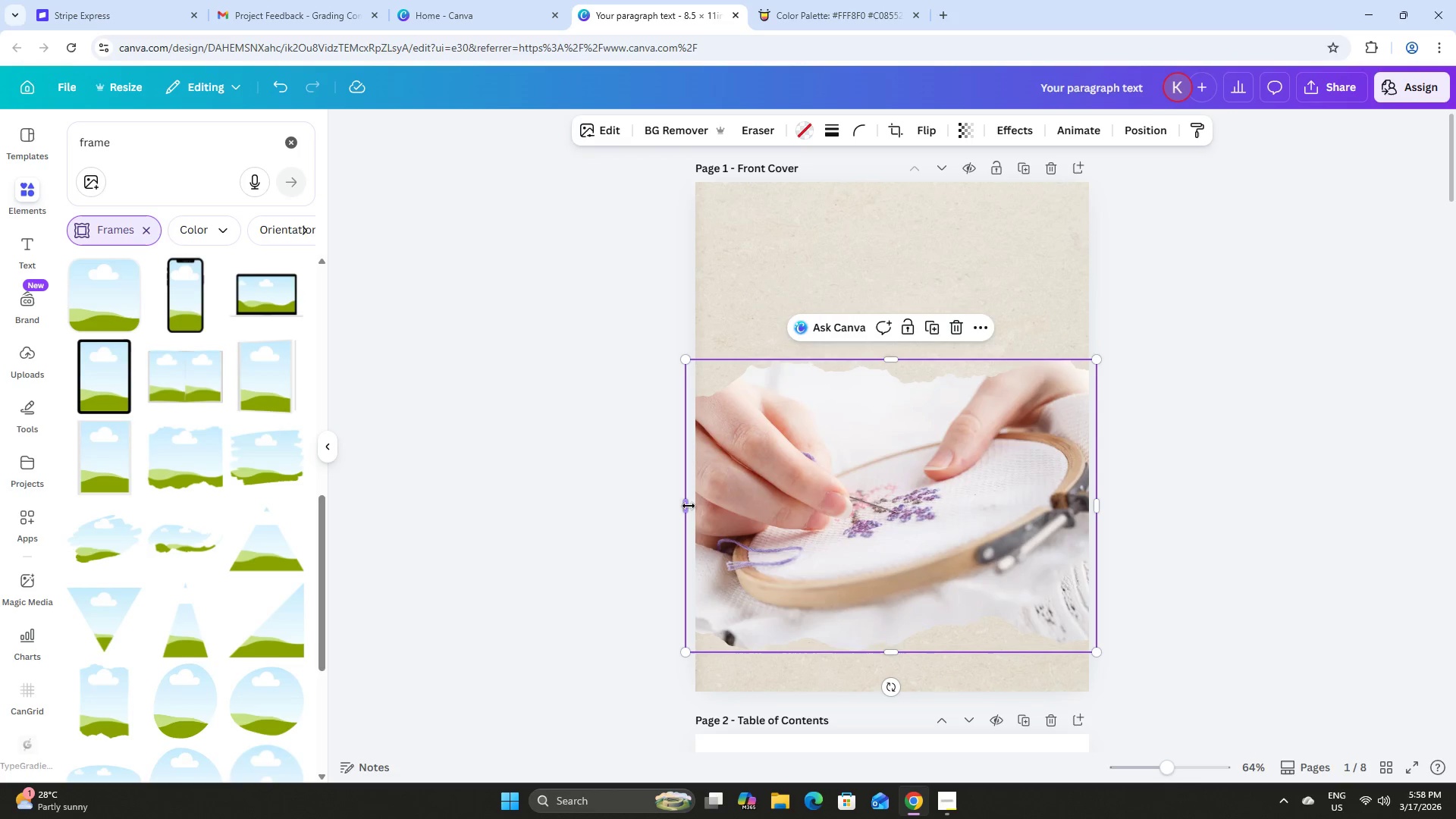 
left_click_drag(start_coordinate=[685, 506], to_coordinate=[689, 504])
 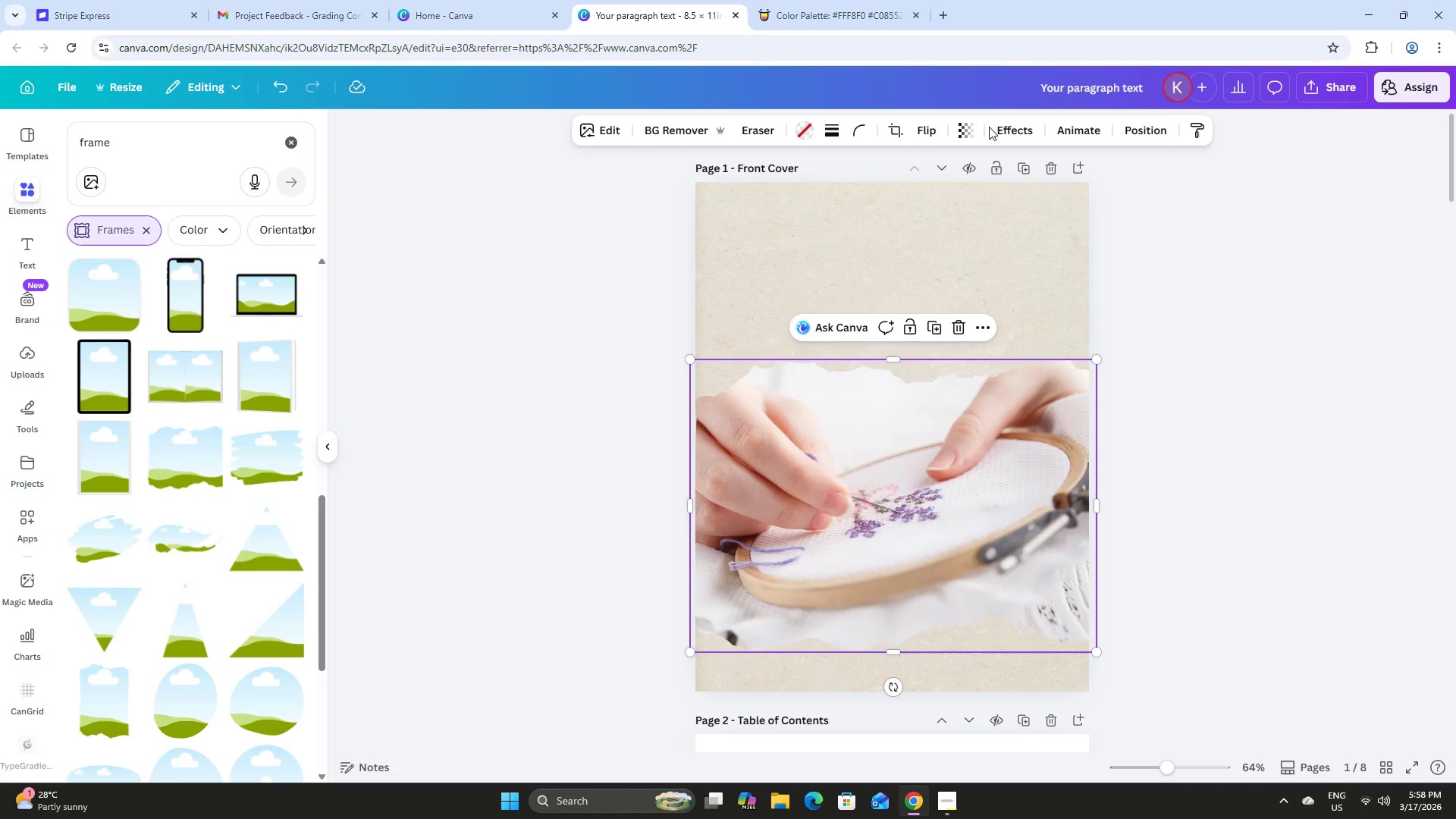 
left_click([960, 133])
 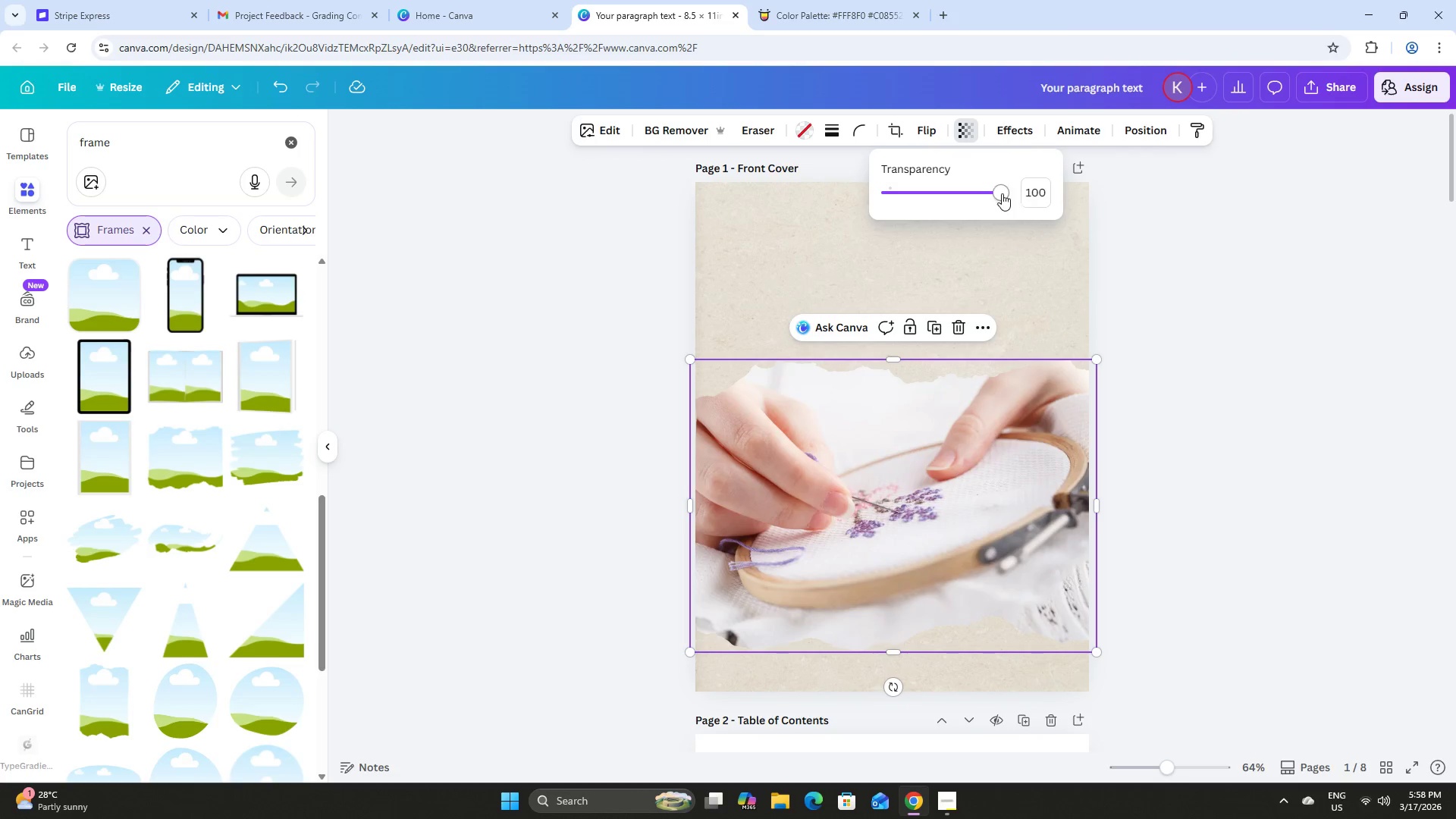 
left_click_drag(start_coordinate=[1001, 193], to_coordinate=[991, 198])
 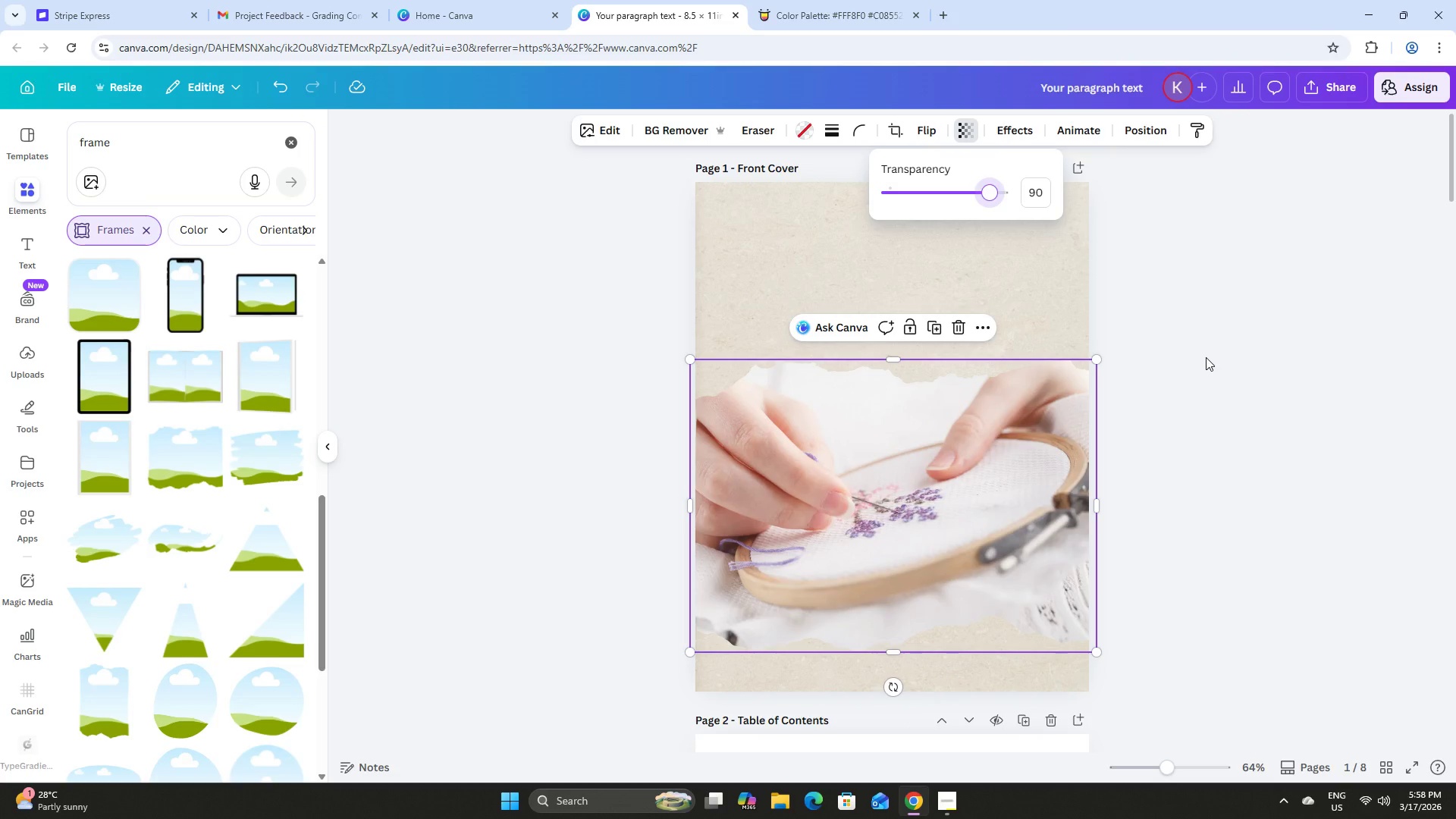 
double_click([1206, 357])
 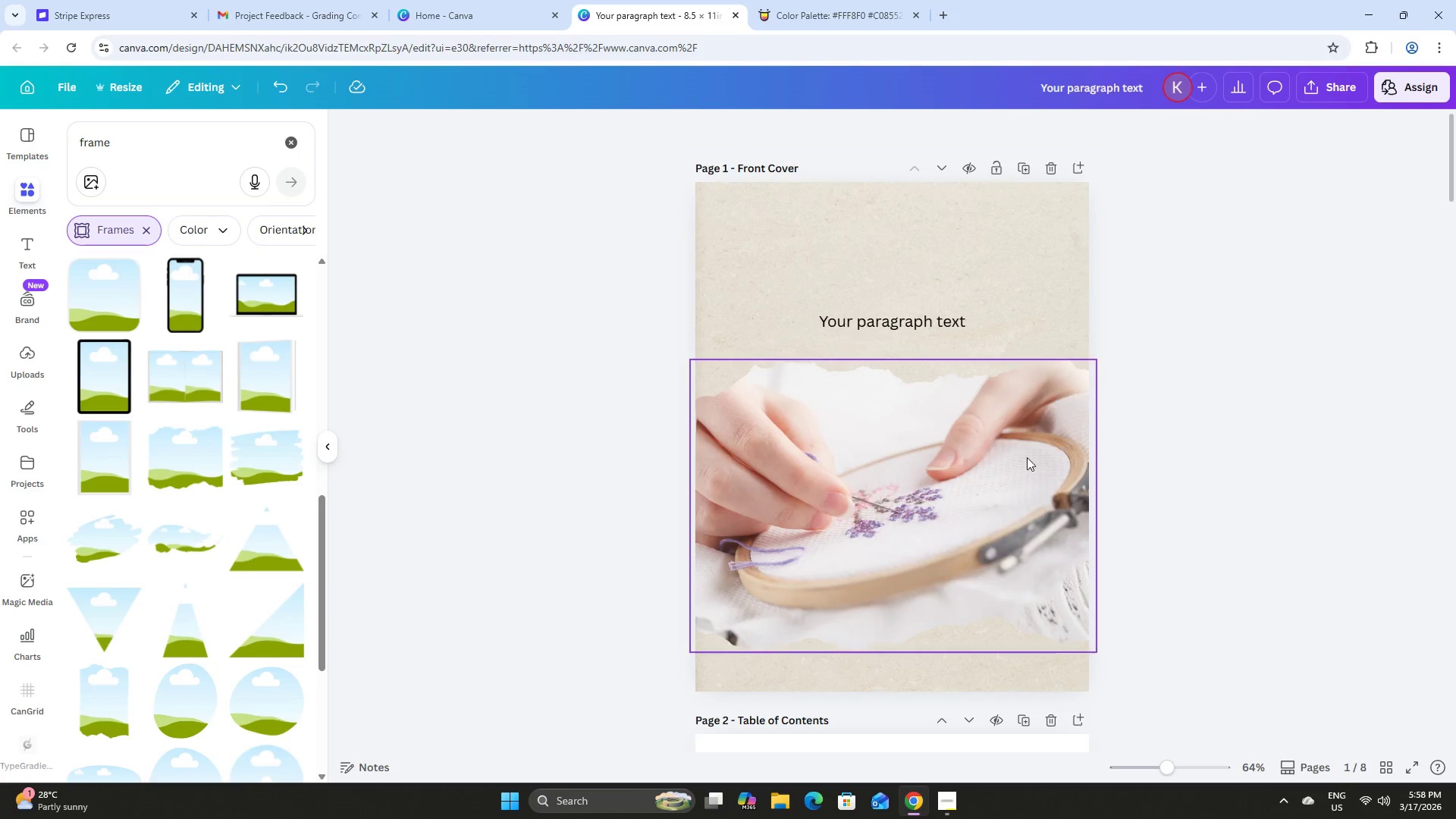 
left_click([992, 466])
 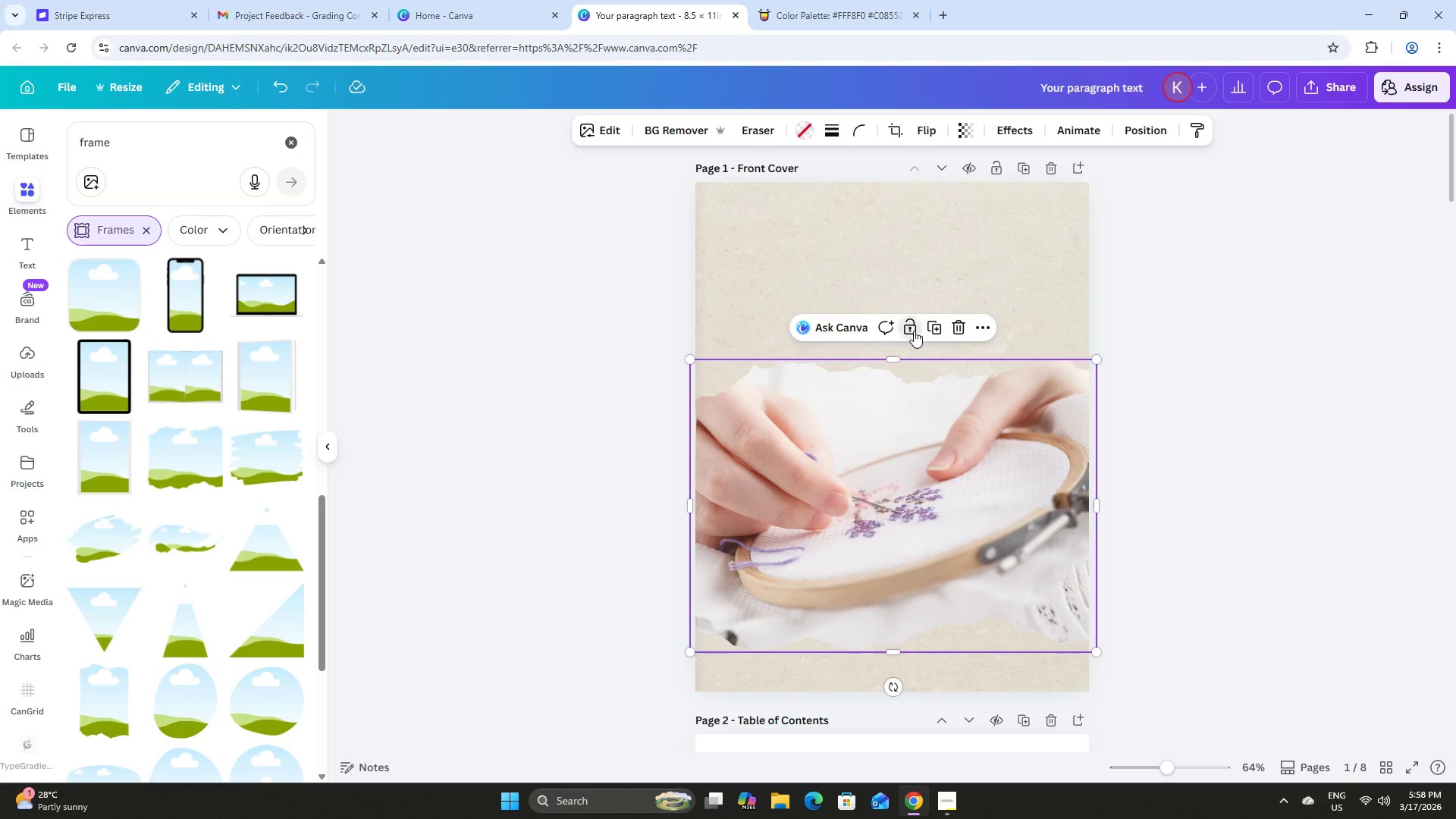 
double_click([1161, 336])
 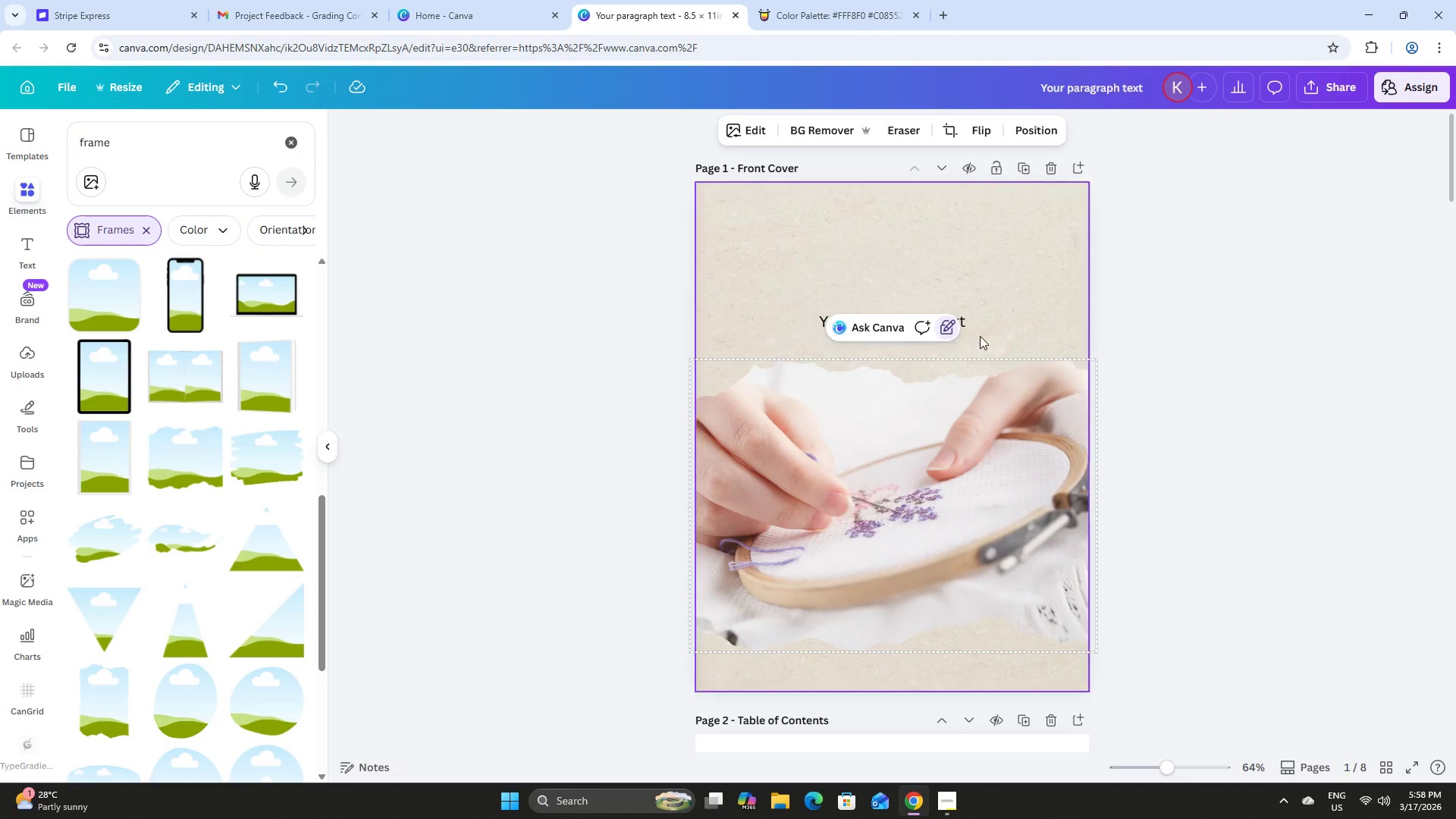 
left_click([945, 332])
 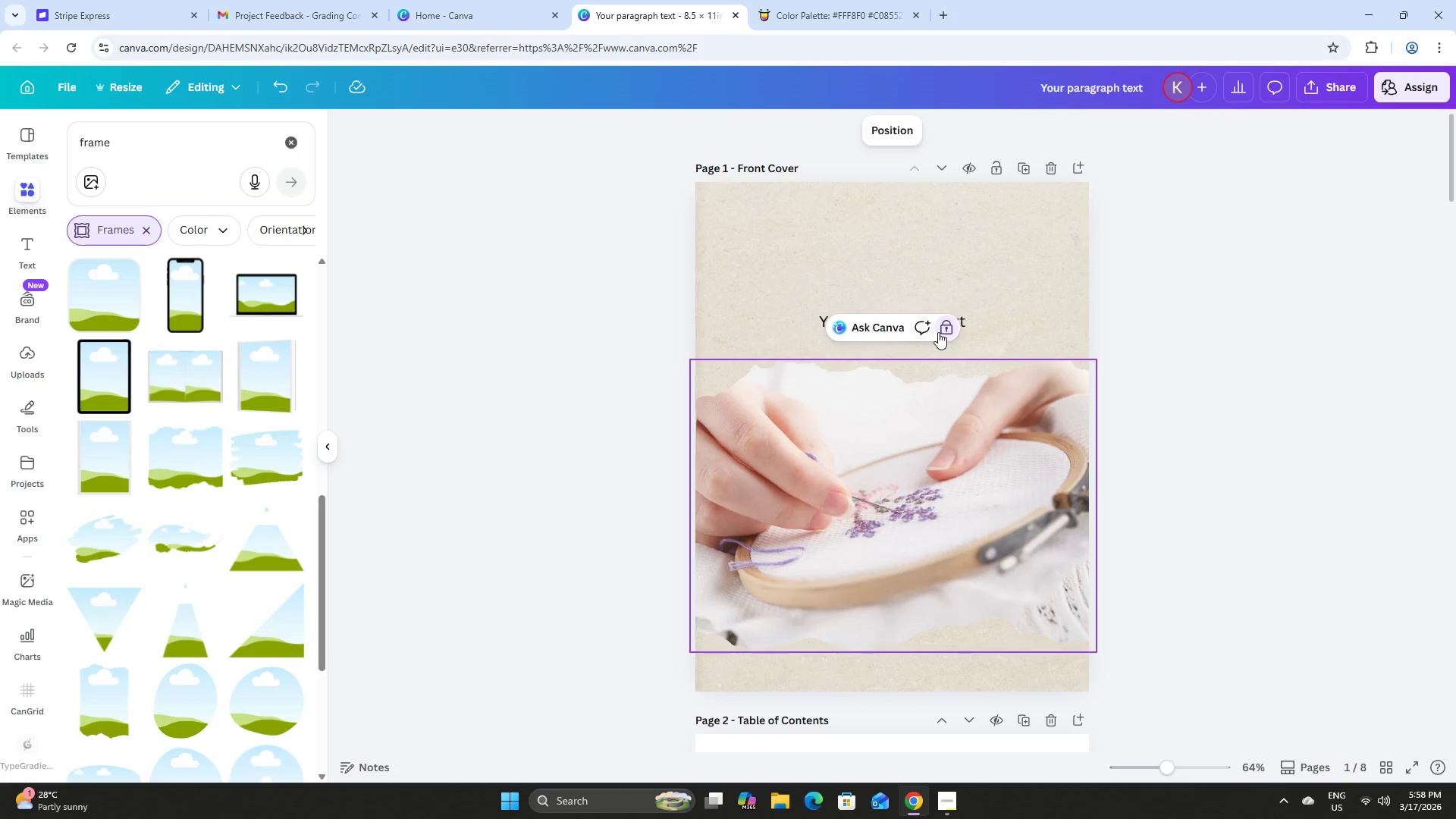 
left_click([941, 331])
 